 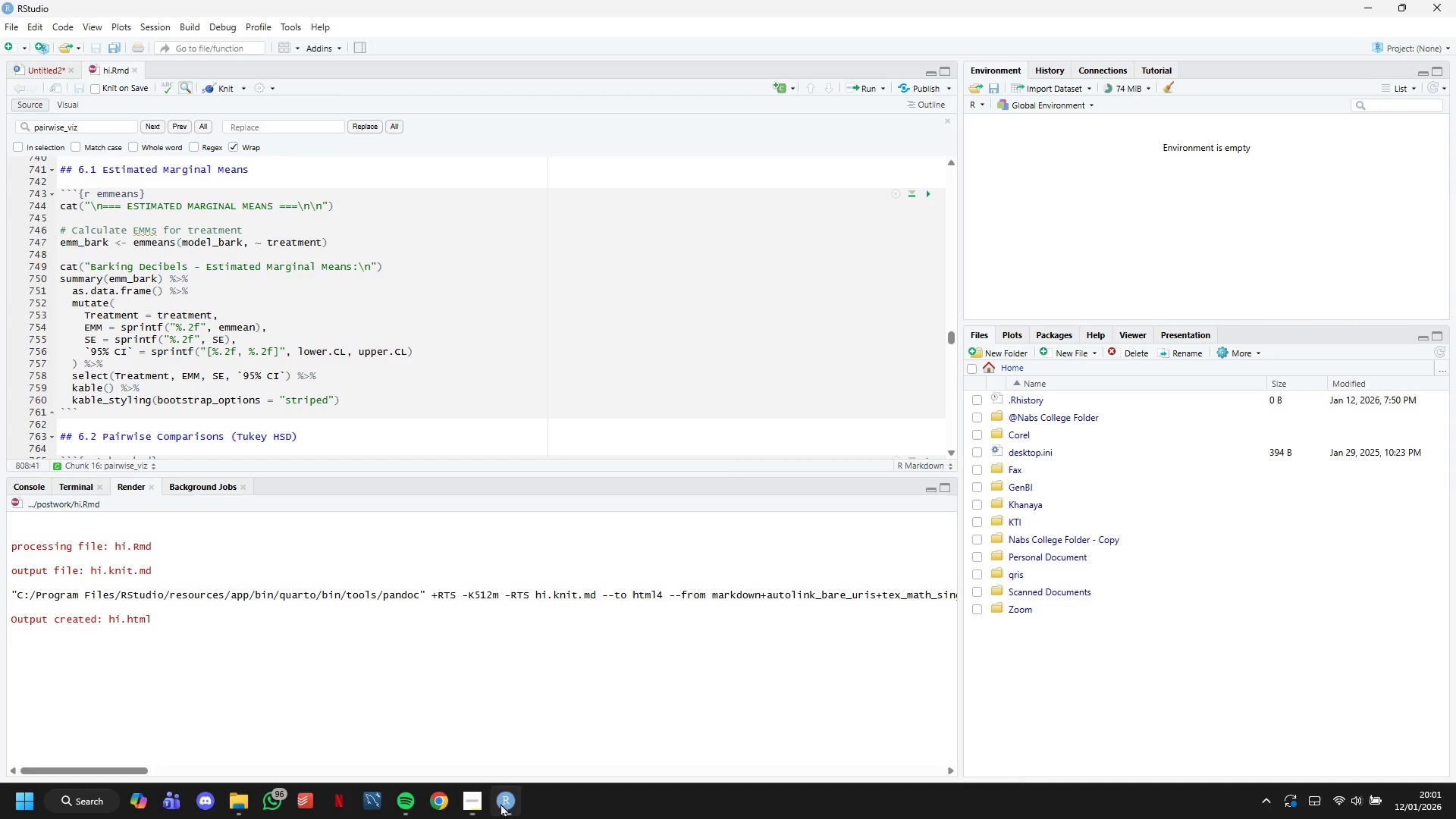 
left_click([11, 28])
 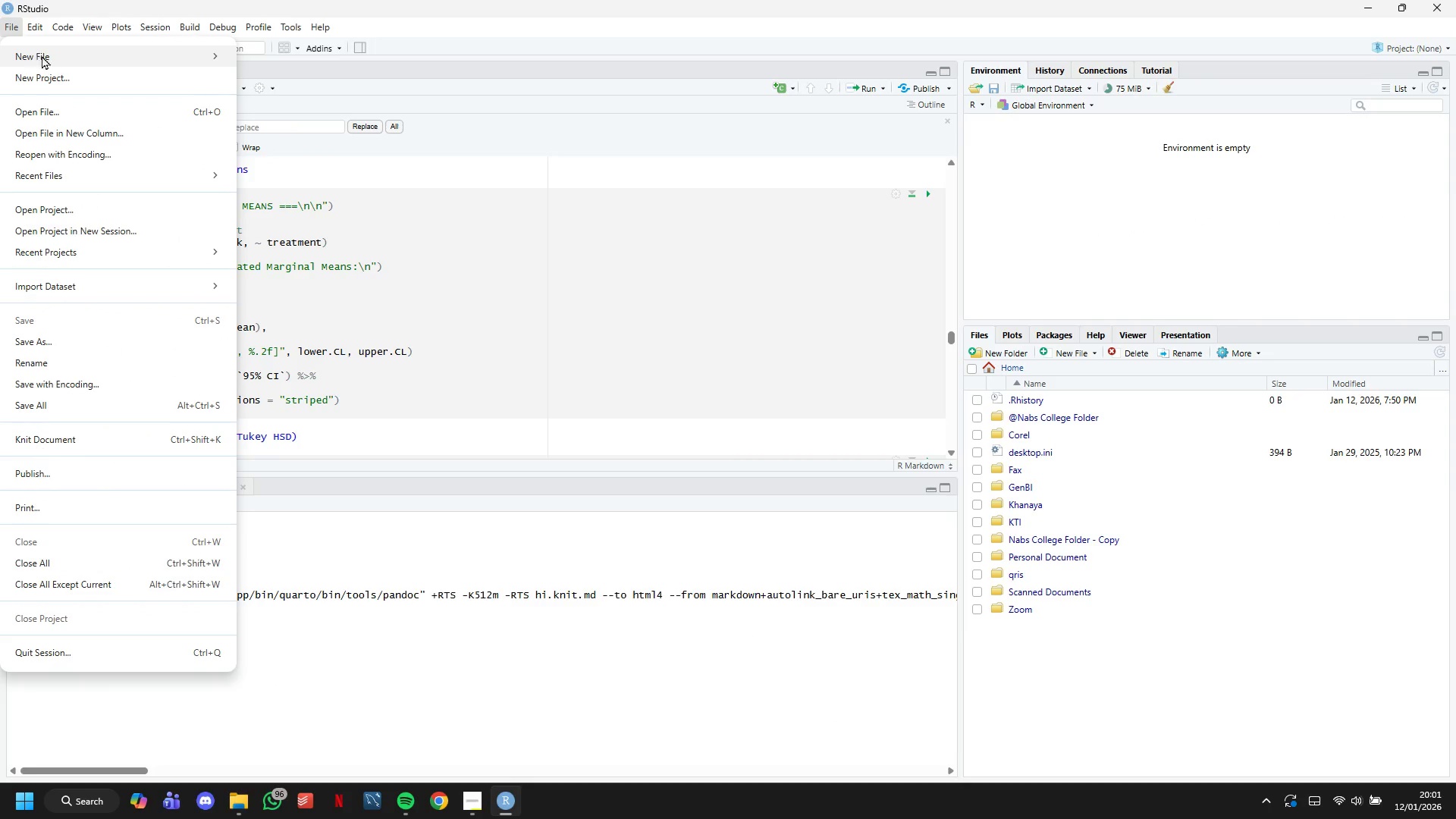 
left_click([54, 73])
 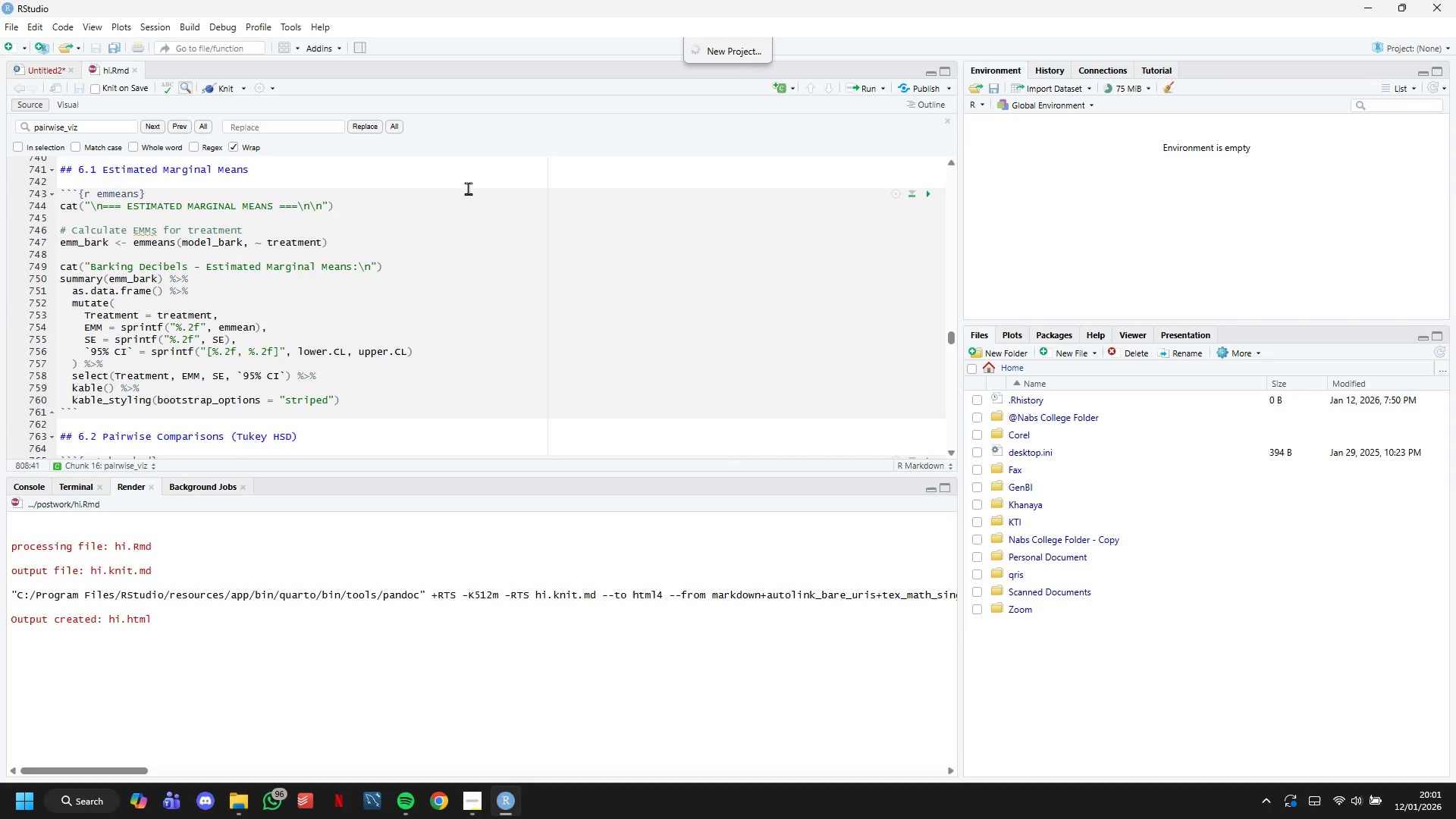 
wait(8.55)
 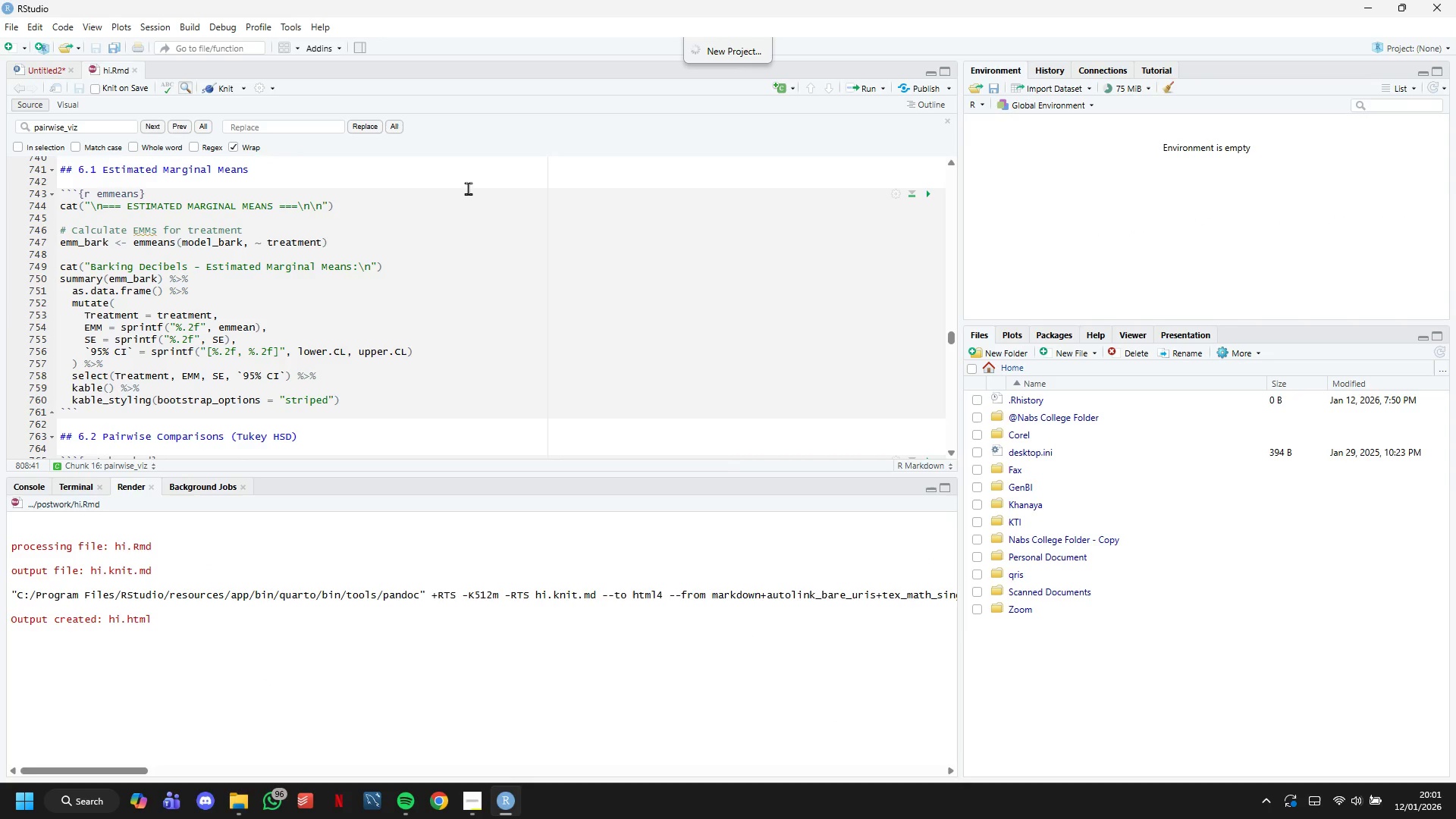 
left_click([758, 394])
 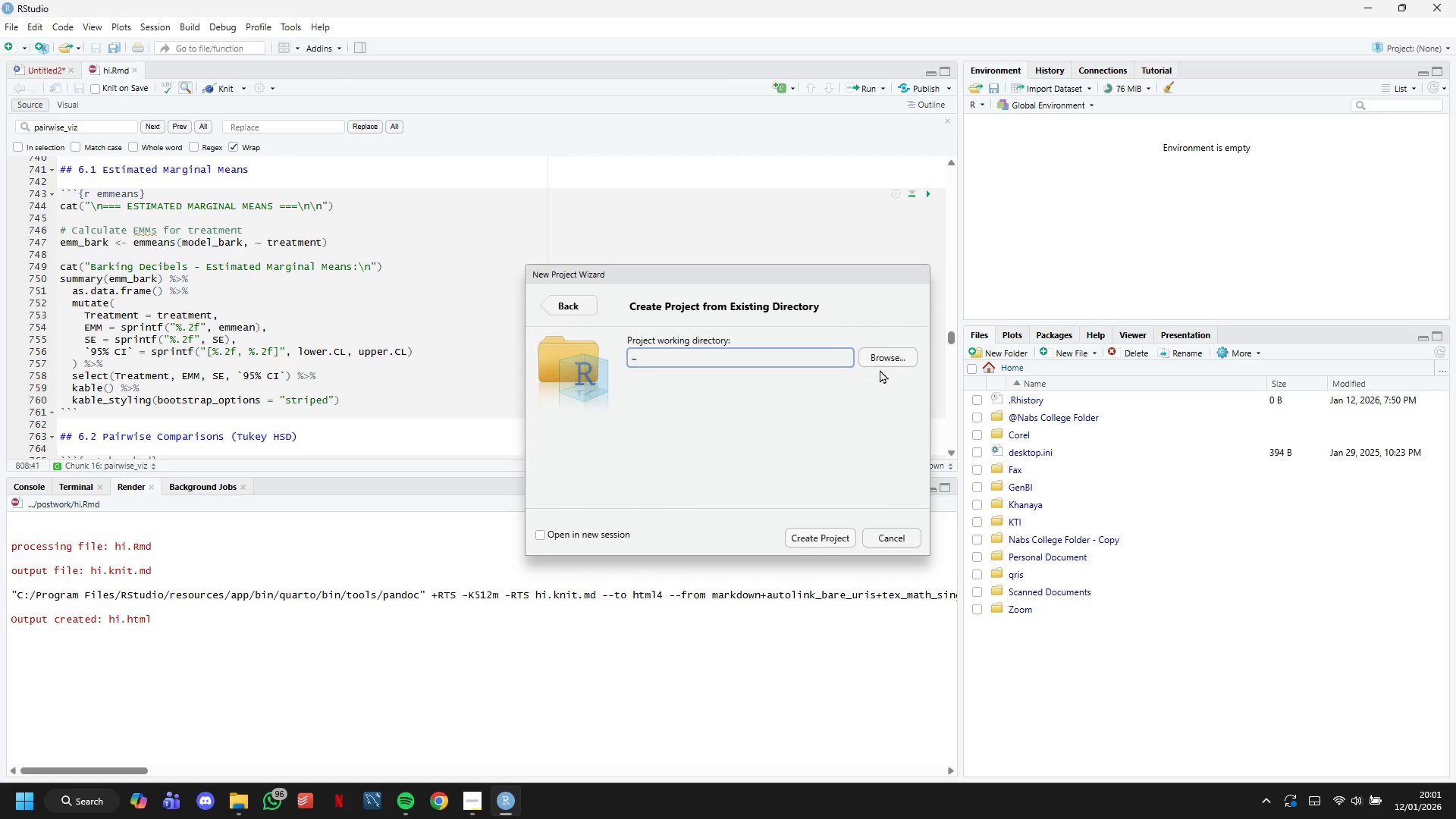 
left_click([880, 363])
 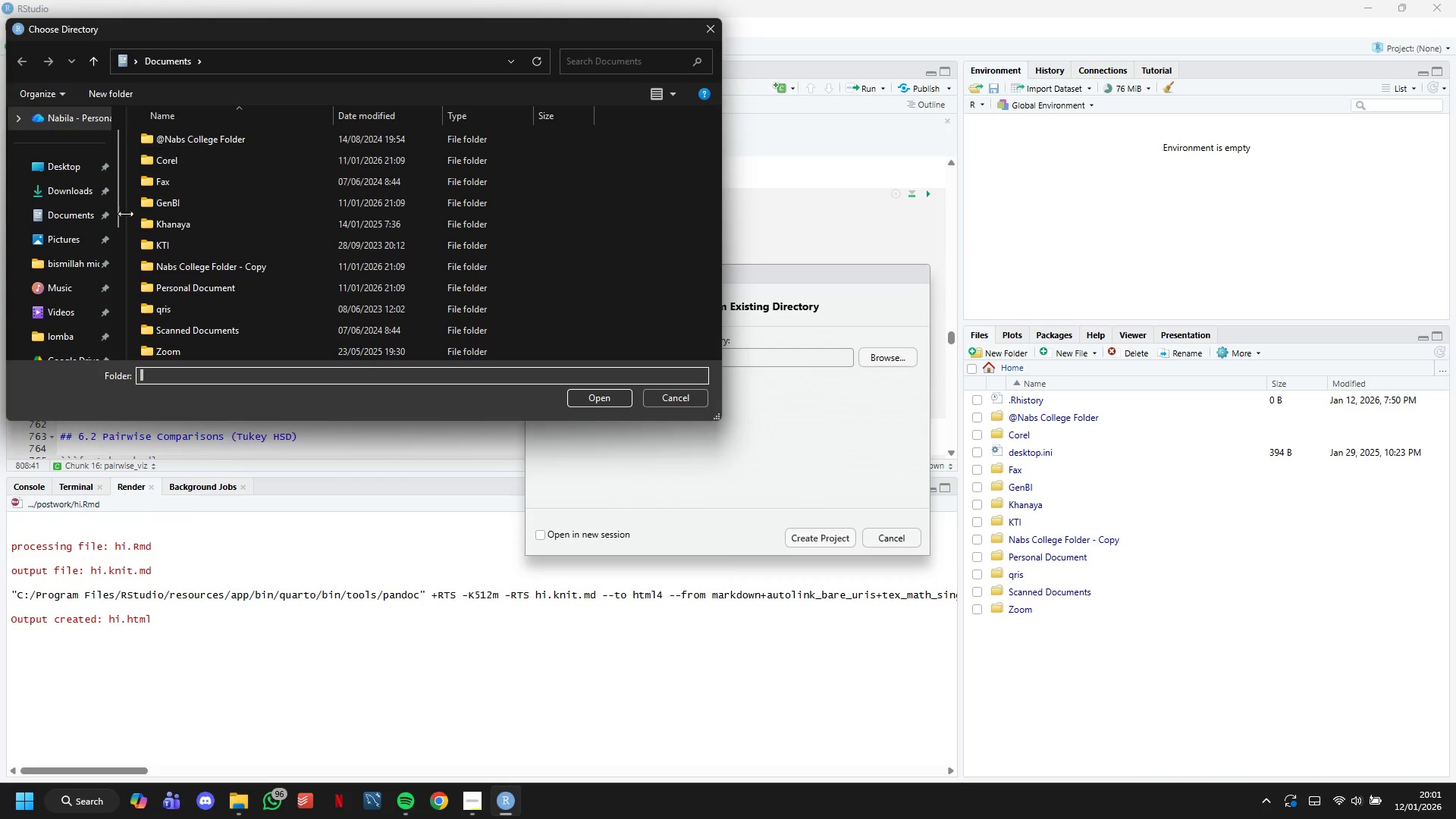 
left_click([85, 196])
 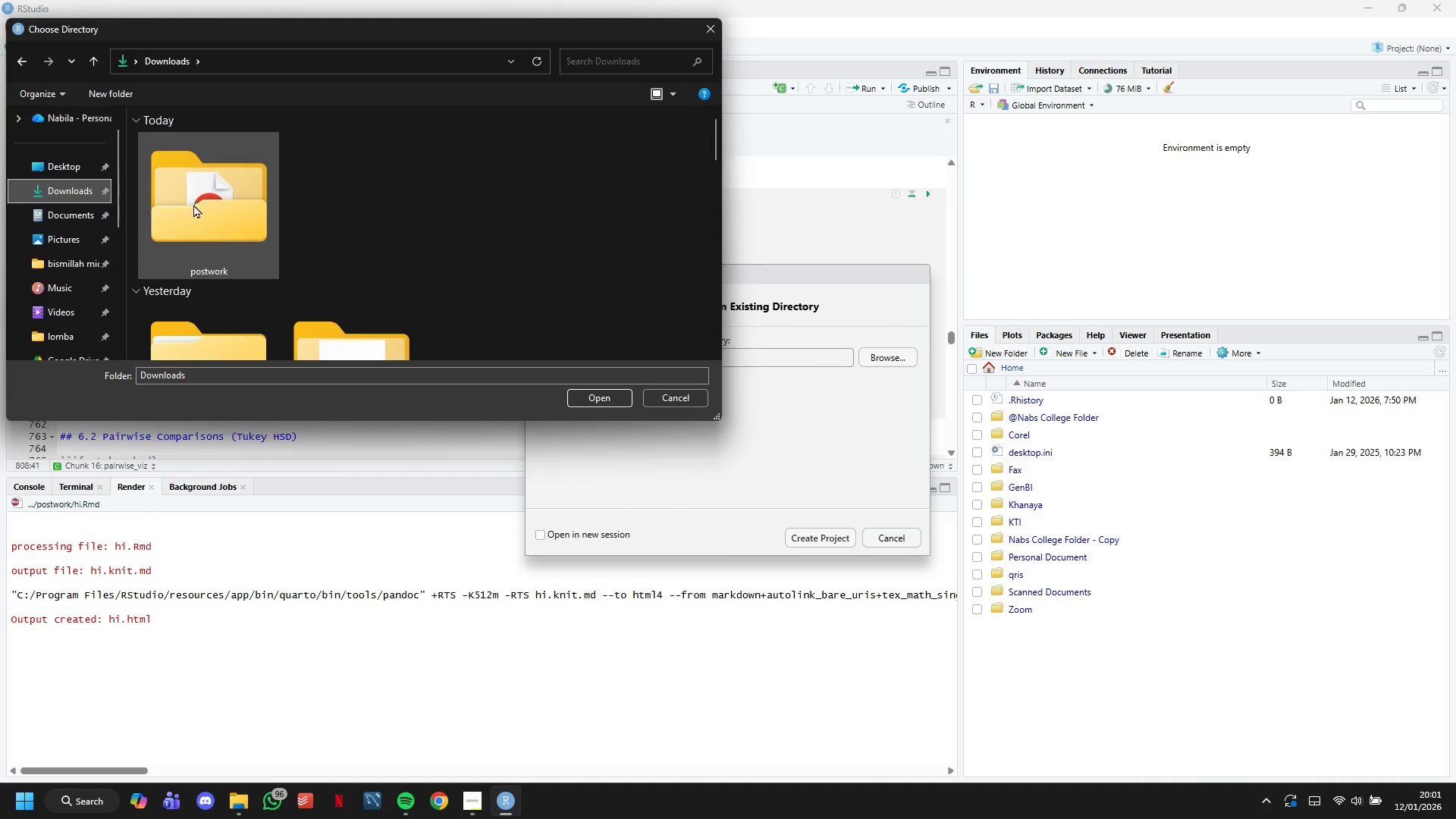 
double_click([193, 204])
 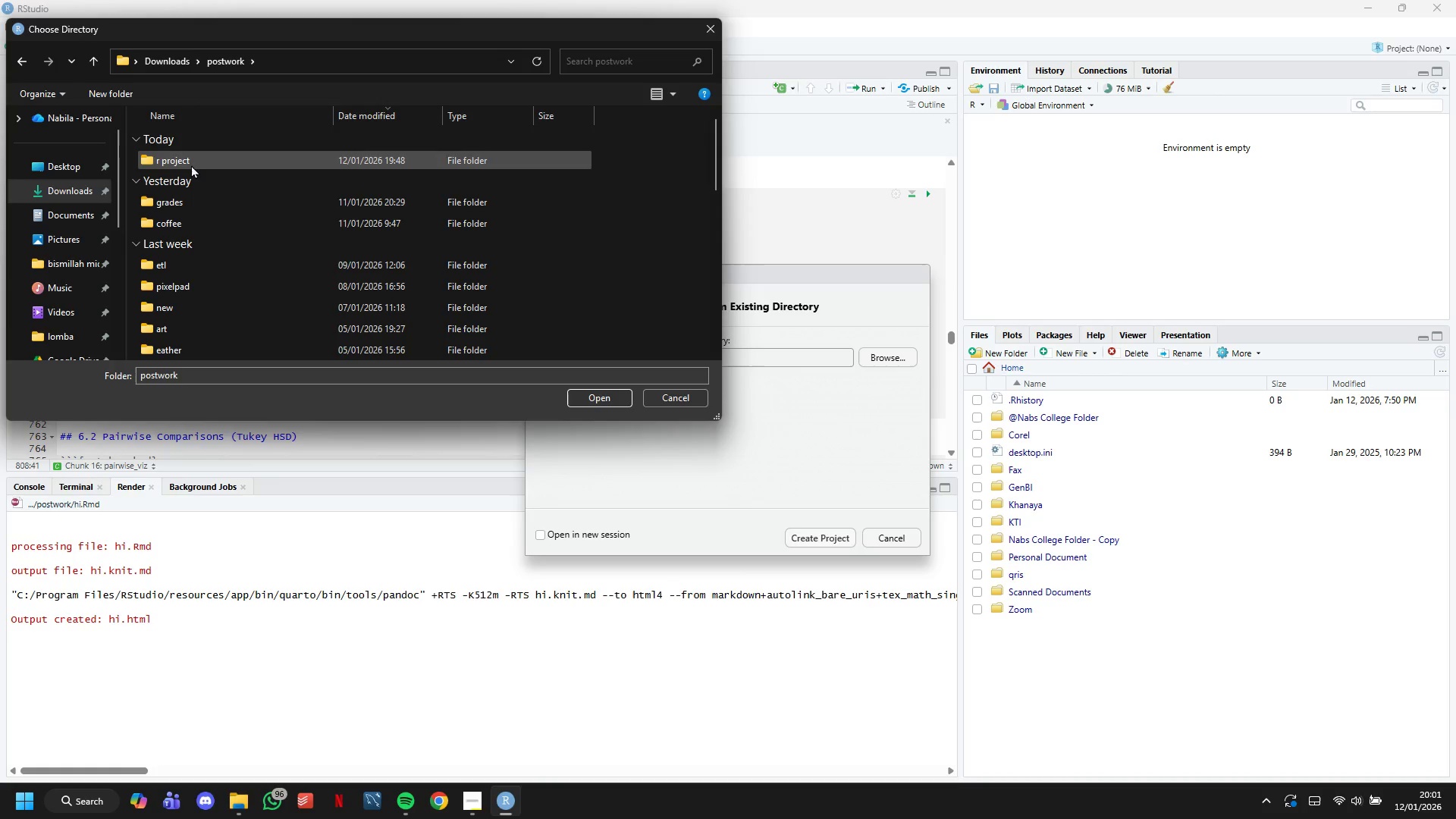 
double_click([191, 165])
 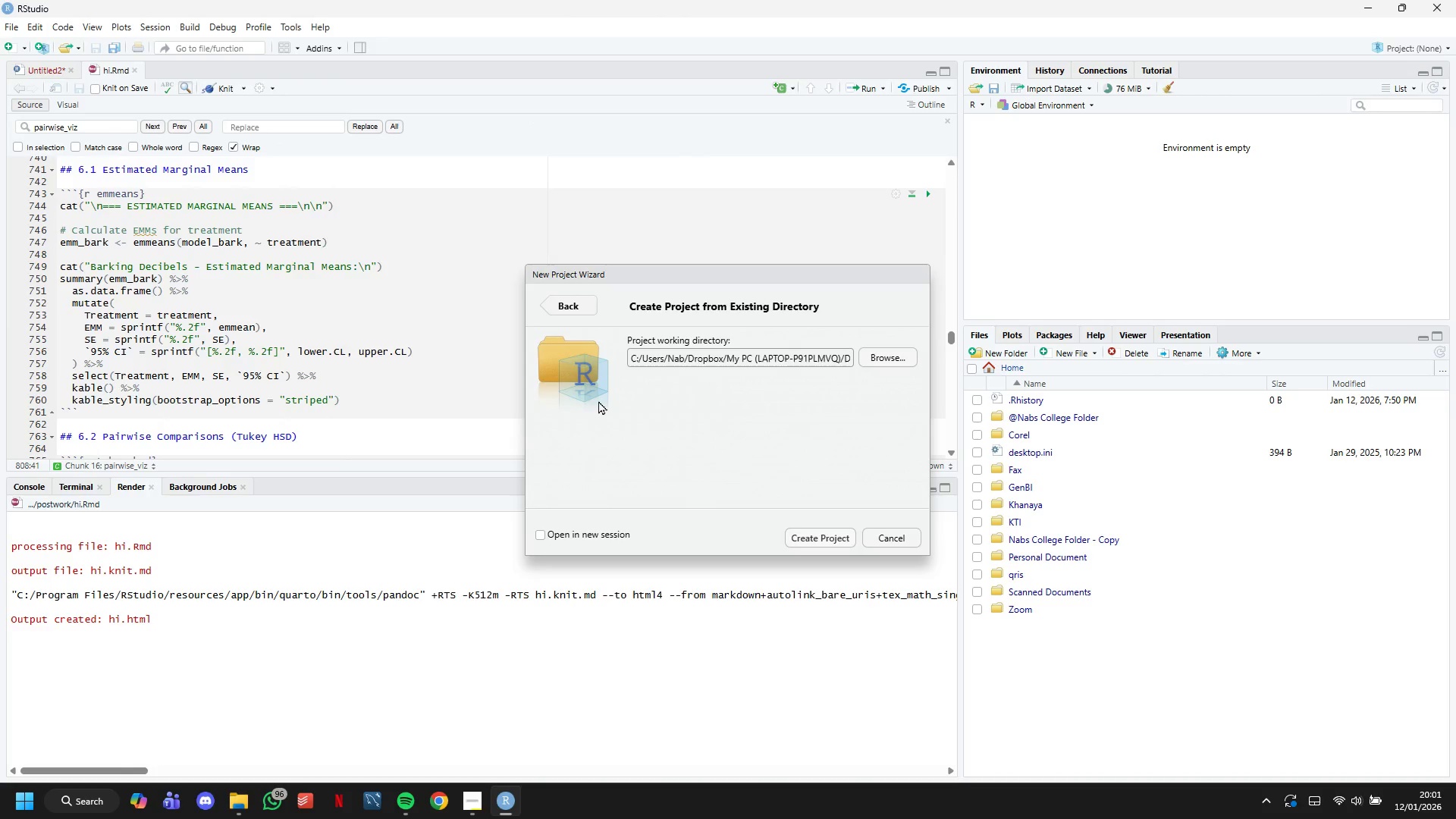 
left_click([814, 543])
 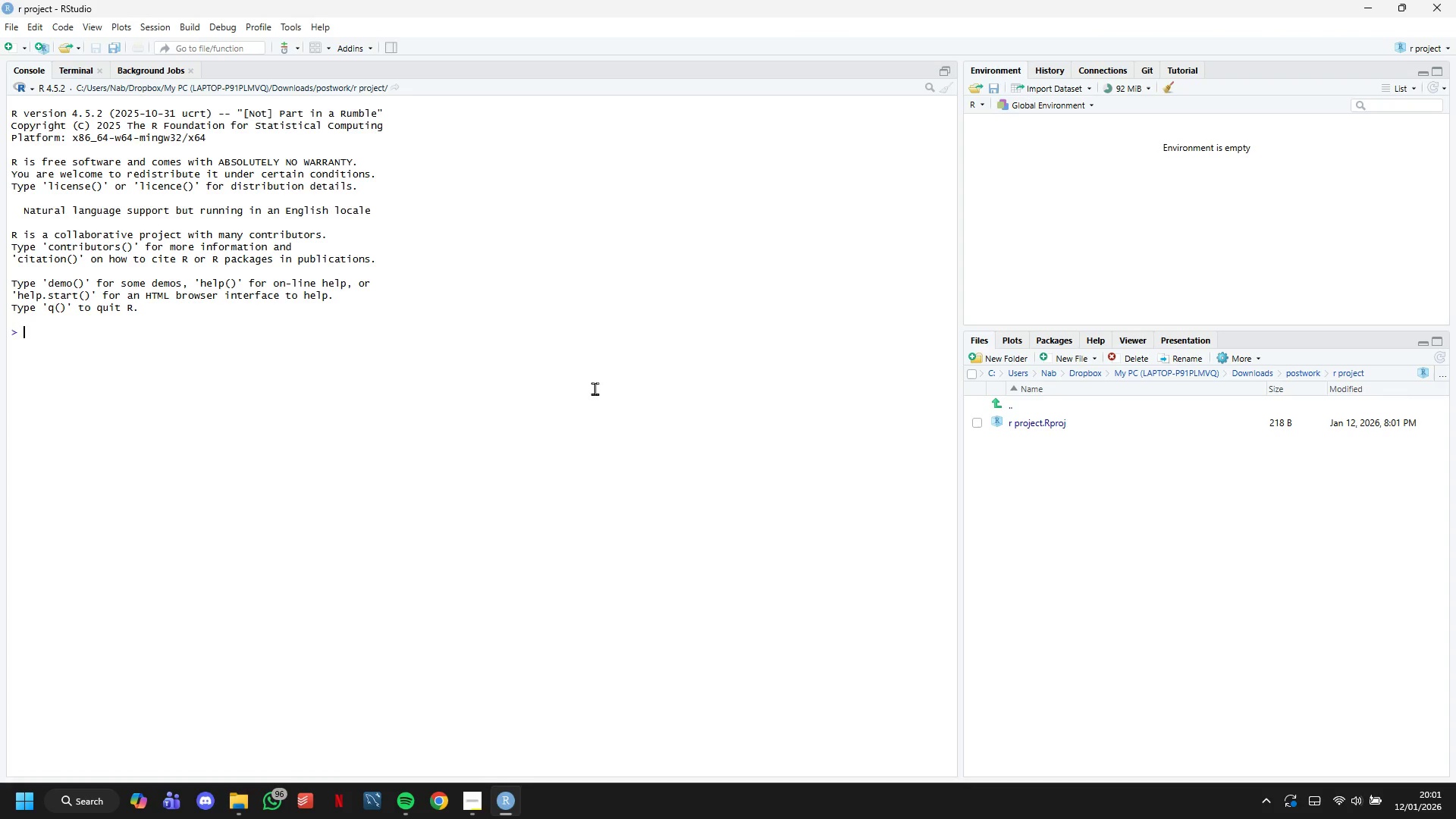 
wait(7.25)
 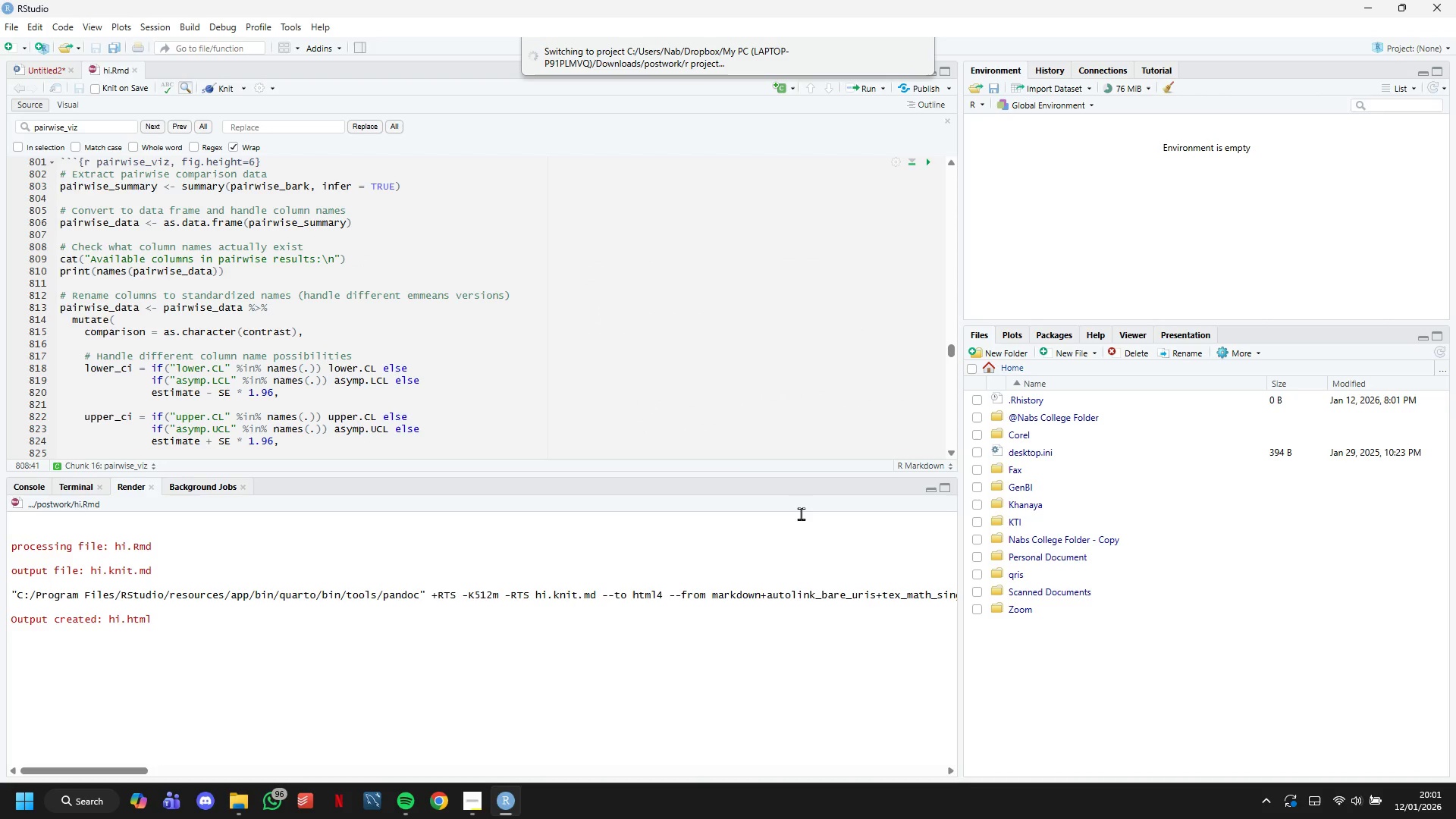 
left_click([14, 25])
 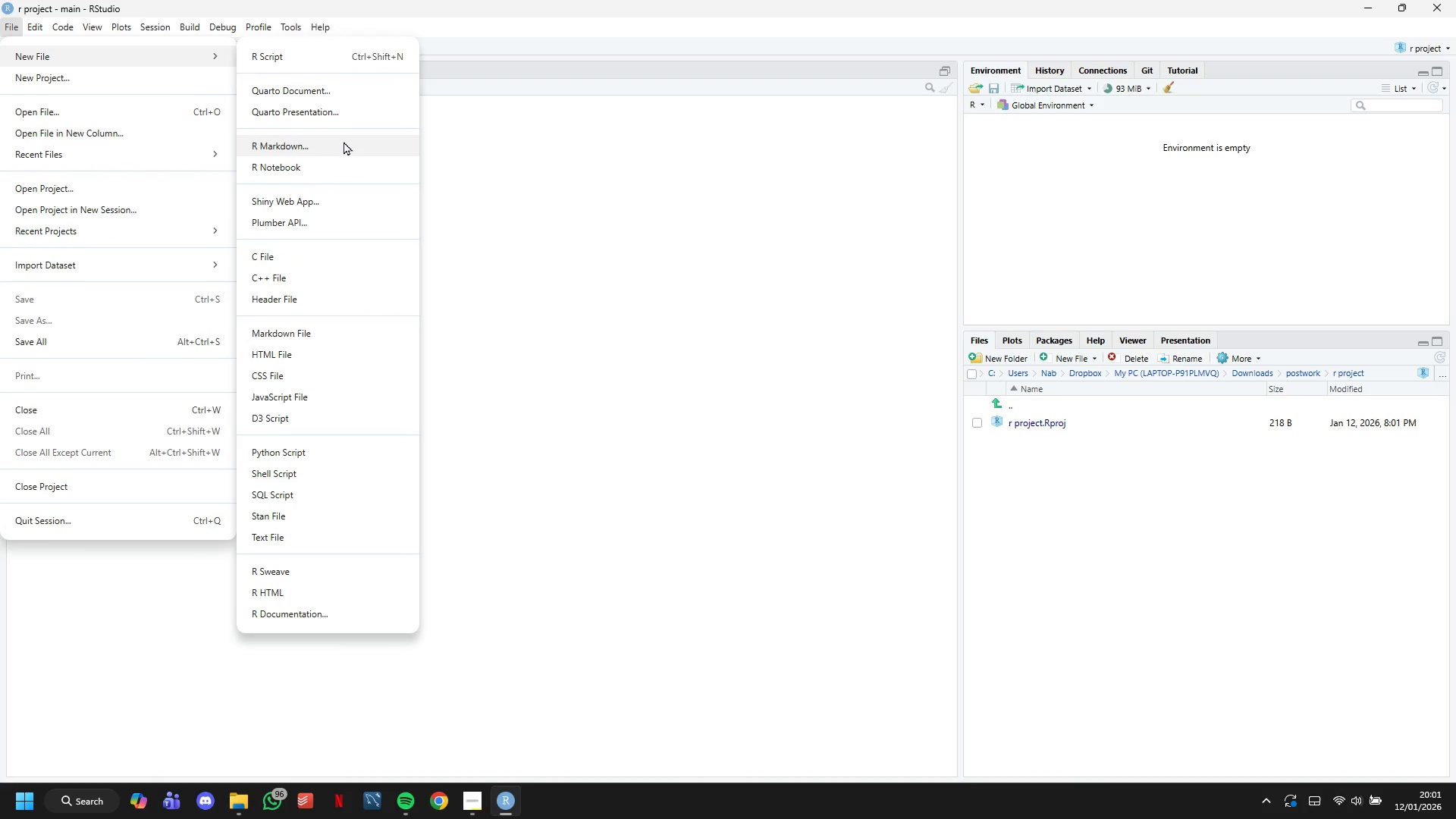 
left_click([344, 141])
 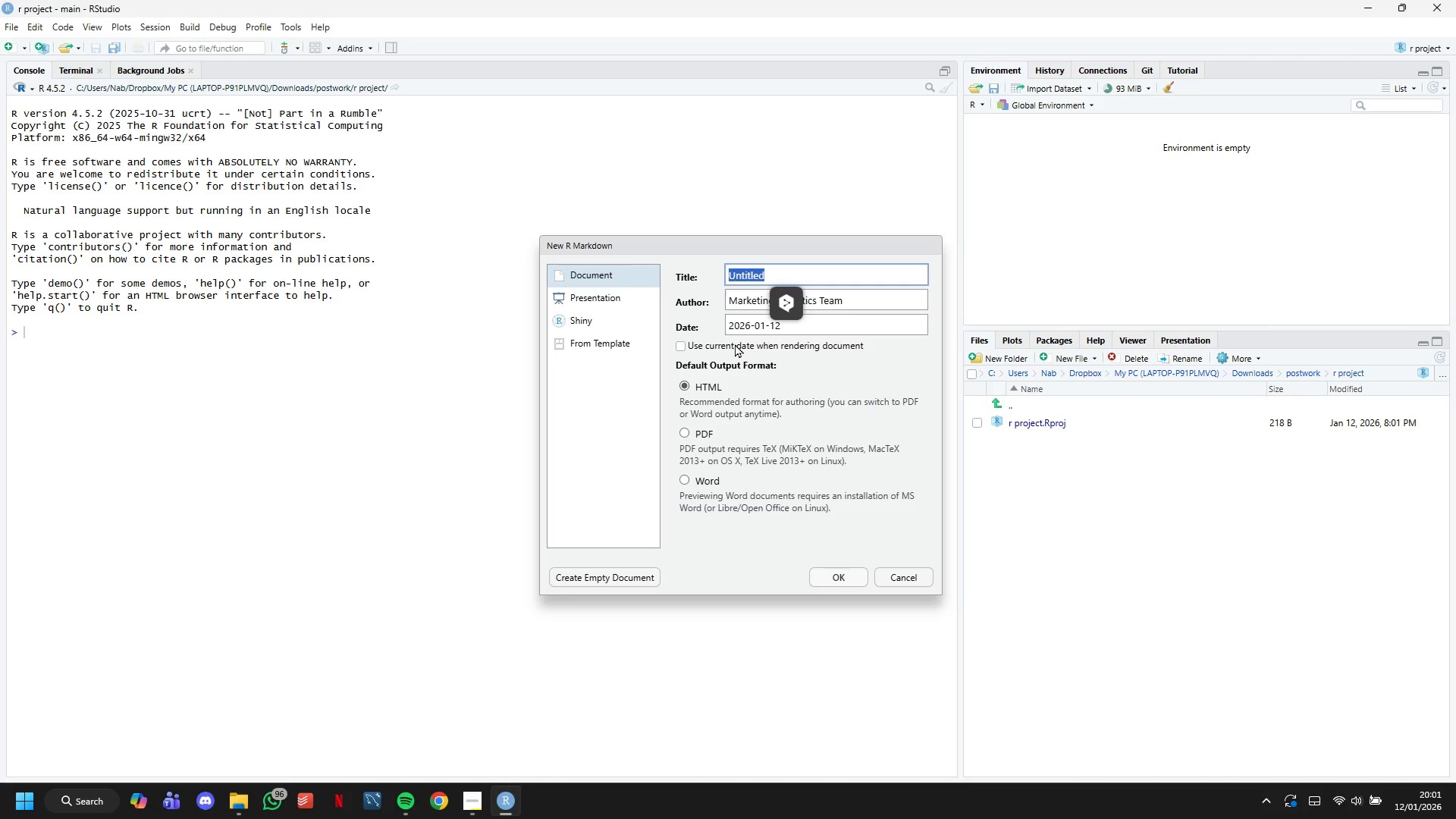 
wait(5.91)
 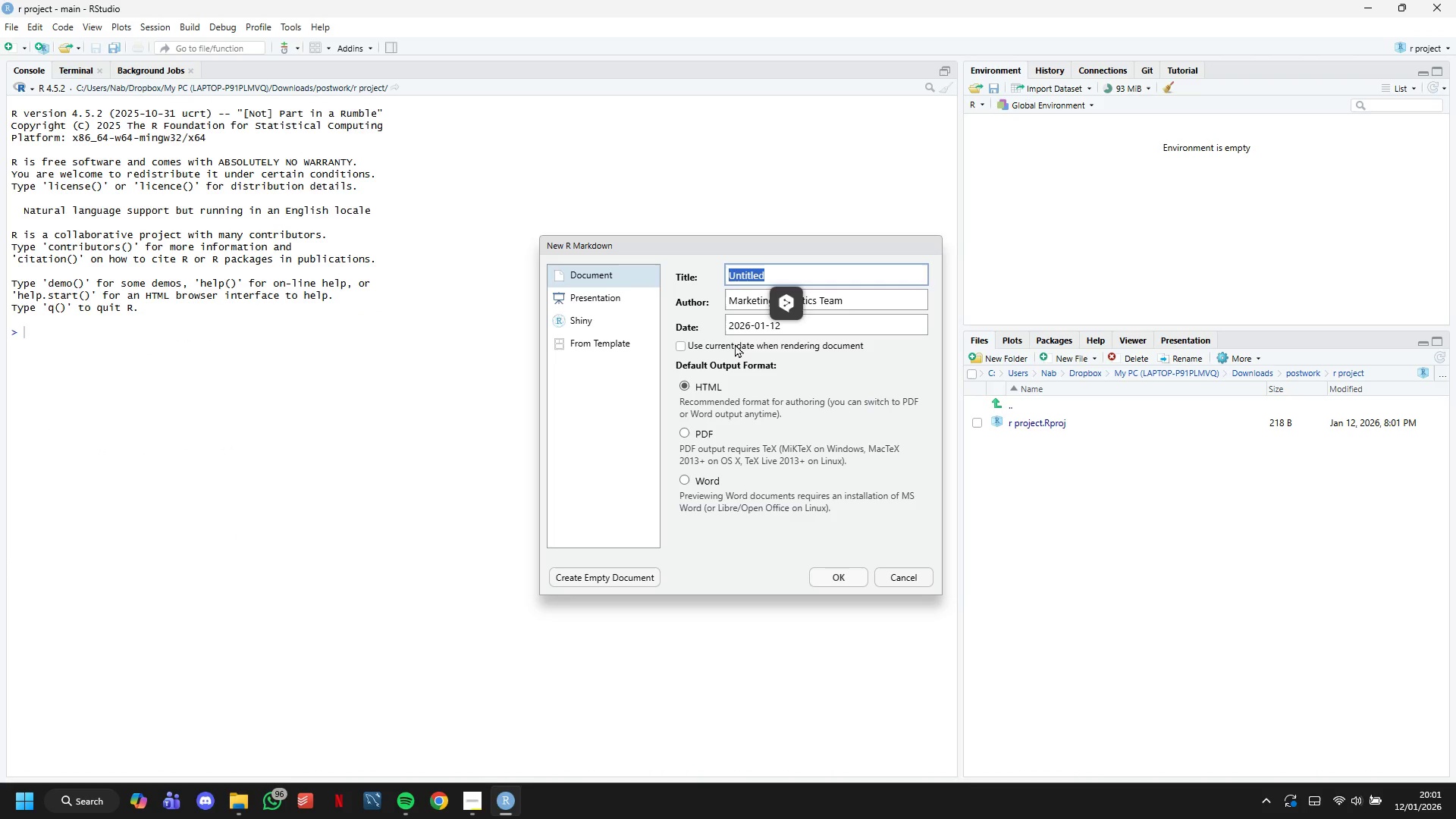 
type(csn)
key(Backspace)
type(an)
key(Backspace)
key(Backspace)
key(Backspace)
type(anine_bioacoustic_analysis)
 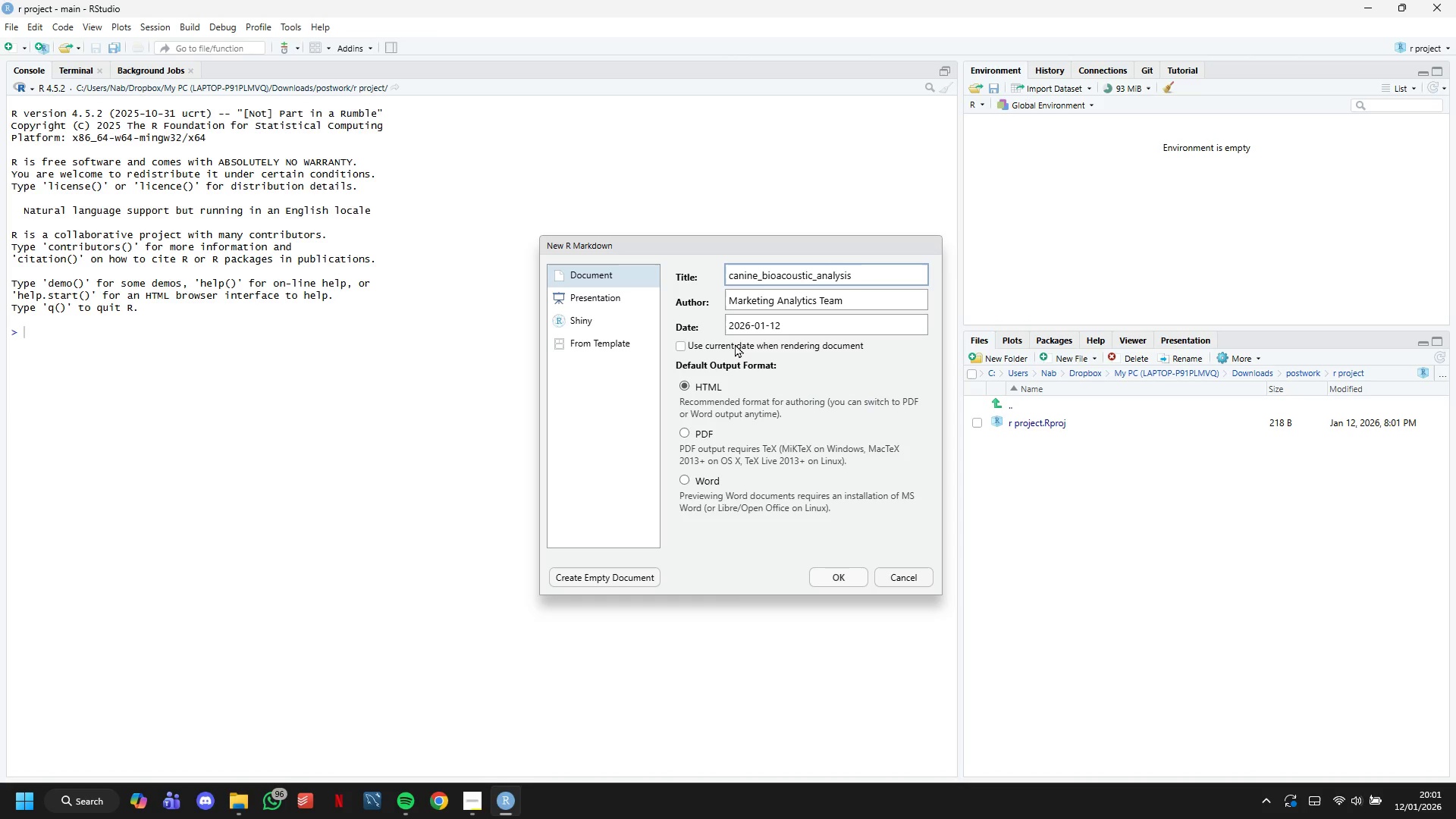 
key(Enter)
 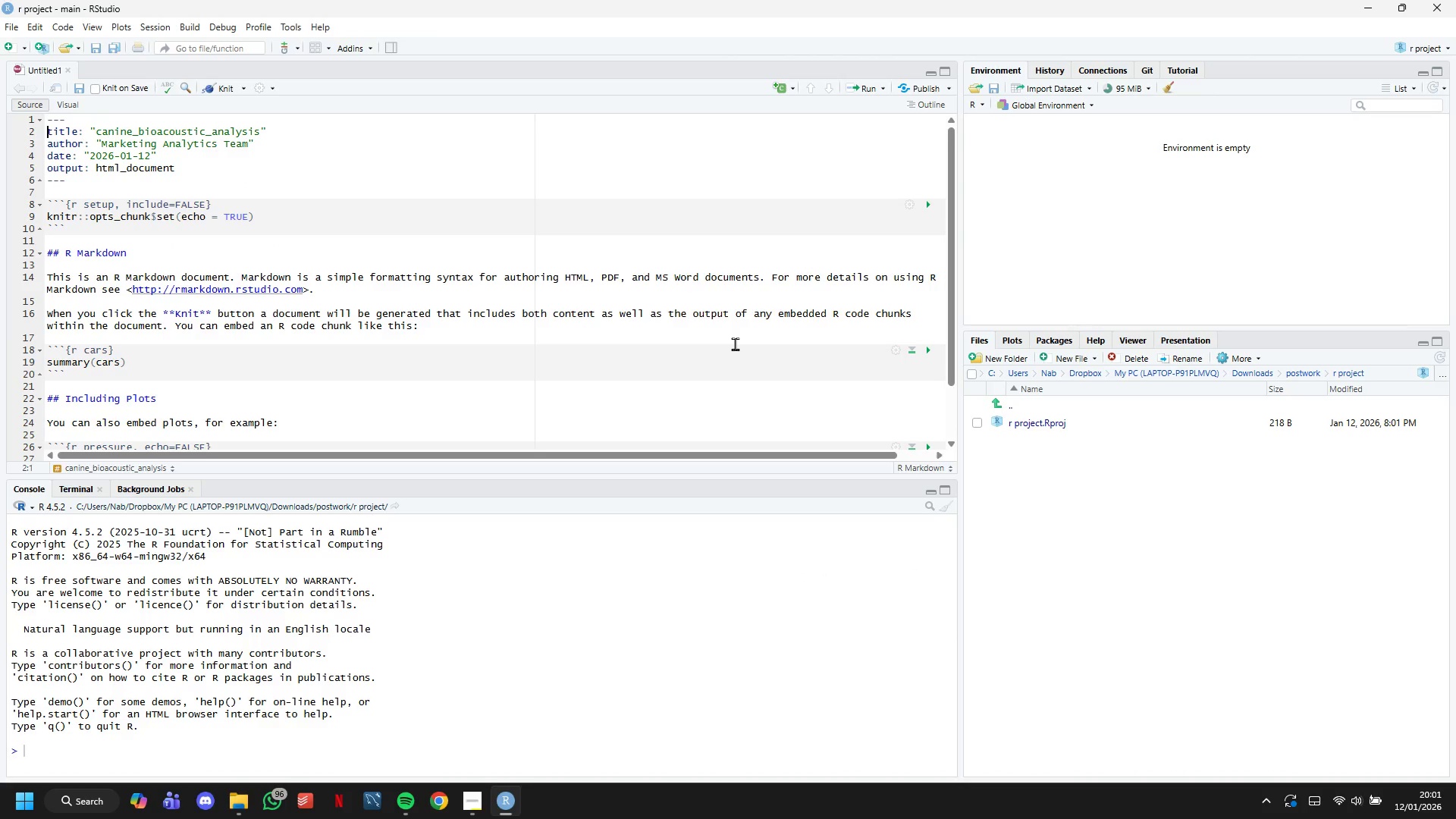 
scroll: coordinate [535, 353], scroll_direction: down, amount: 6.0
 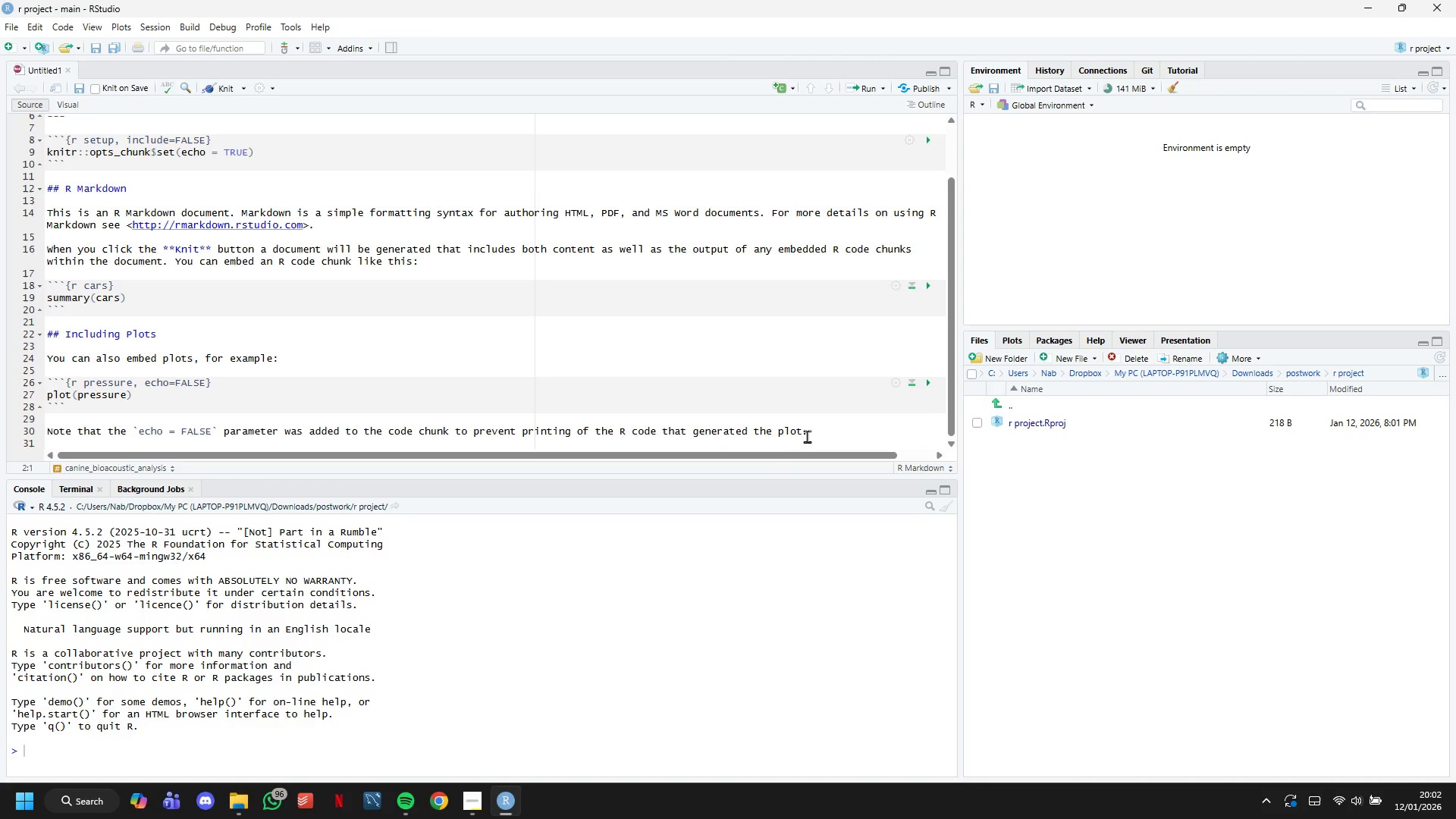 
left_click_drag(start_coordinate=[812, 435], to_coordinate=[20, 241])
 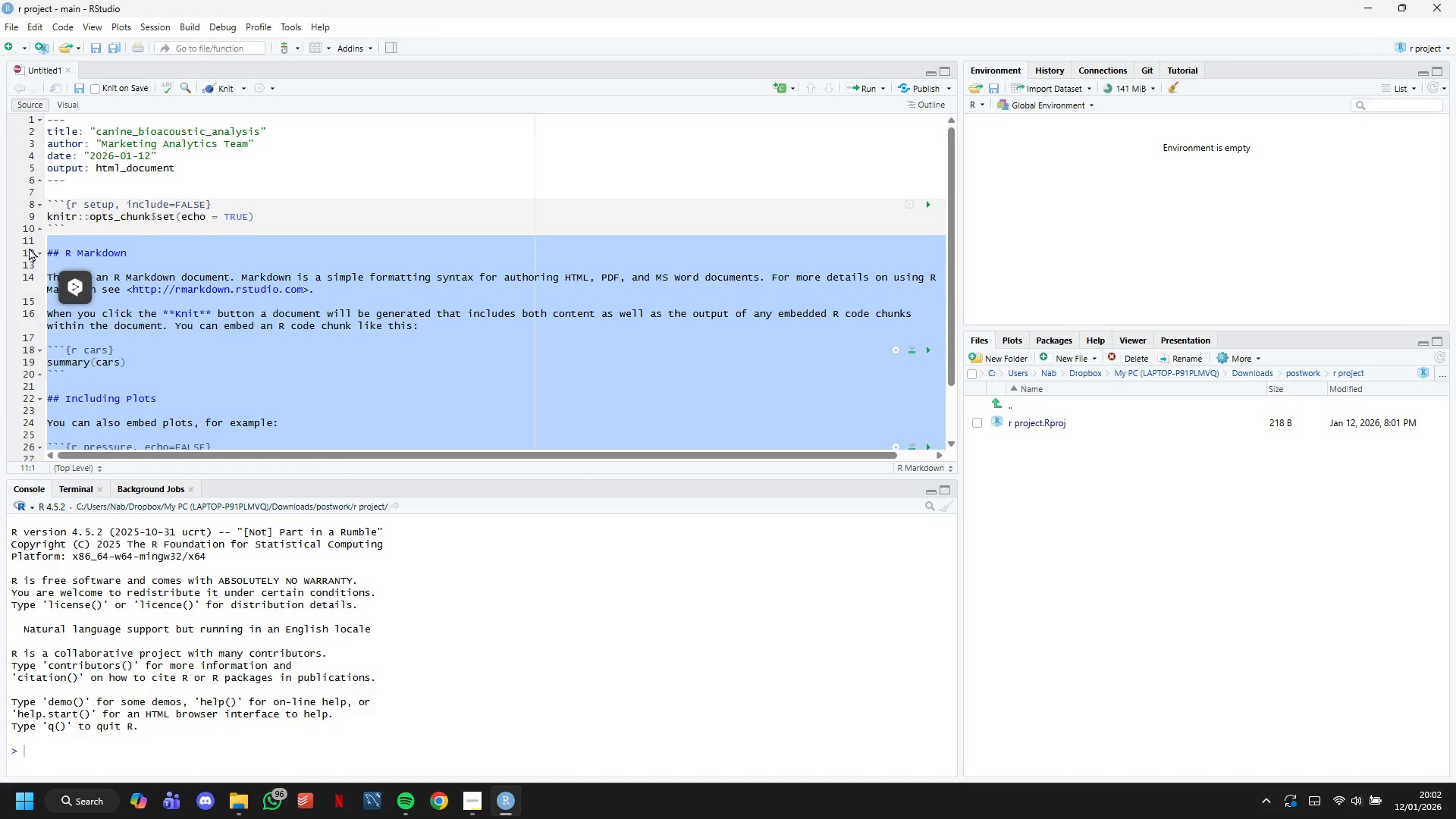 
scroll: coordinate [152, 315], scroll_direction: up, amount: 3.0
 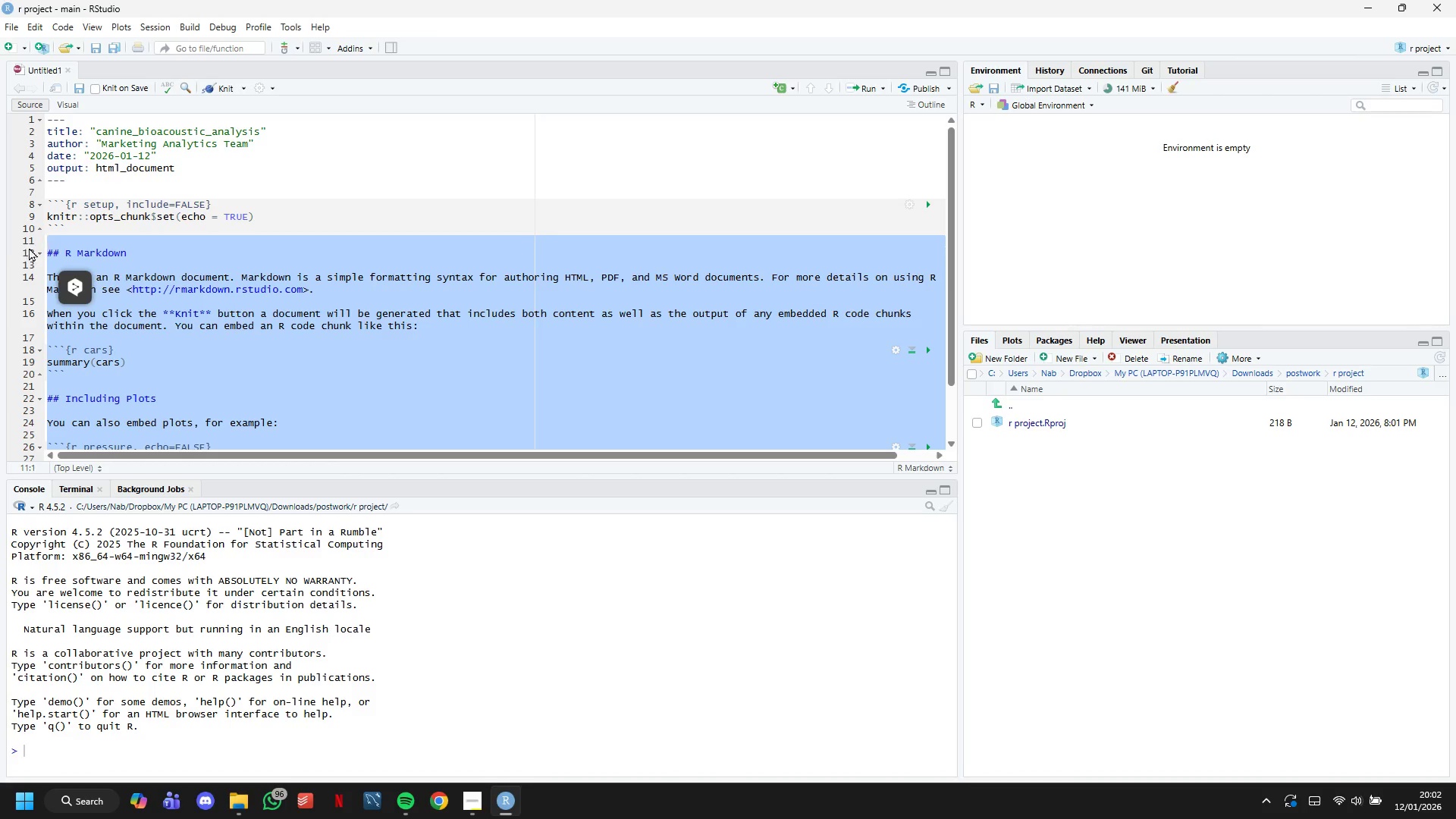 
key(Backspace)
 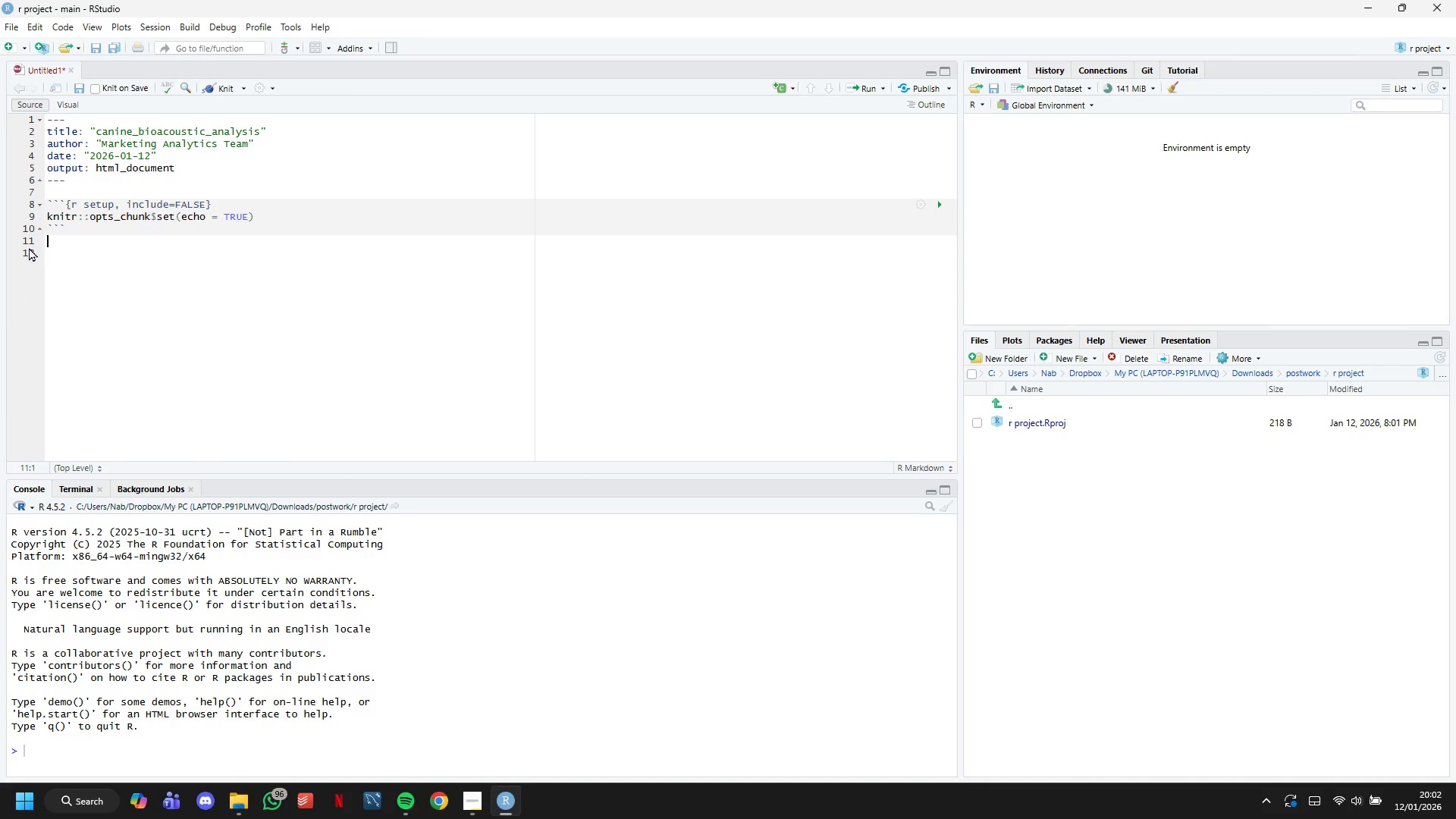 
key(ArrowUp)
 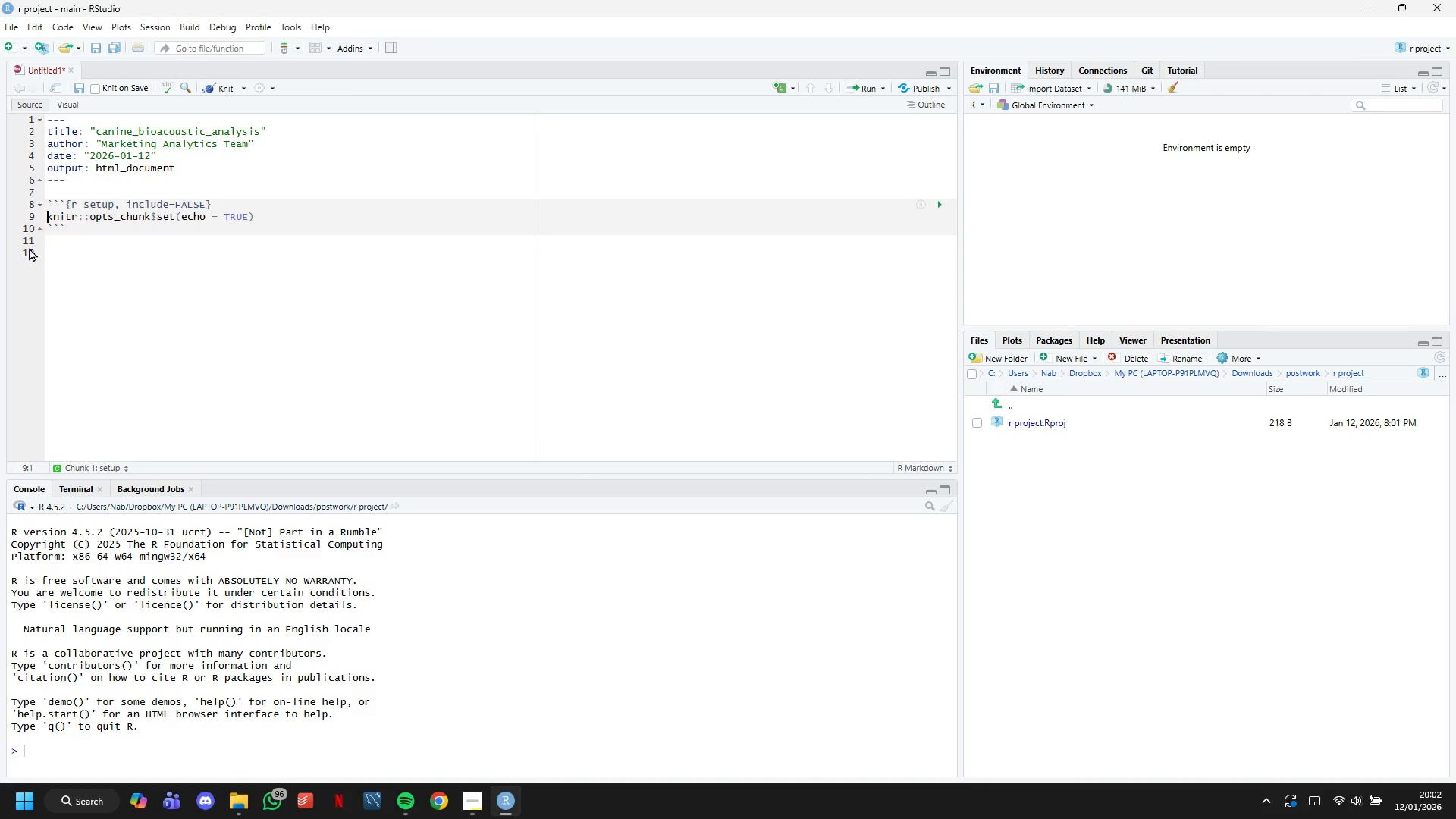 
key(ArrowUp)
 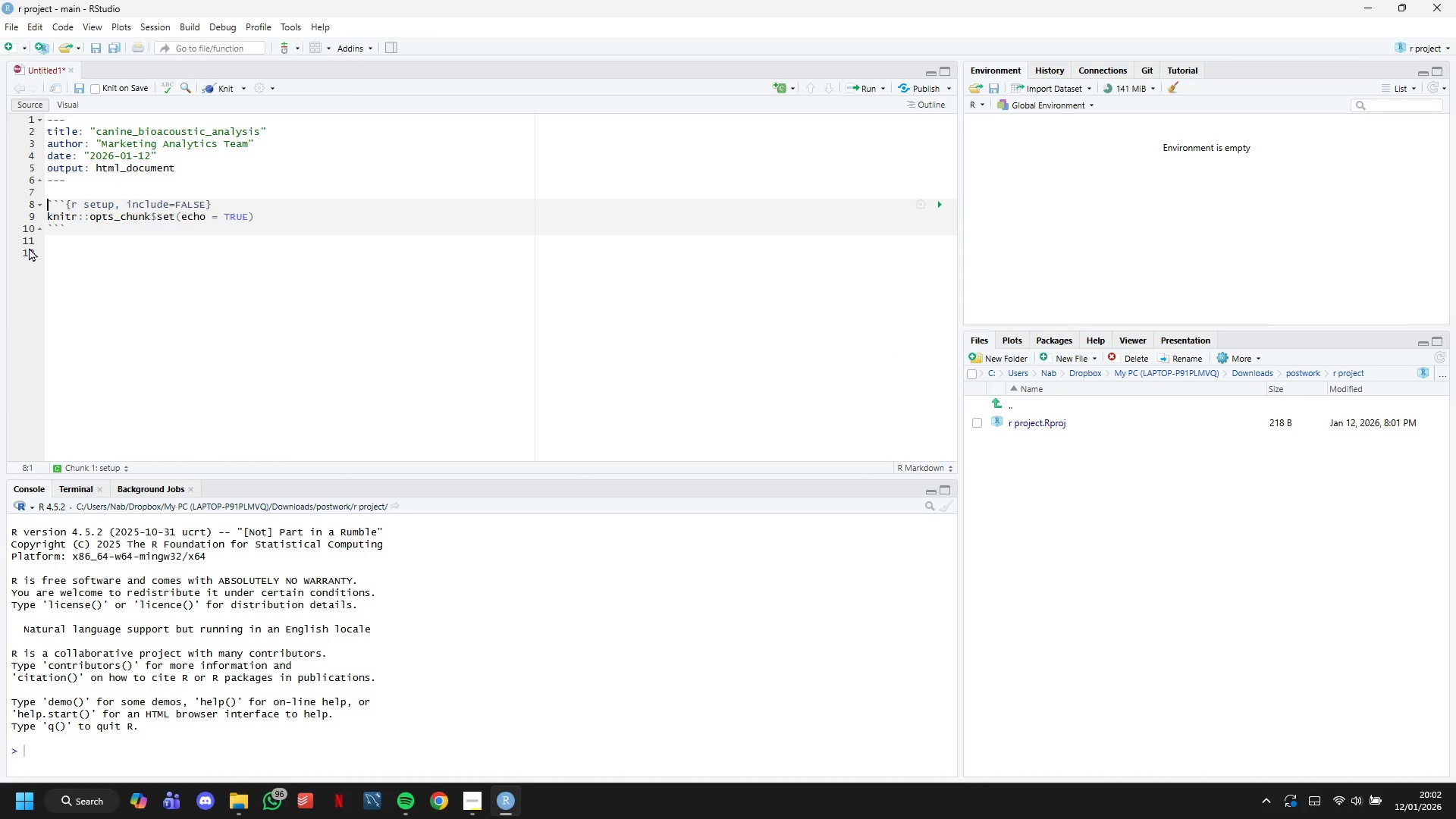 
key(ArrowUp)
 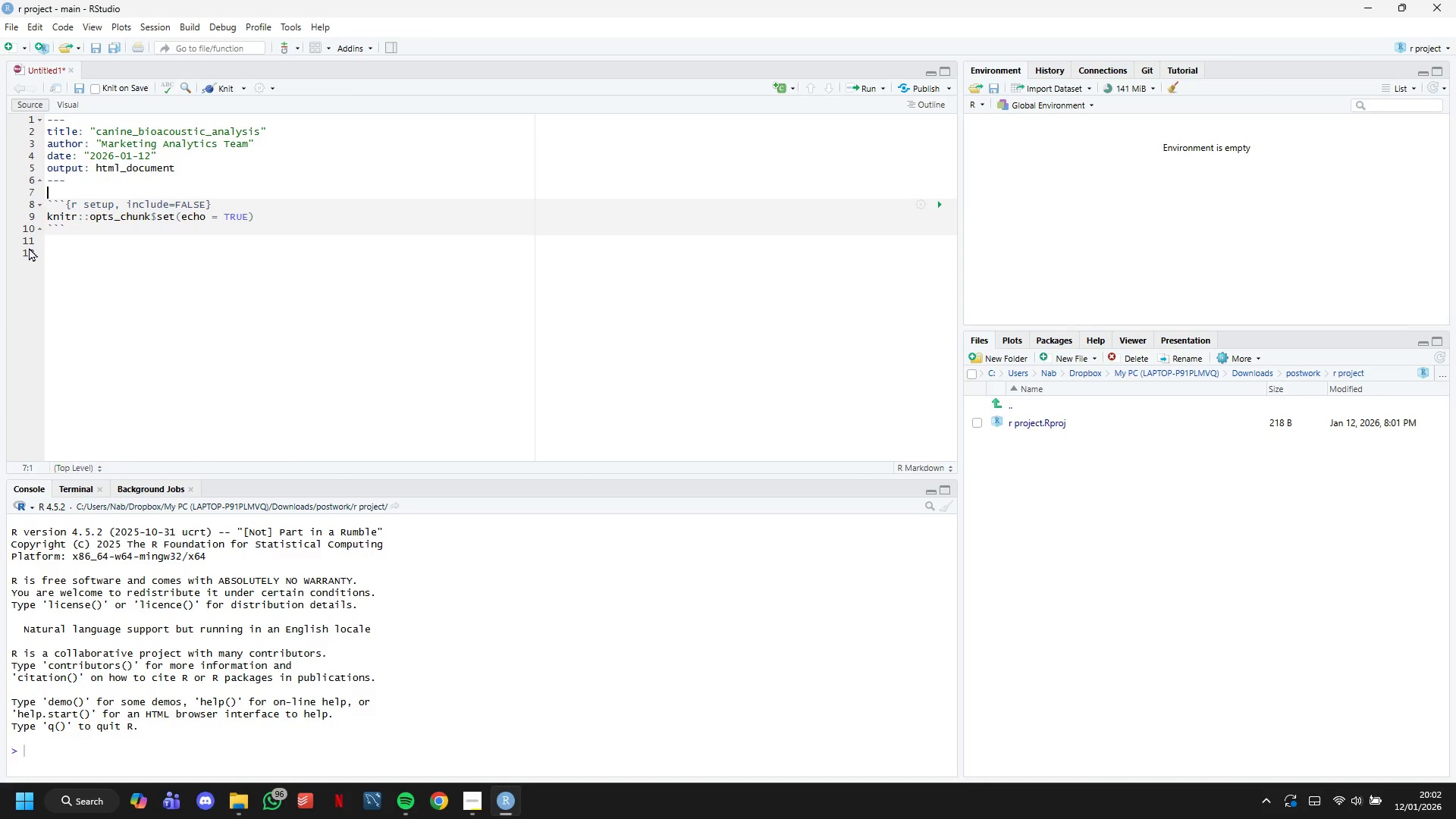 
key(ArrowUp)
 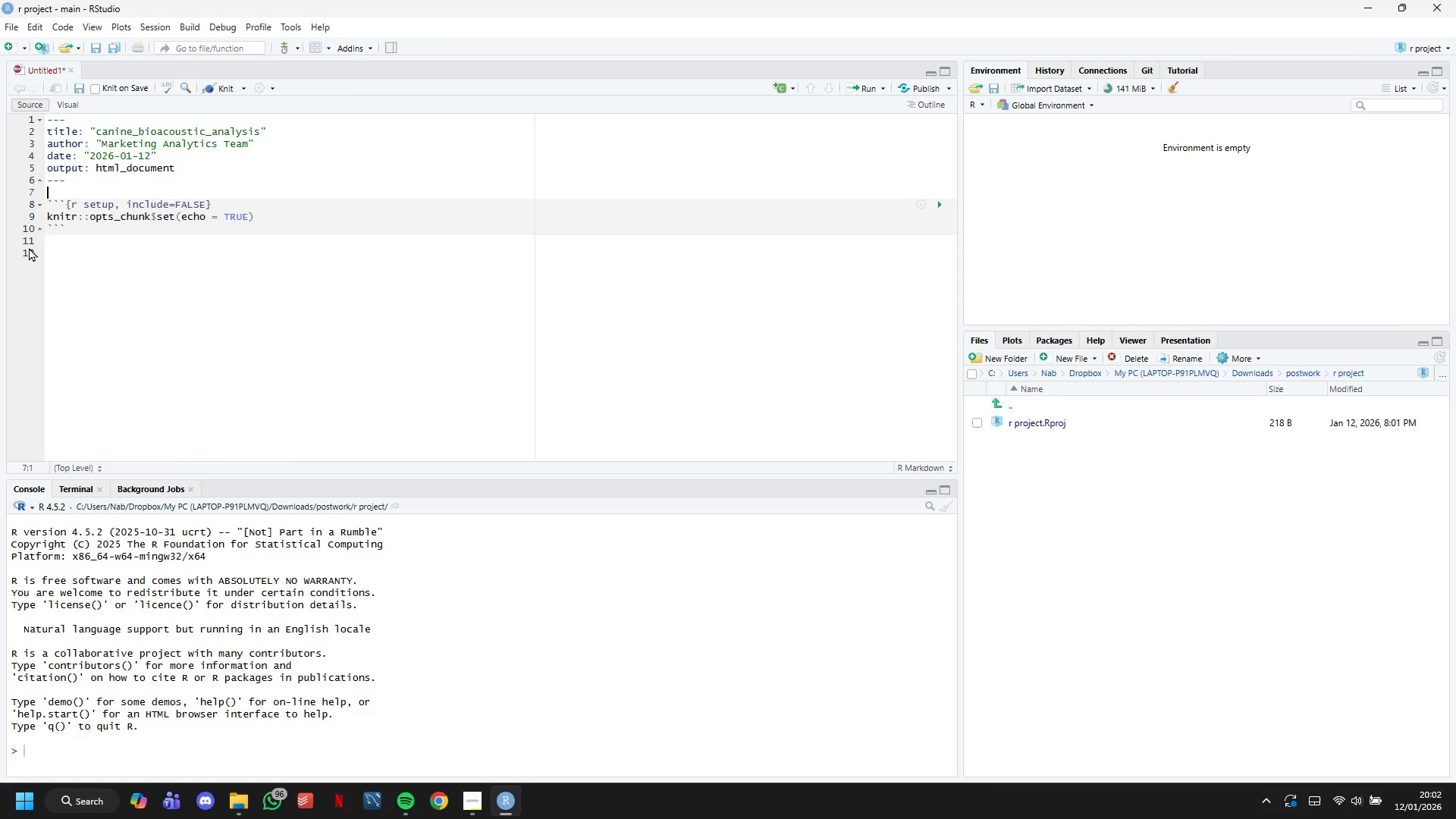 
key(ArrowUp)
 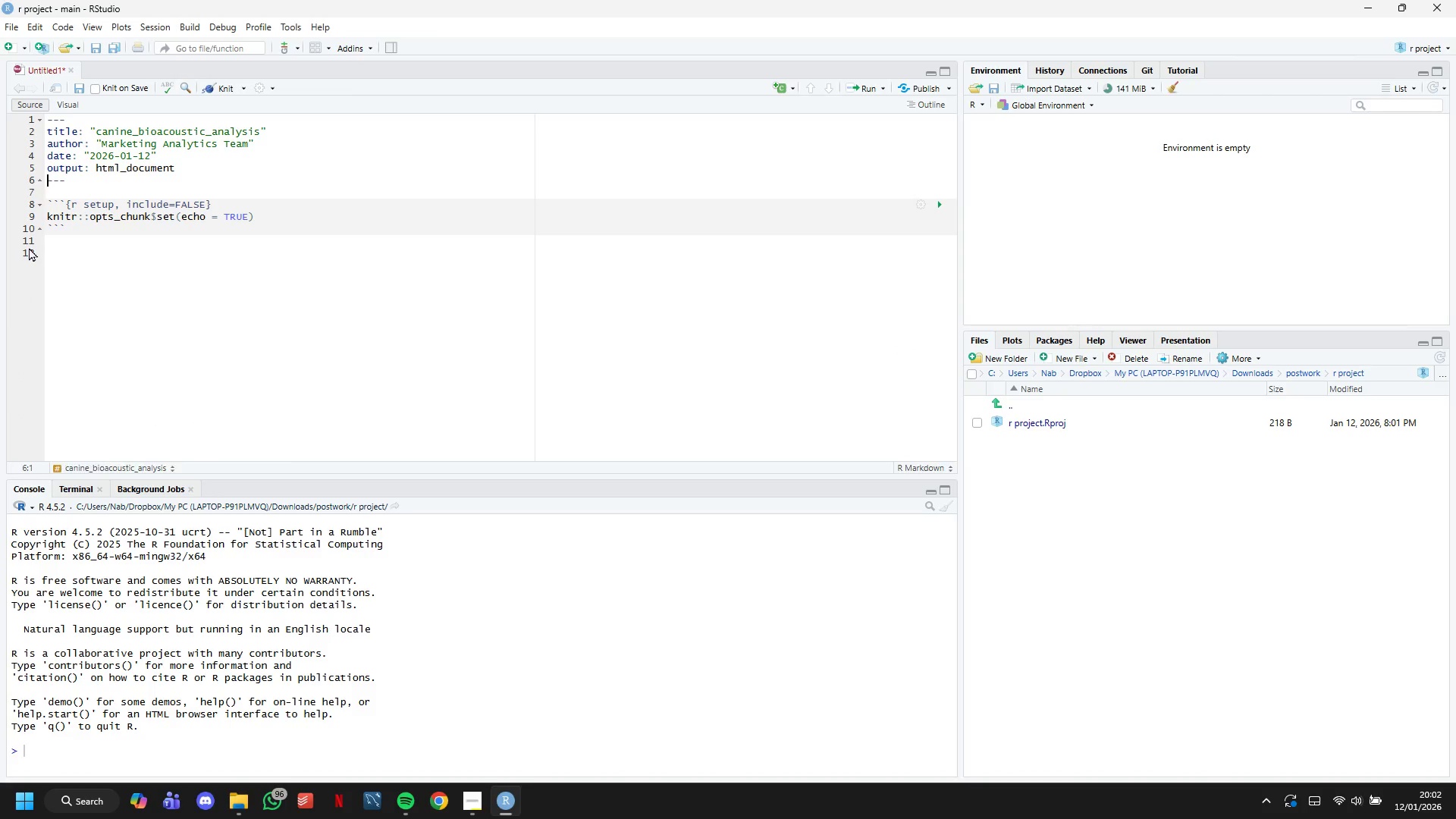 
key(ArrowUp)
 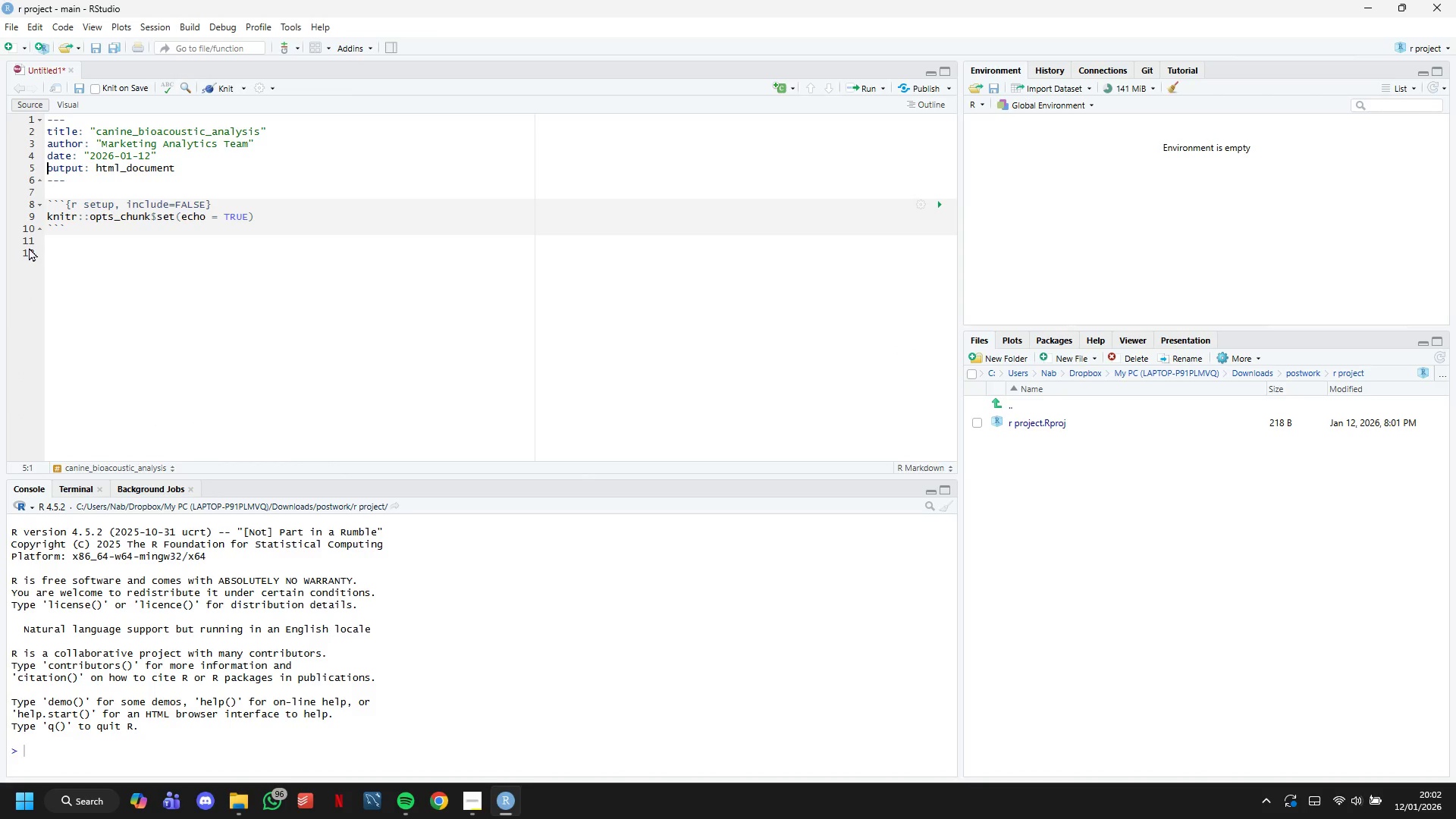 
key(ArrowUp)
 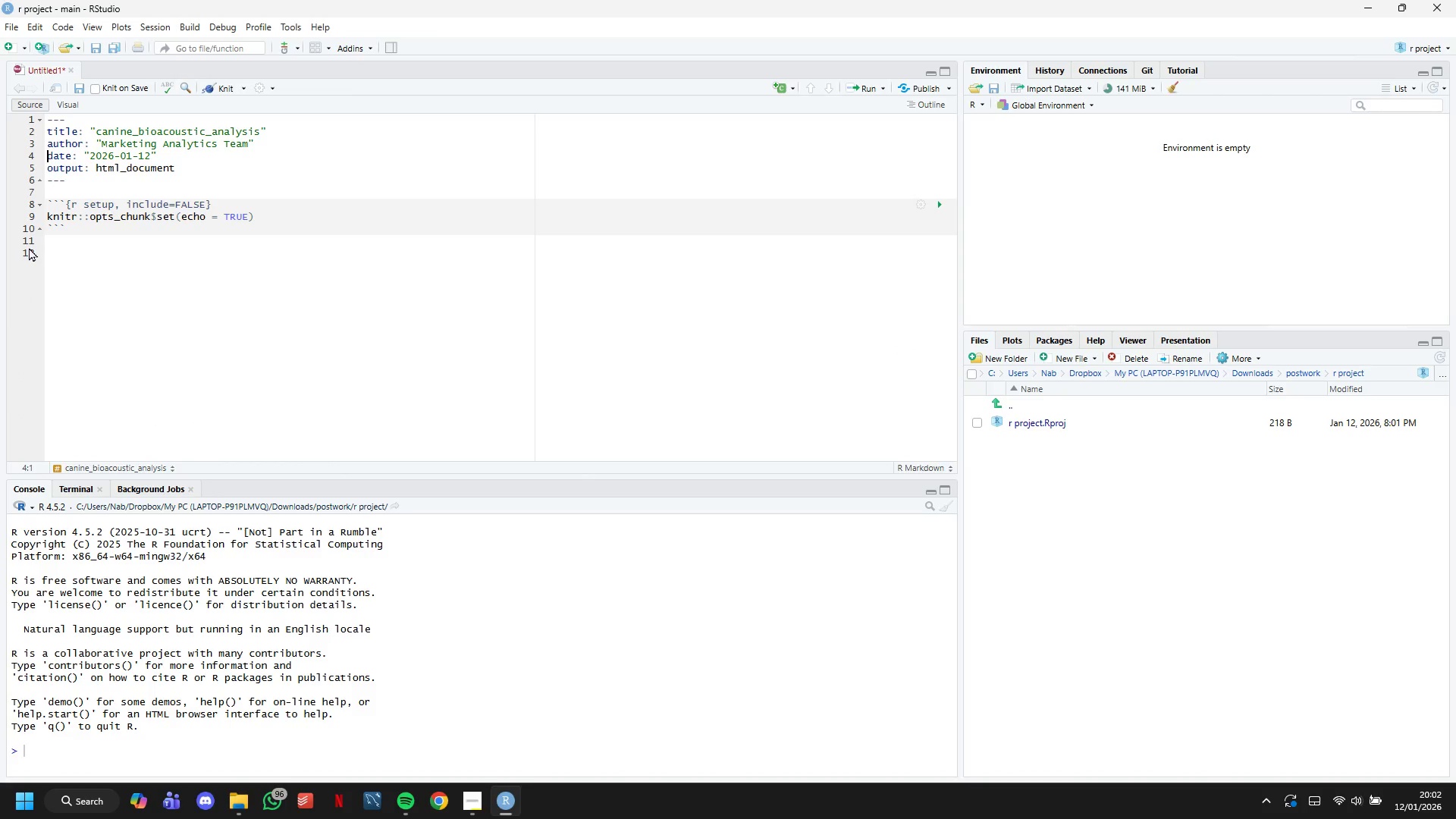 
key(ArrowUp)
 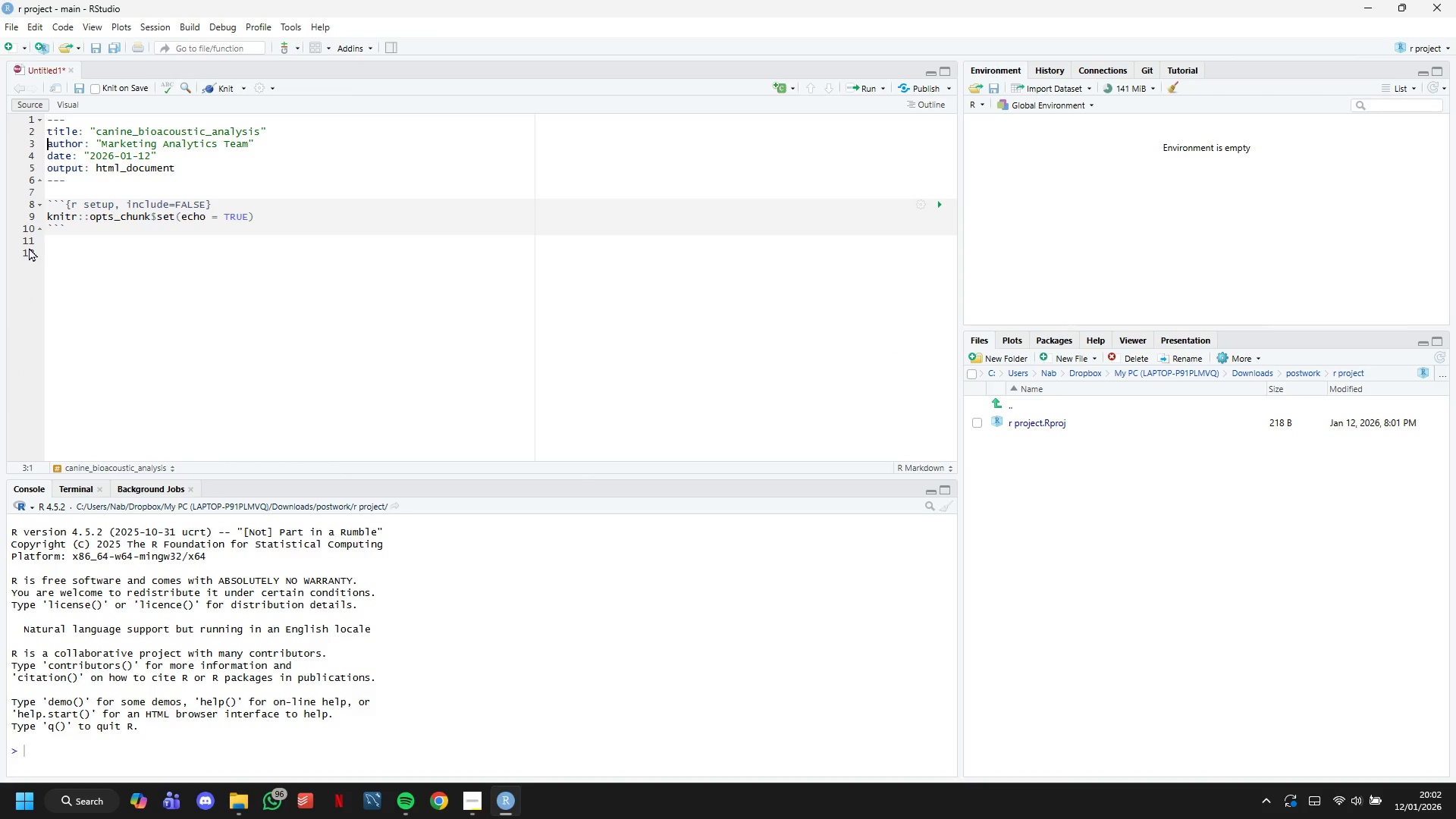 
key(ArrowLeft)
 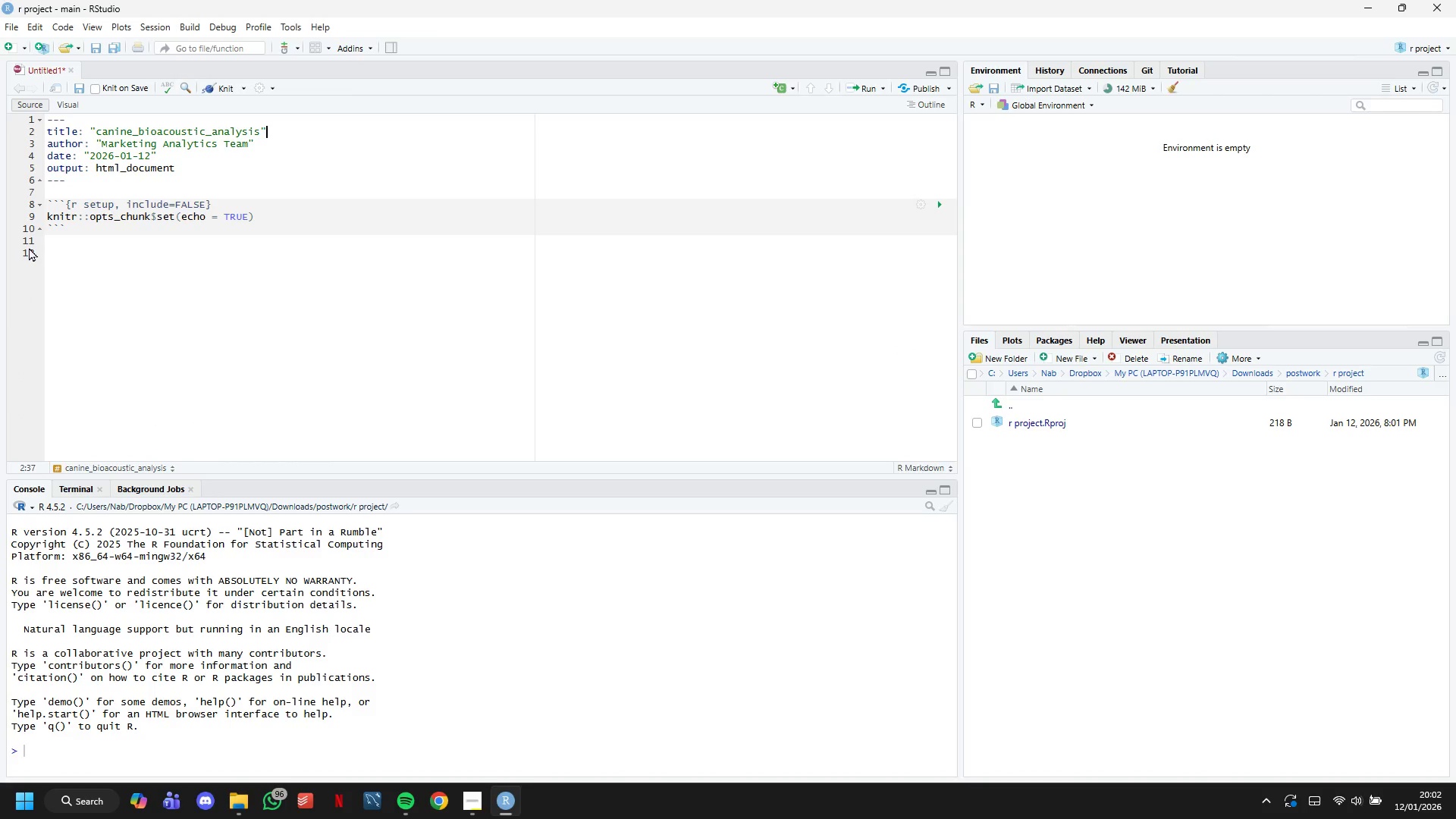 
key(ArrowLeft)
 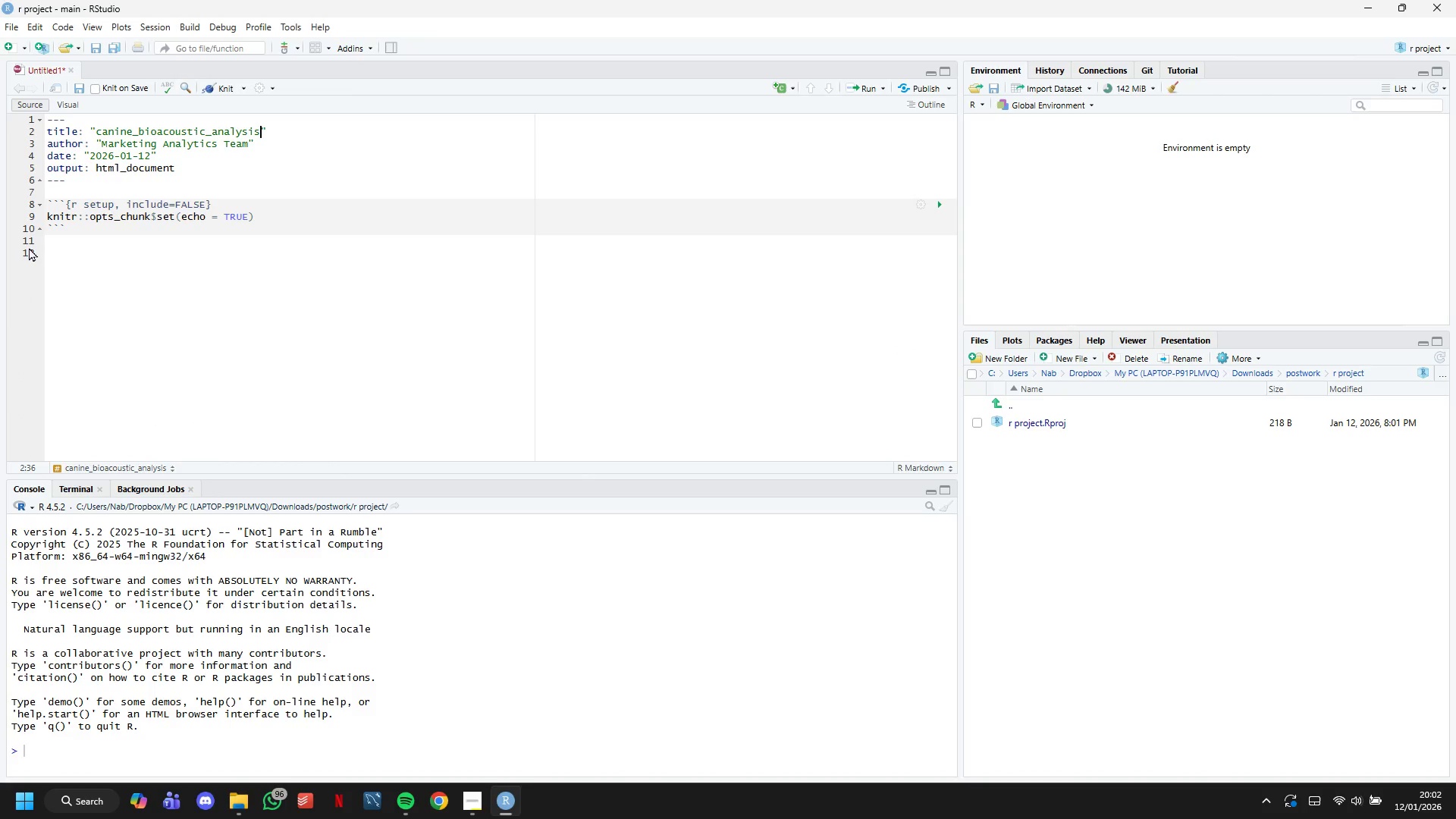 
wait(5.49)
 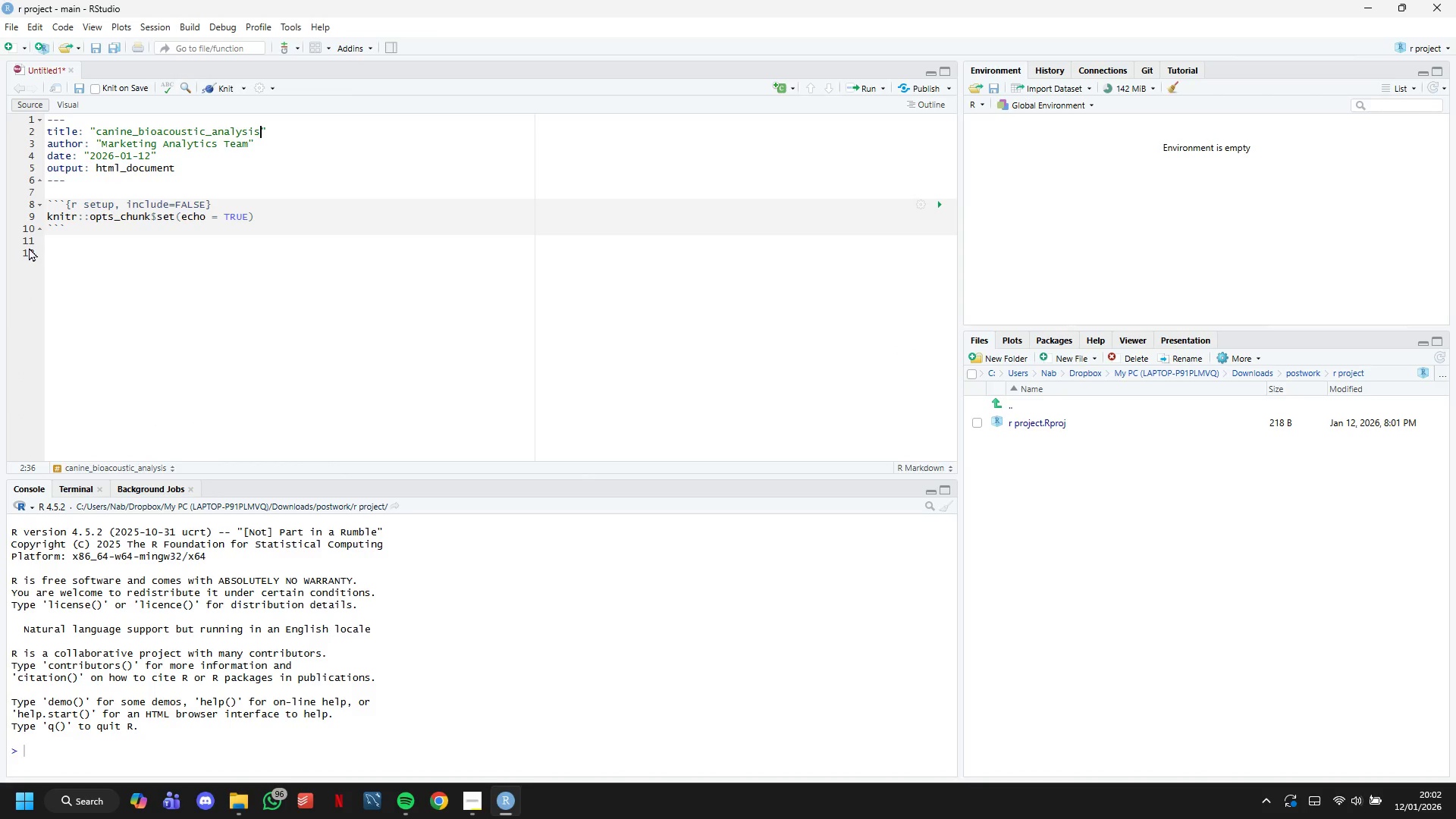 
hold_key(key=Backspace, duration=1.22)
 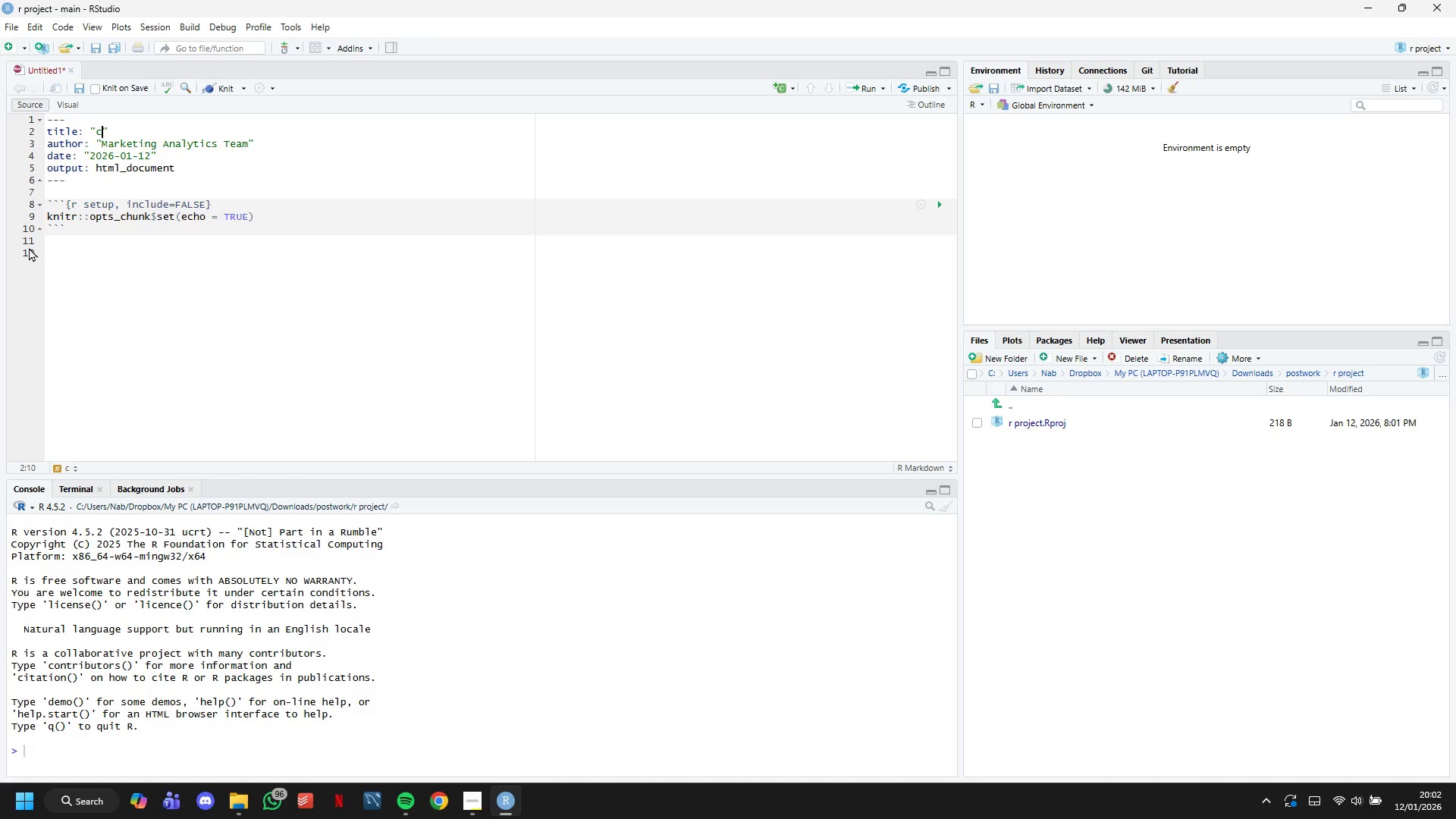 
key(Backspace)
key(Backspace)
type(Multi-Site Ep)
key(Backspace)
type(xperimental AnalysisL Auditory Enrichment and Canine Dtress Reduction)
 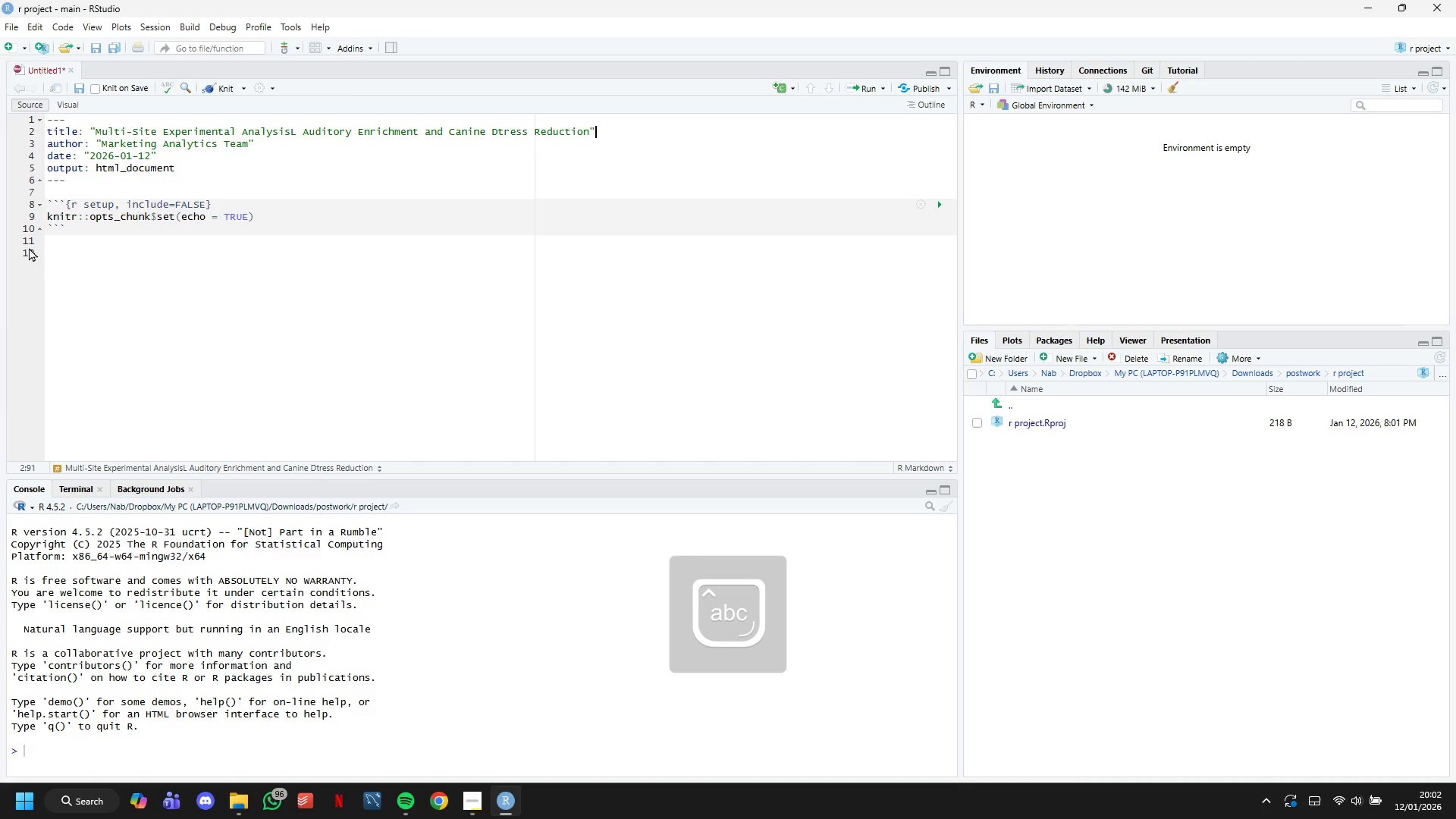 
 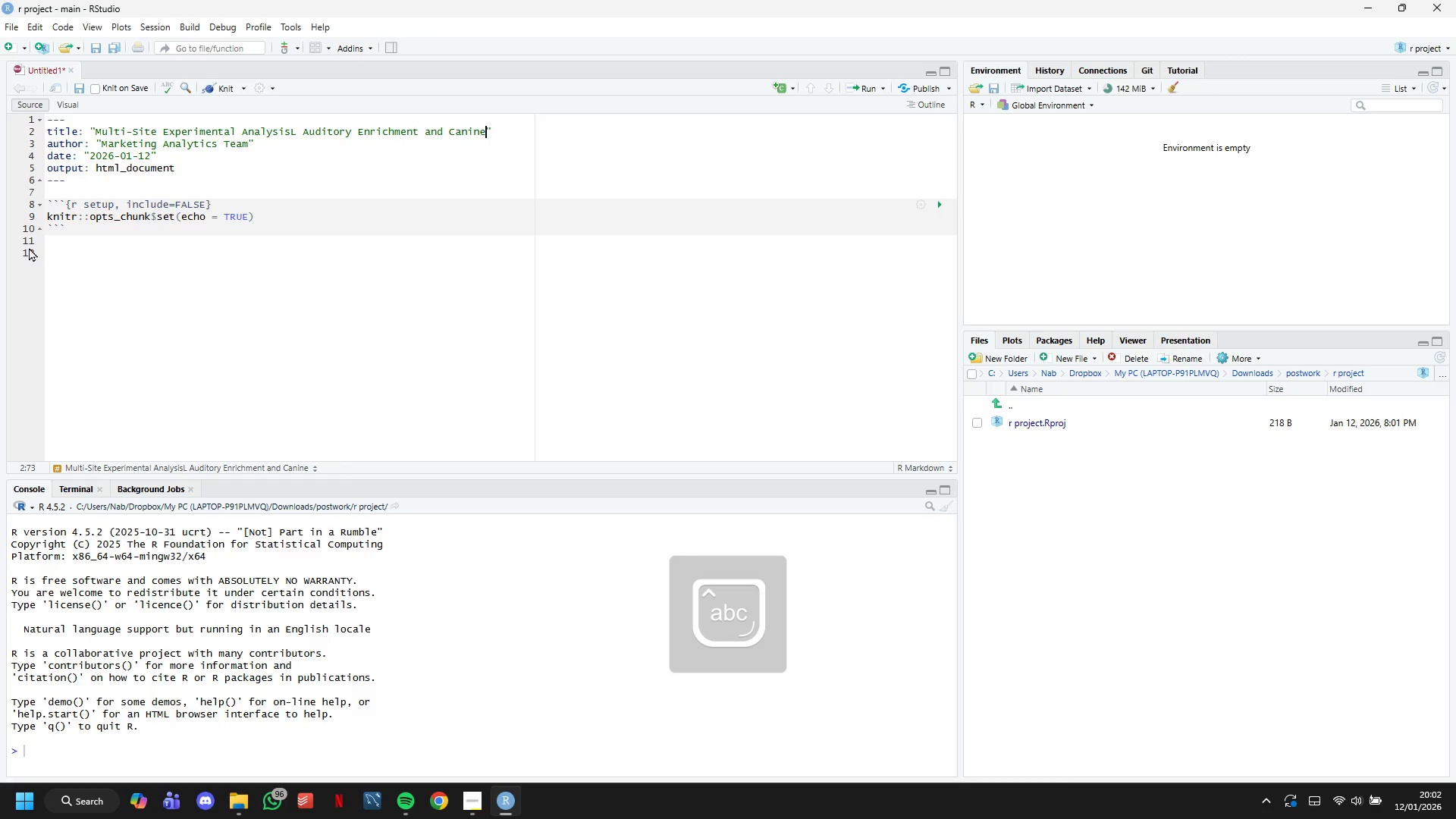 
key(ArrowRight)
 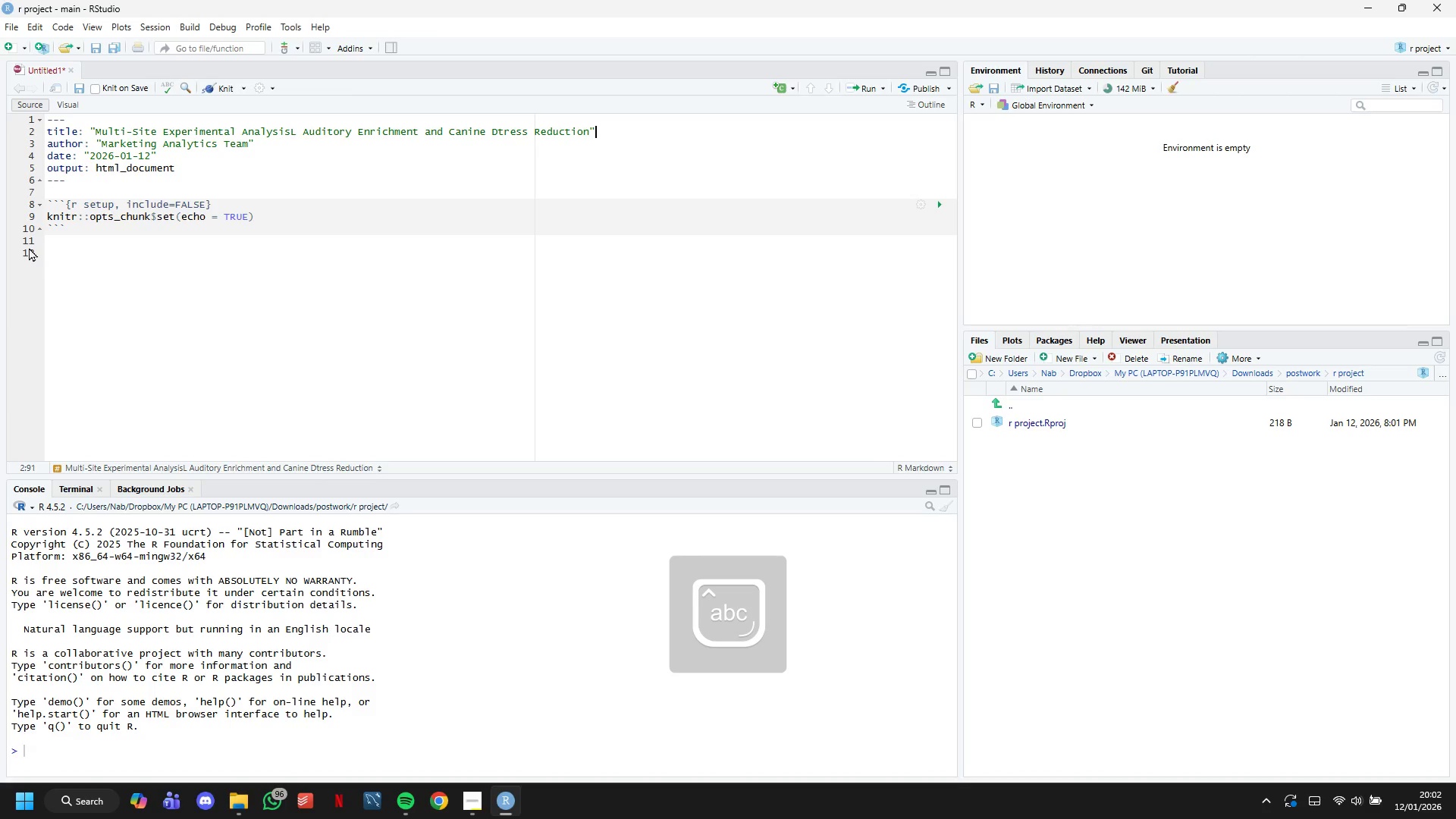 
key(ArrowRight)
 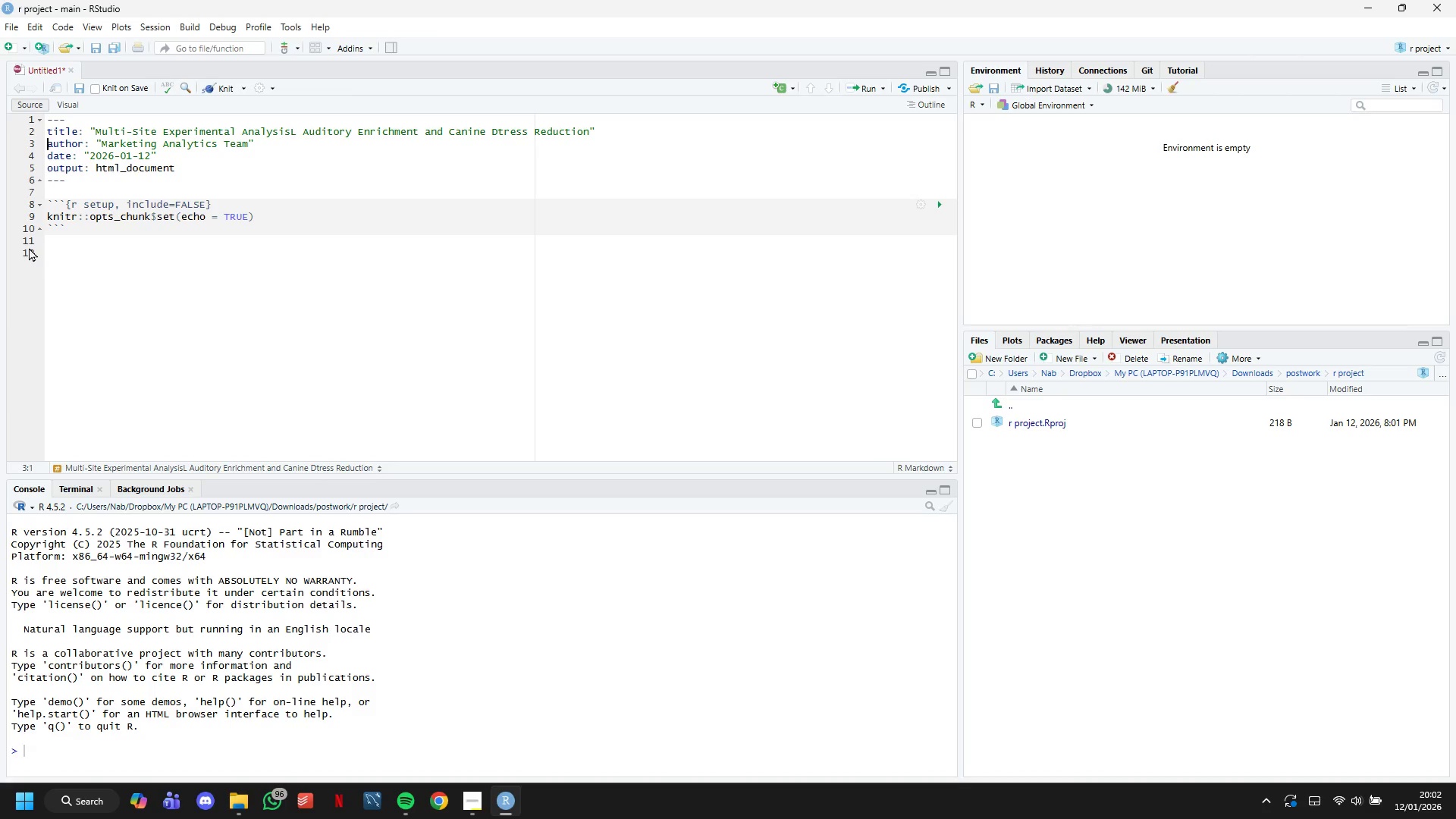 
wait(5.69)
 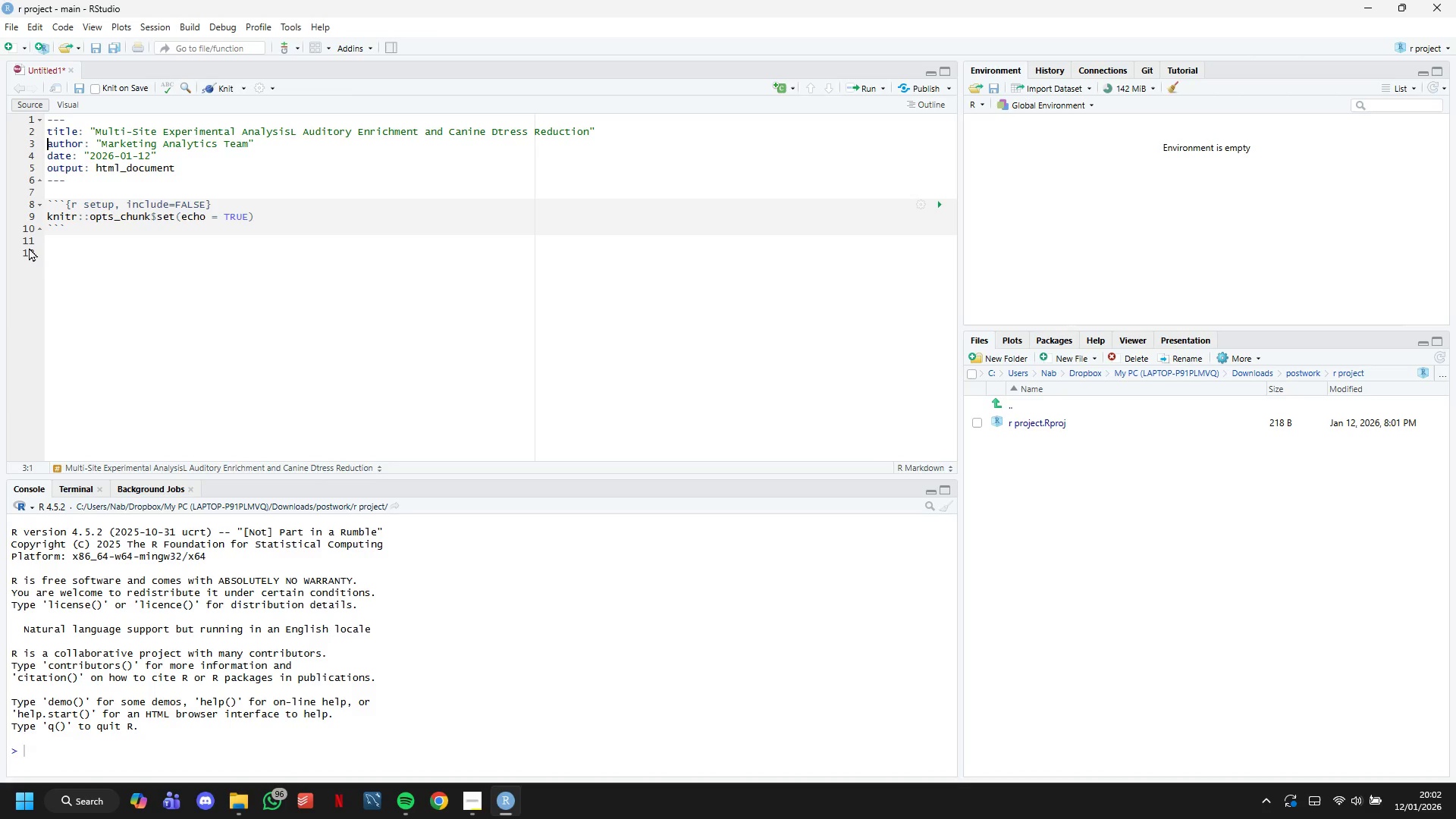 
key(Enter)
 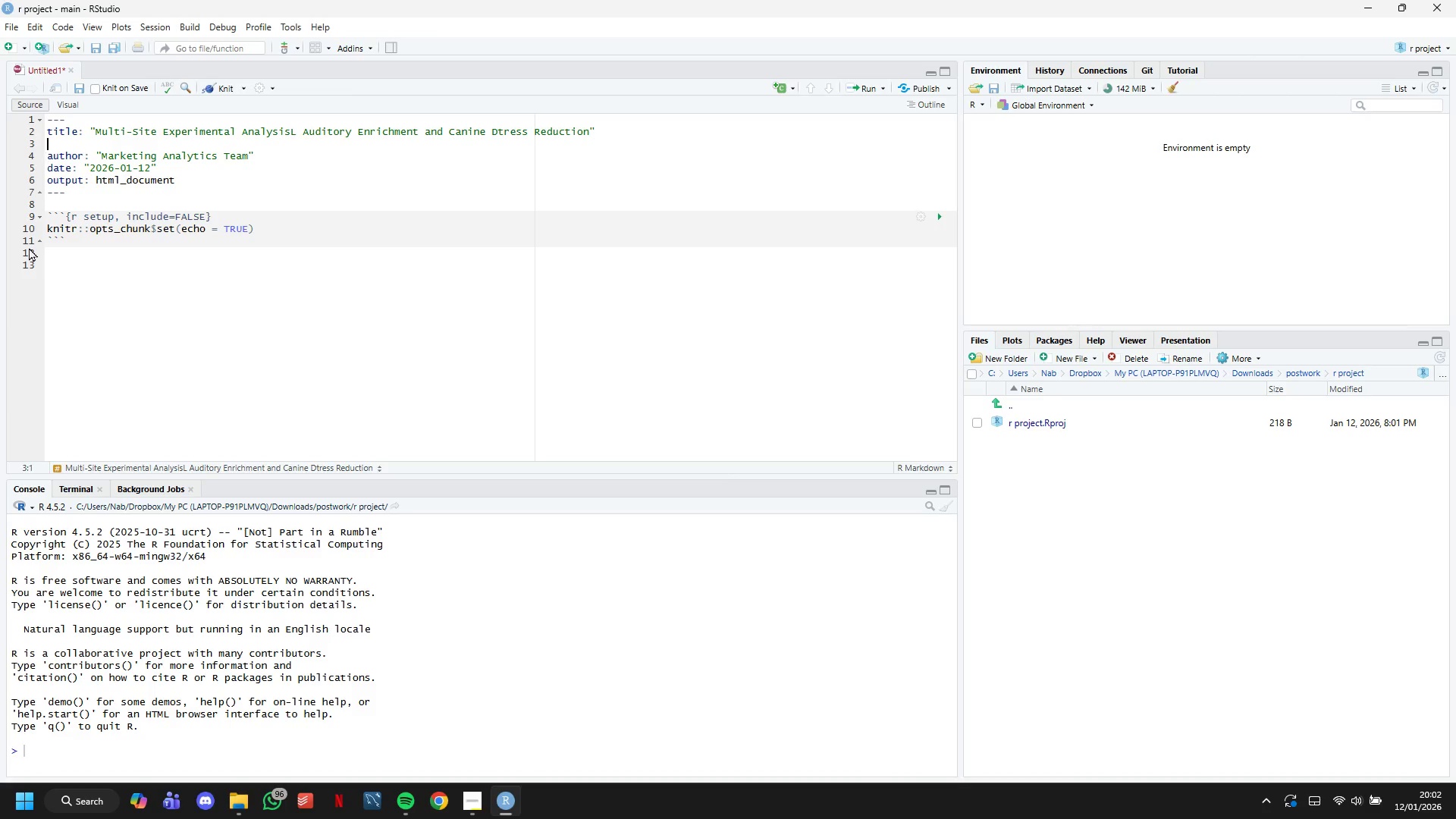 
key(ArrowUp)
 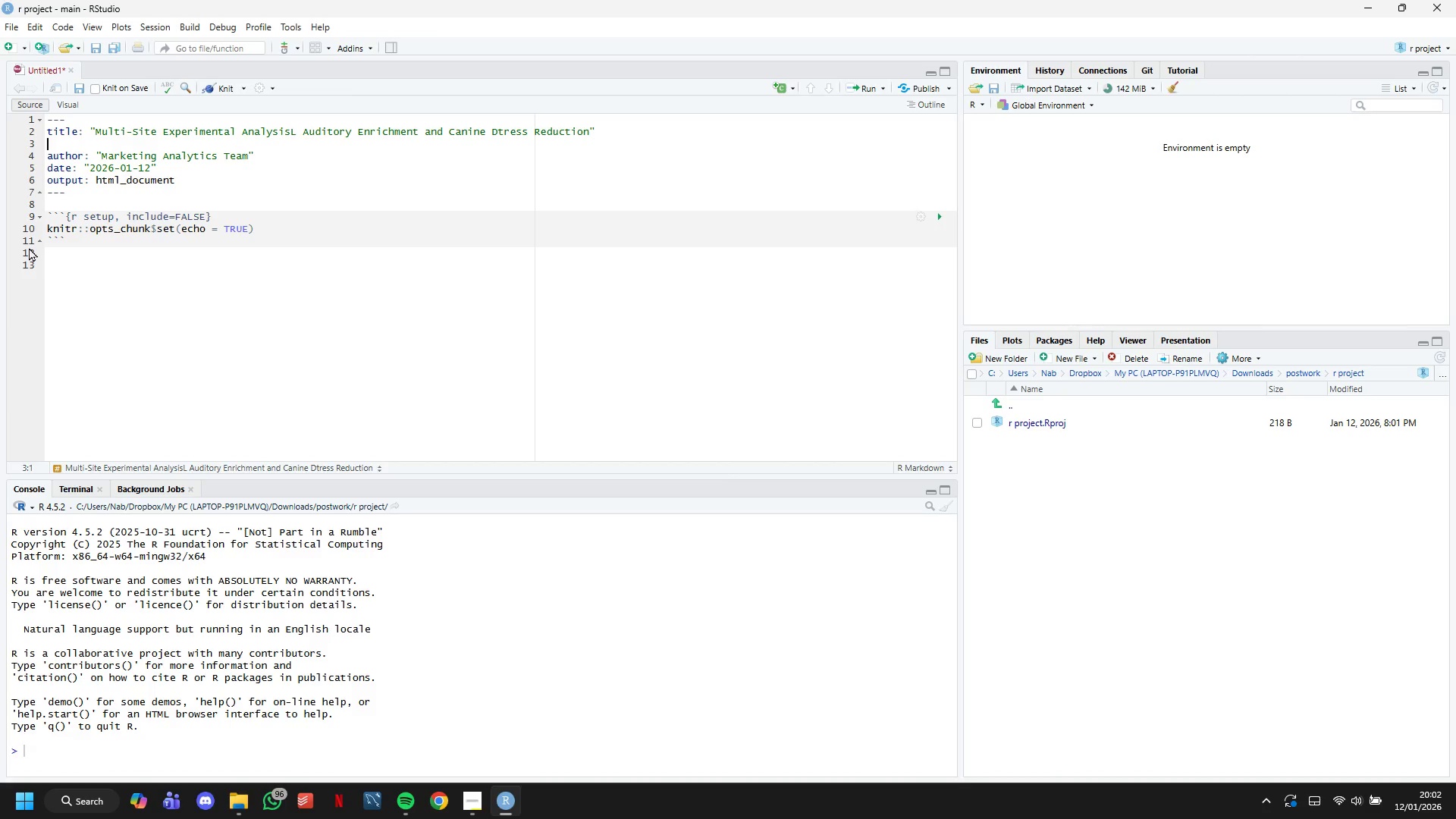 
type(subtitle: "Statistical Evaluation for Paws ad)
key(Backspace)
type(nd Prose Bor)
key(Backspace)
type(arding Facilities")
 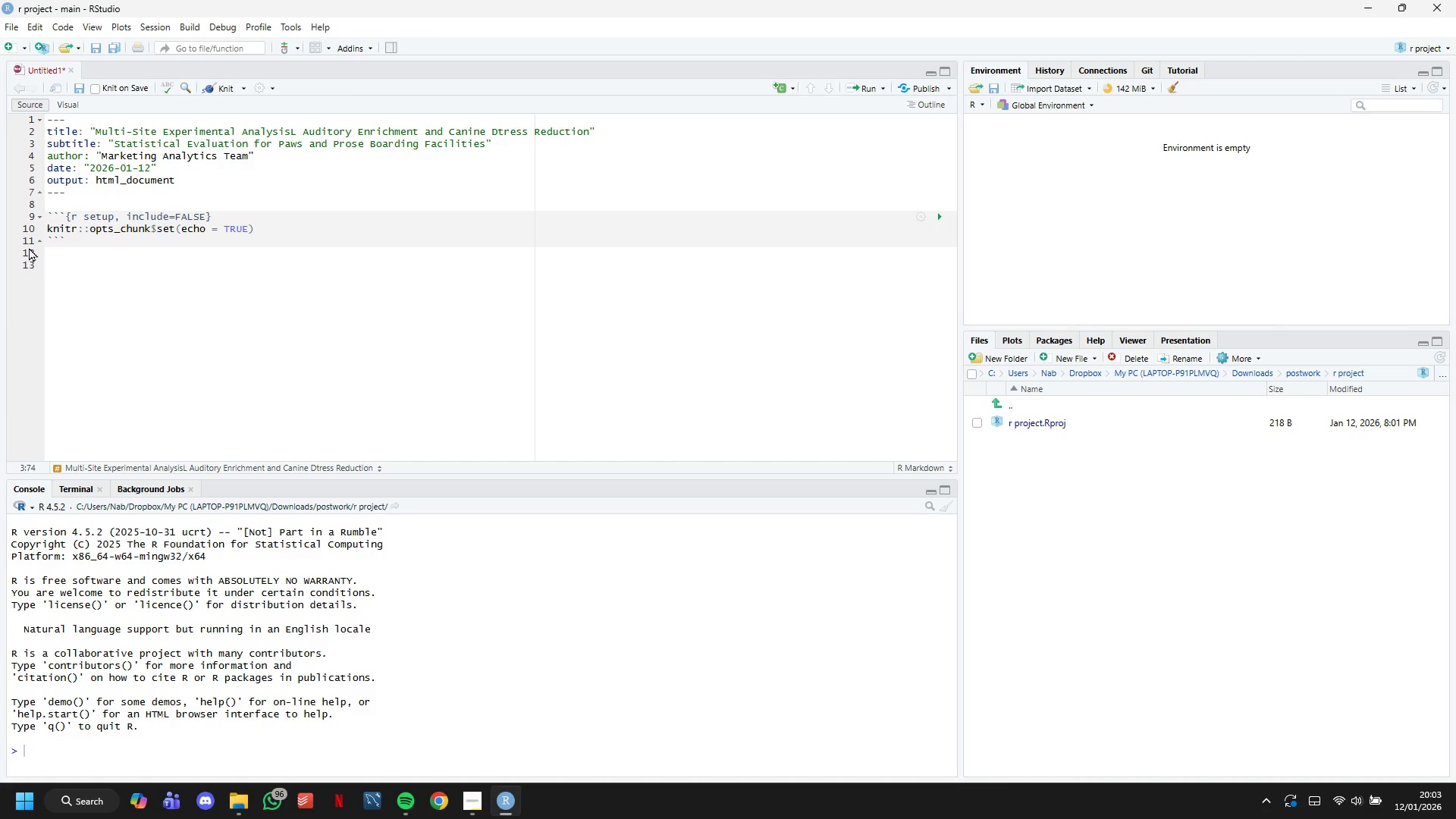 
key(Enter)
 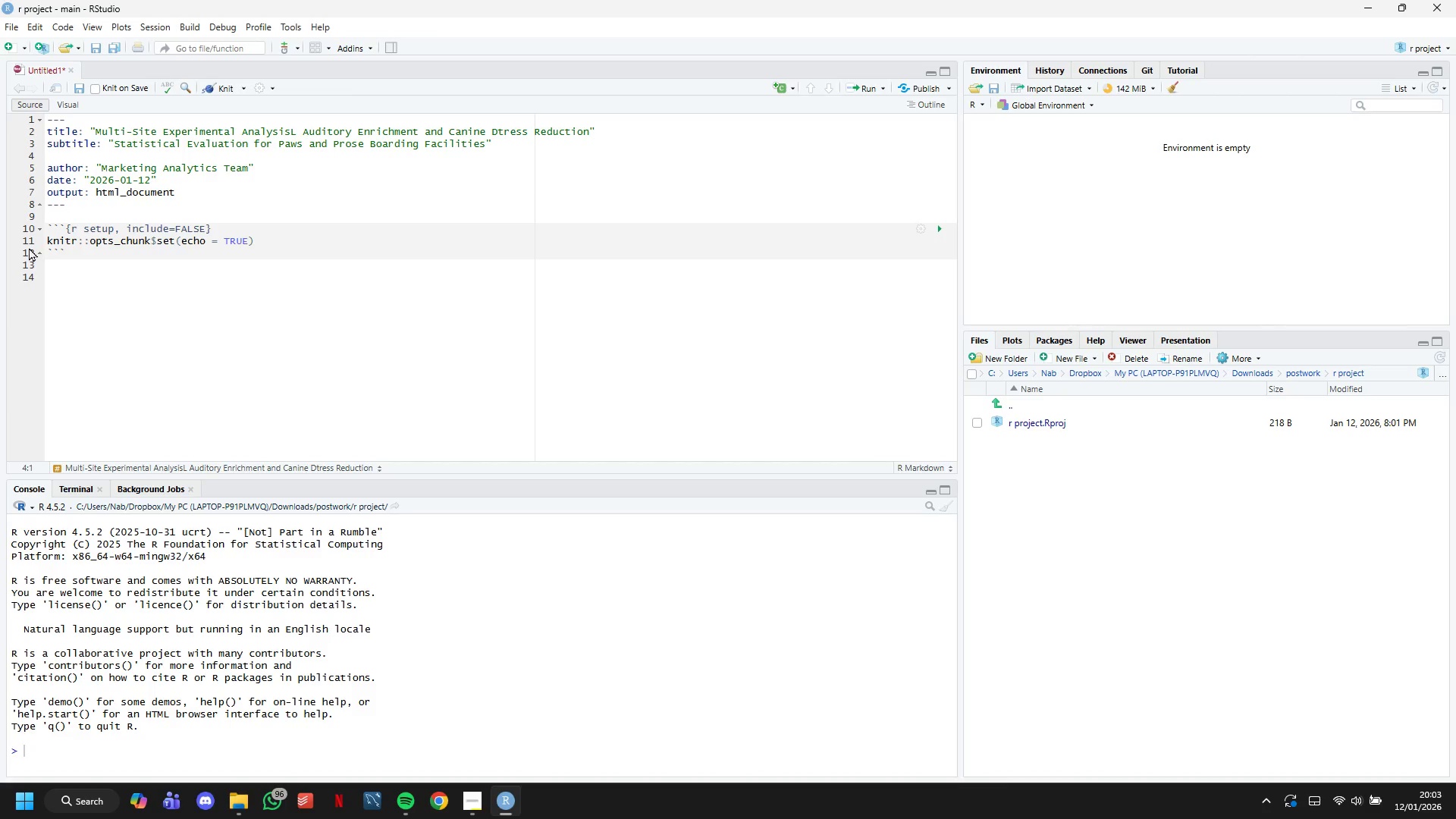 
key(Backspace)
 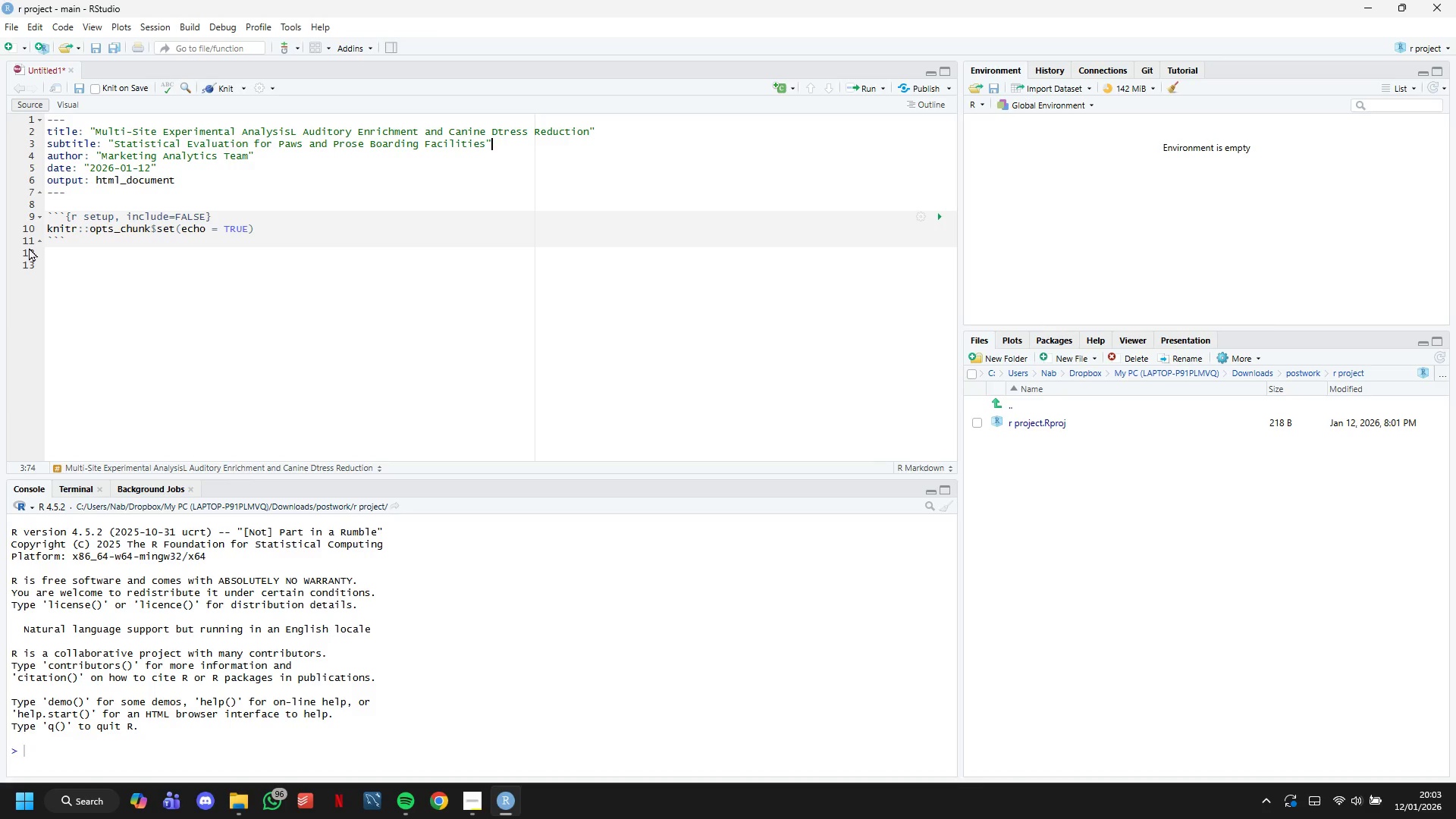 
key(ArrowDown)
 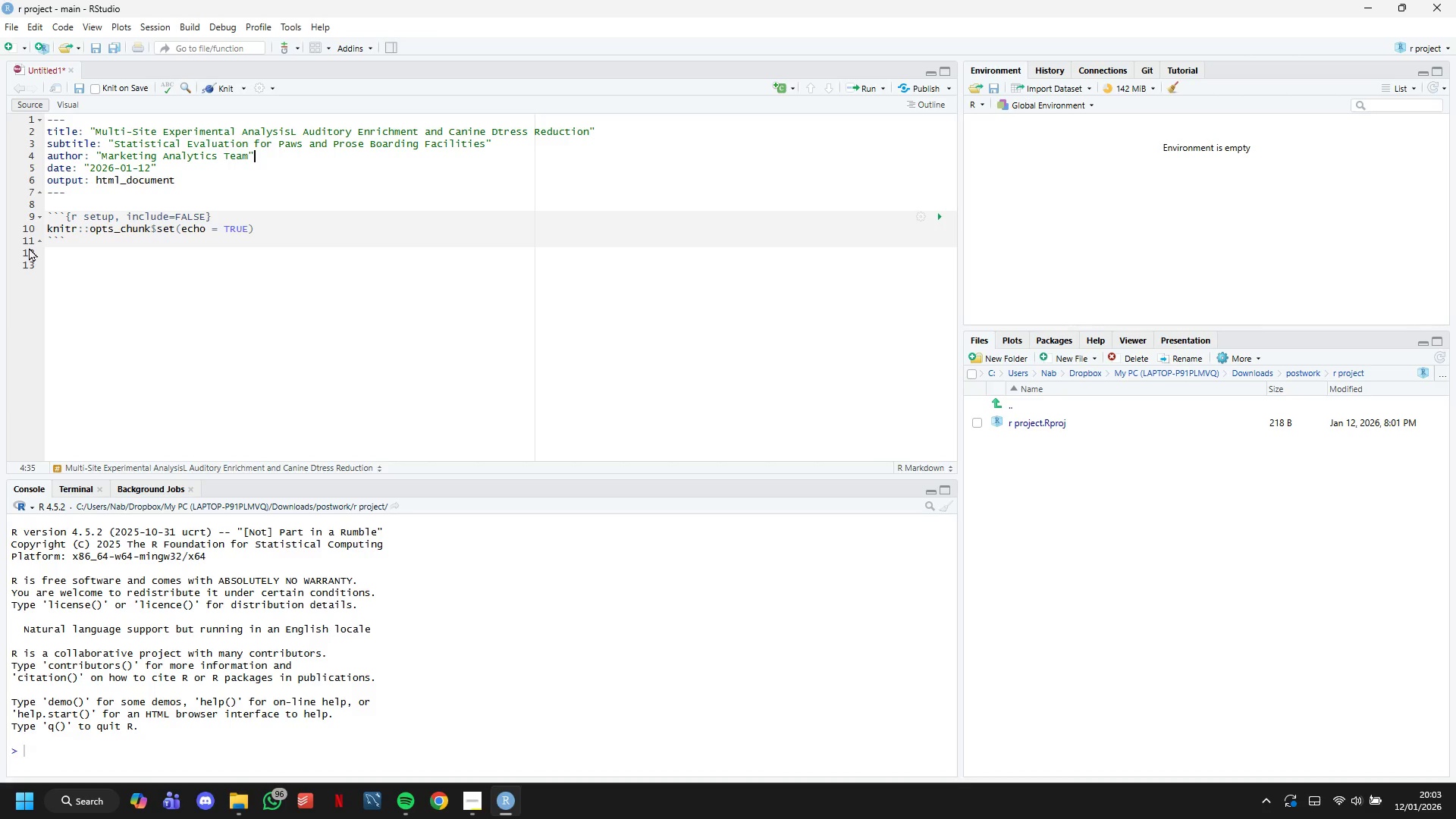 
key(ArrowLeft)
 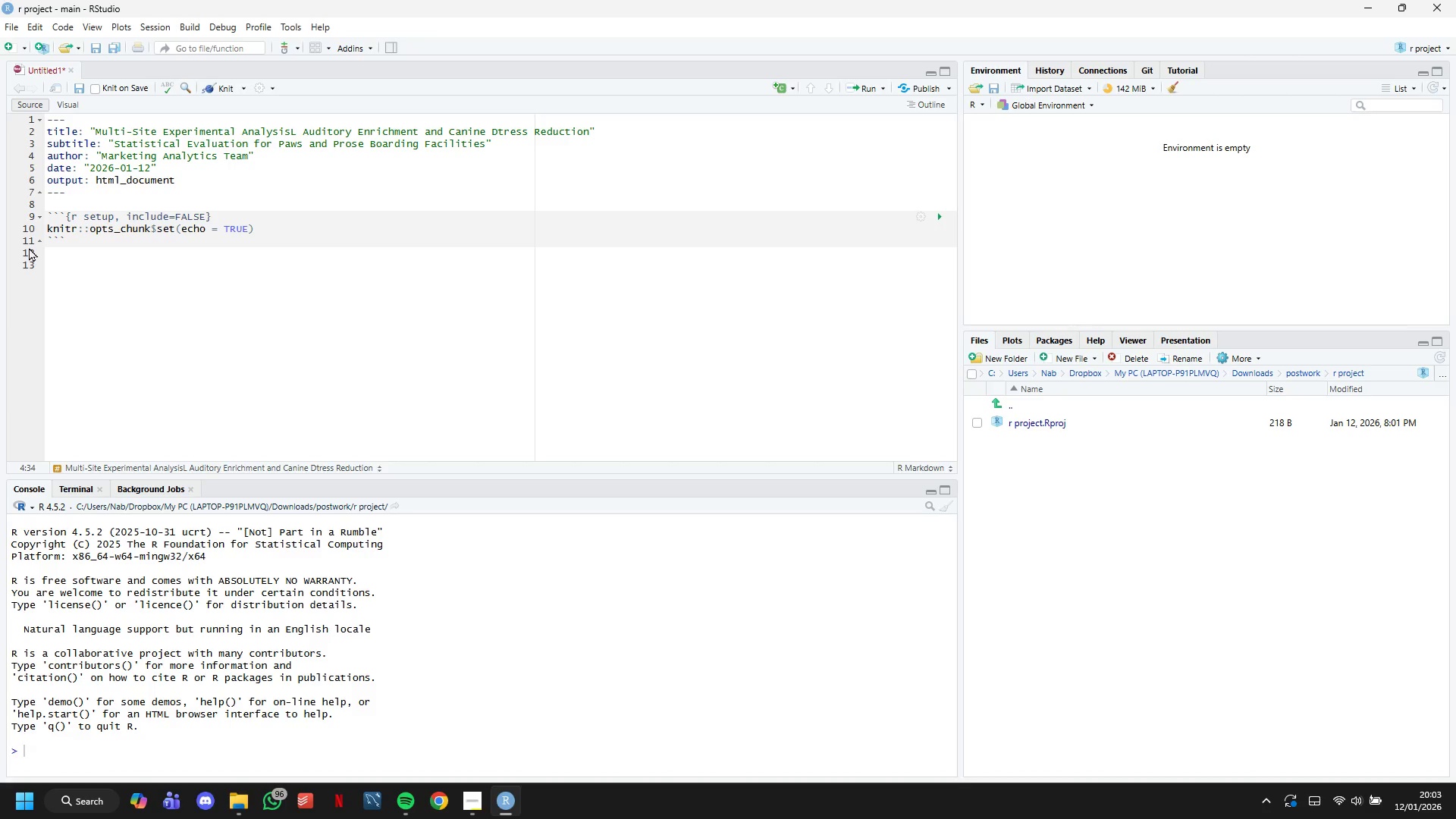 
hold_key(key=Backspace, duration=1.19)
 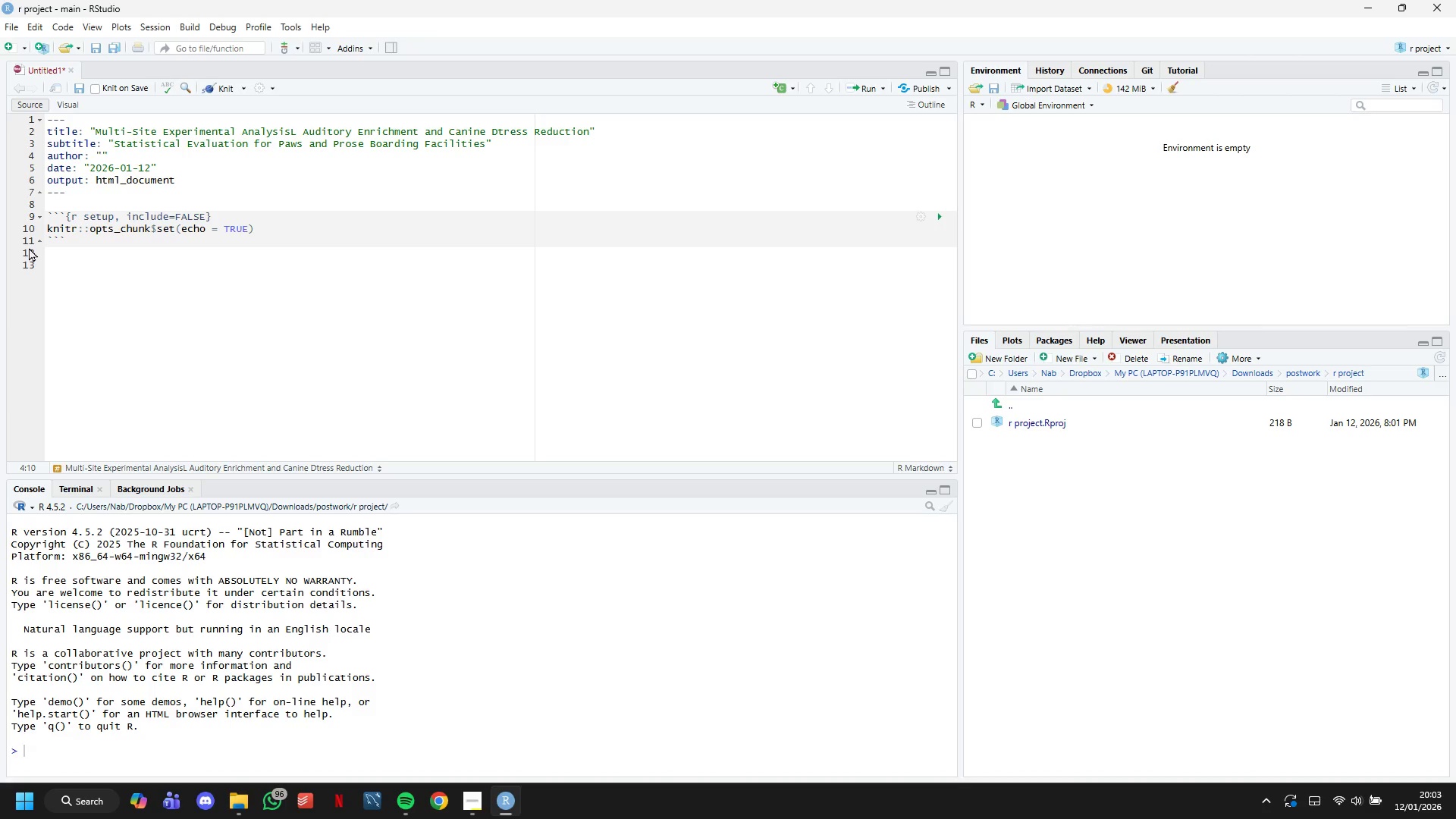 
type(Behavioral Research and Analytics Division)
 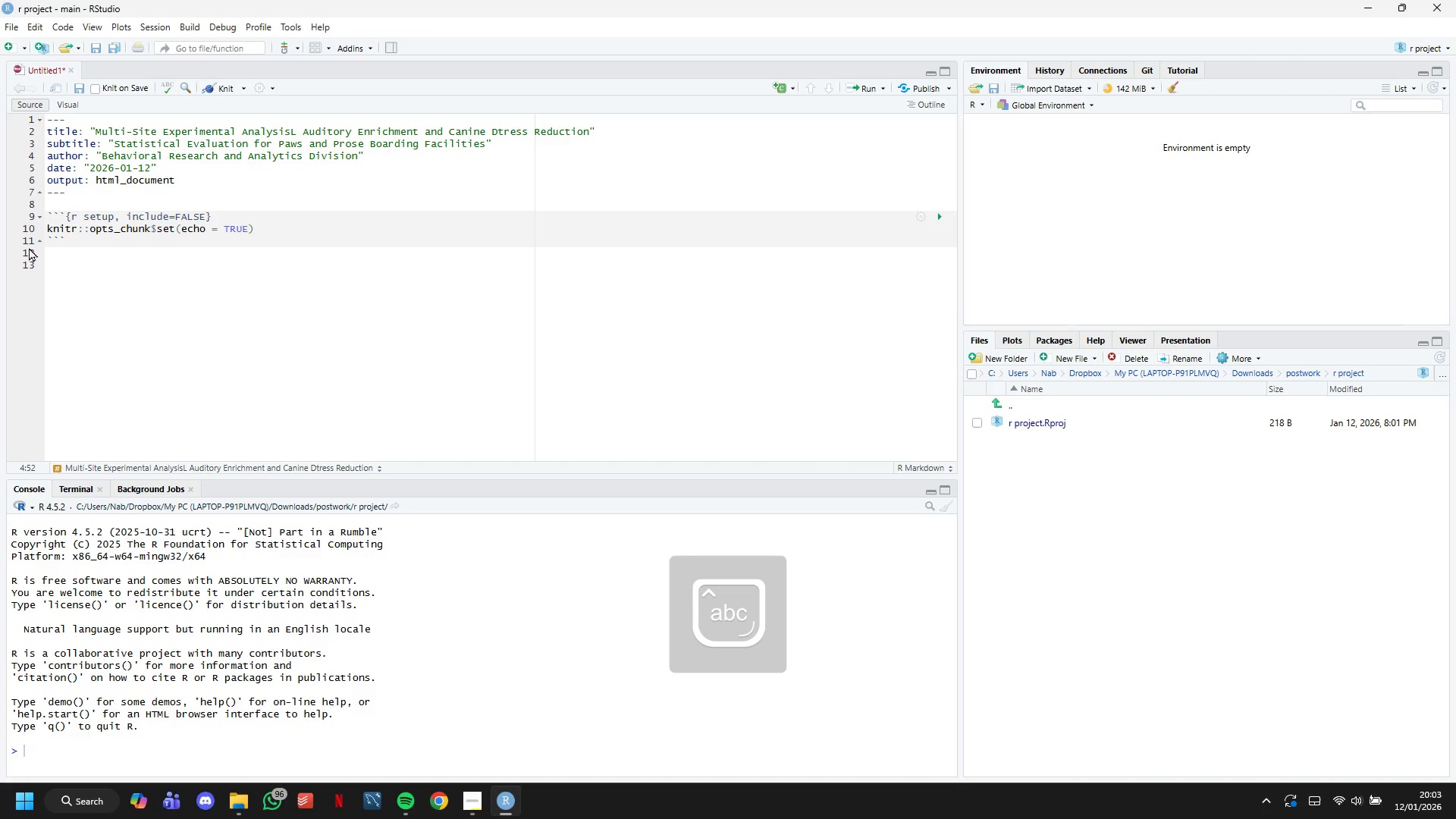 
hold_key(key=ArrowRight, duration=0.78)
 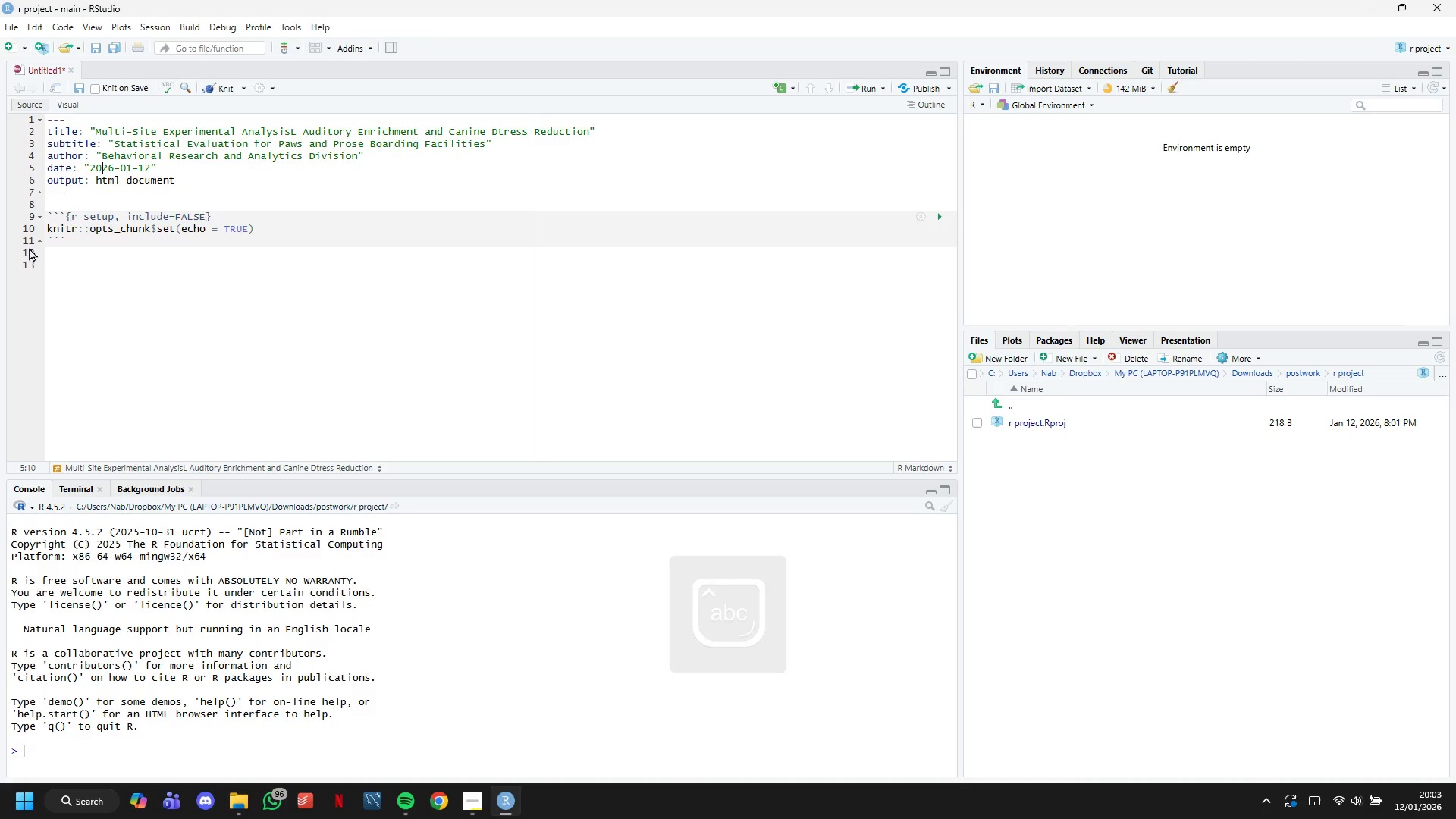 
key(ArrowRight)
 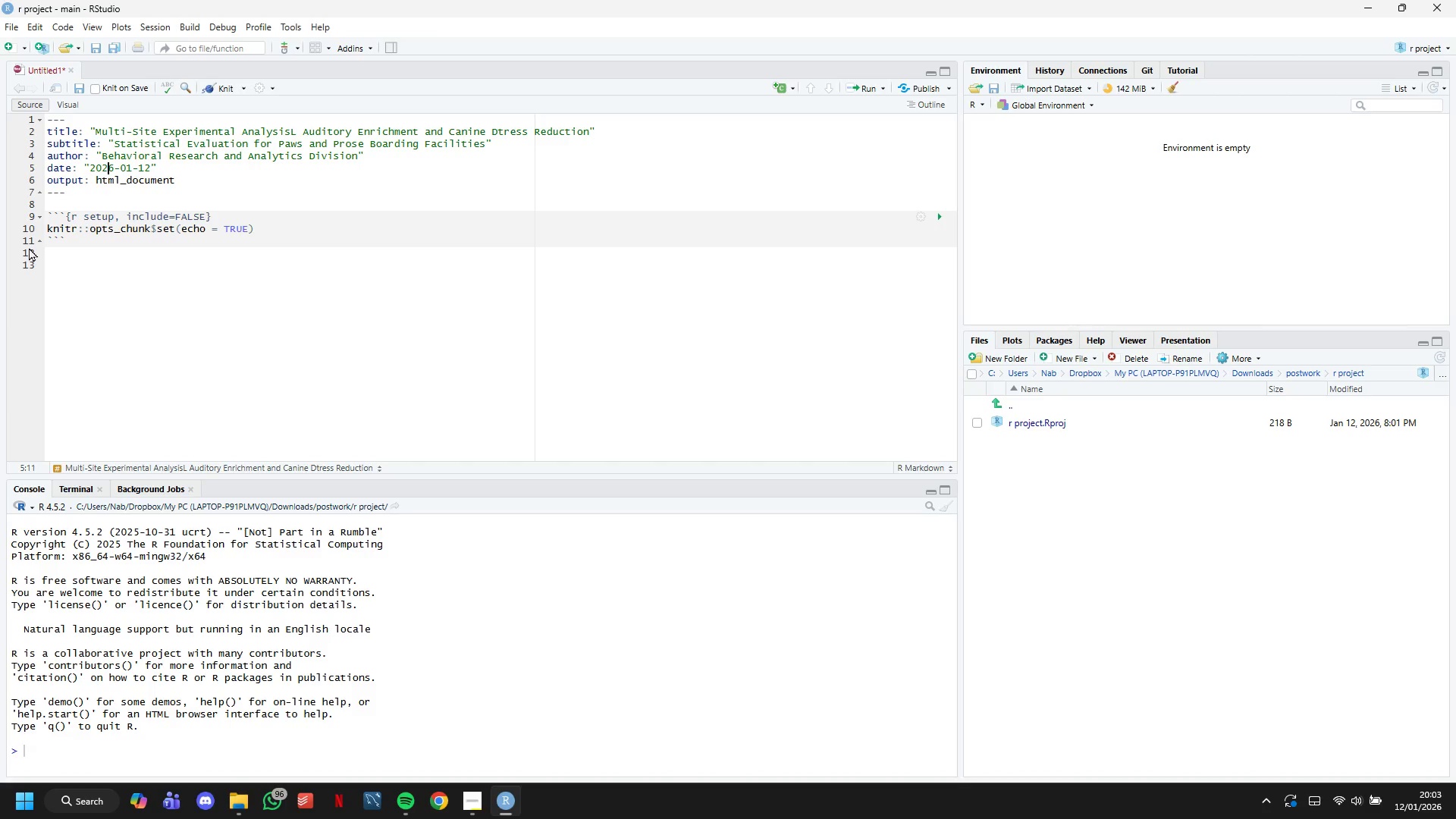 
key(ArrowDown)
 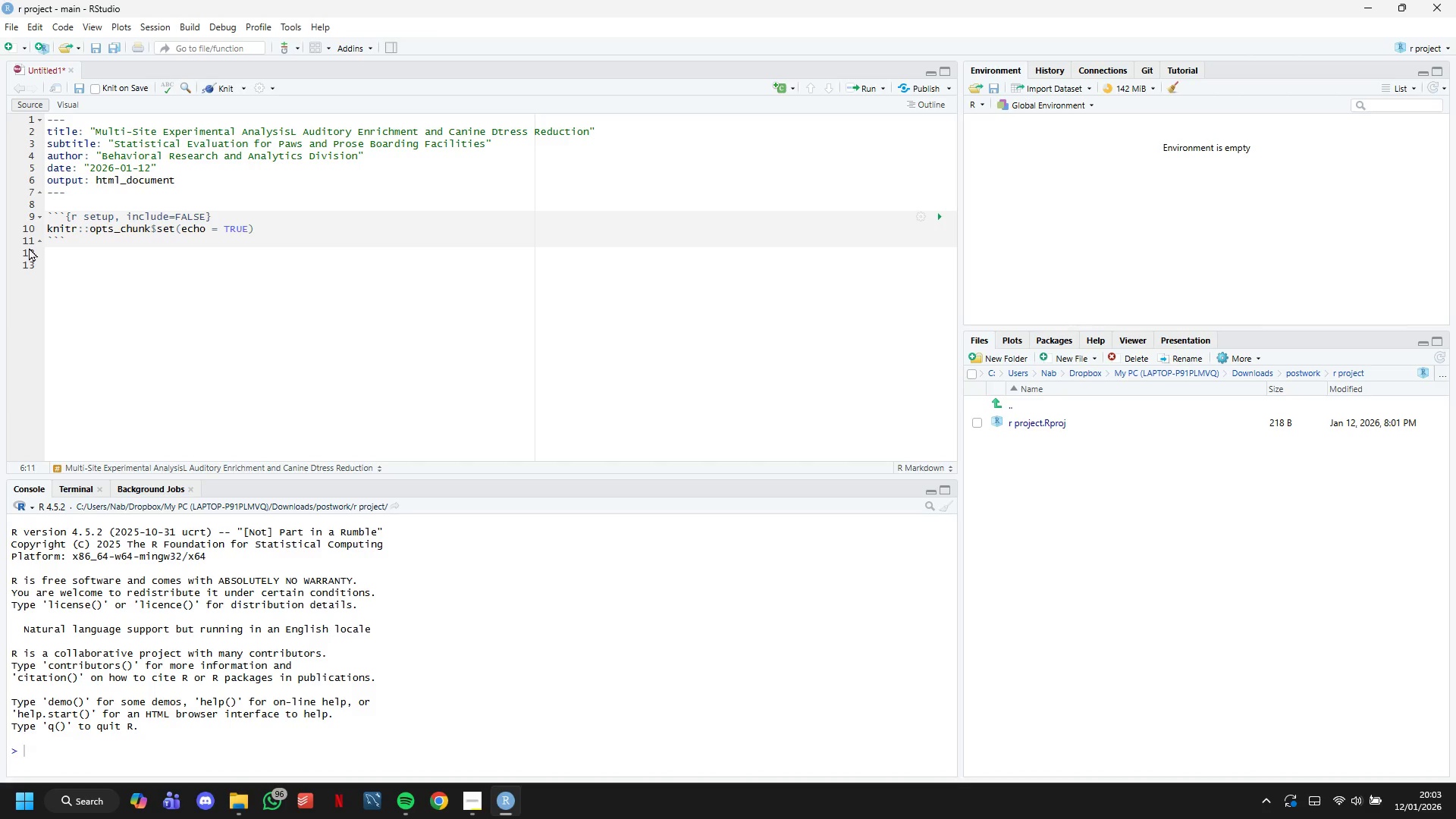 
key(ArrowLeft)
 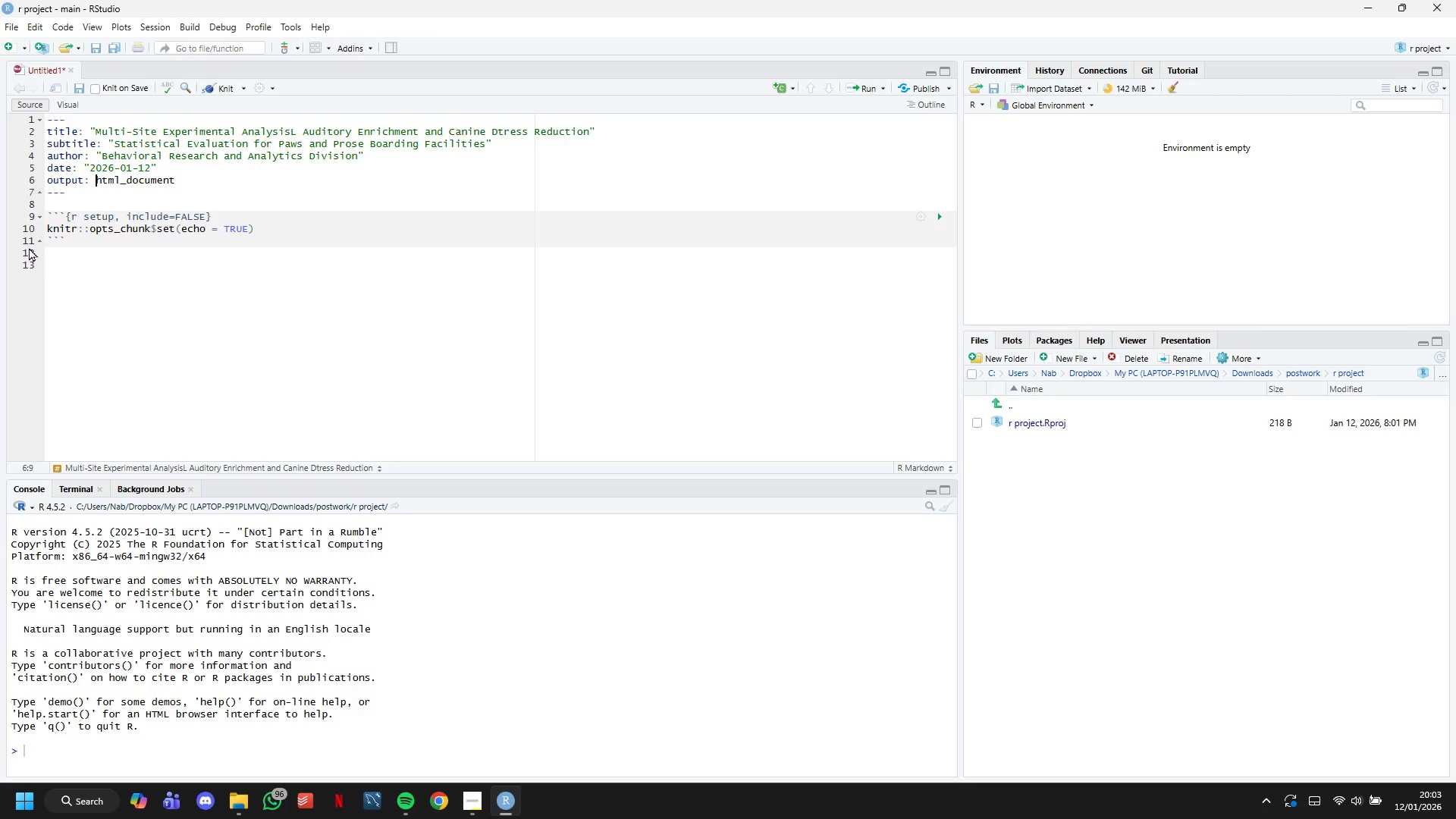 
key(ArrowLeft)
 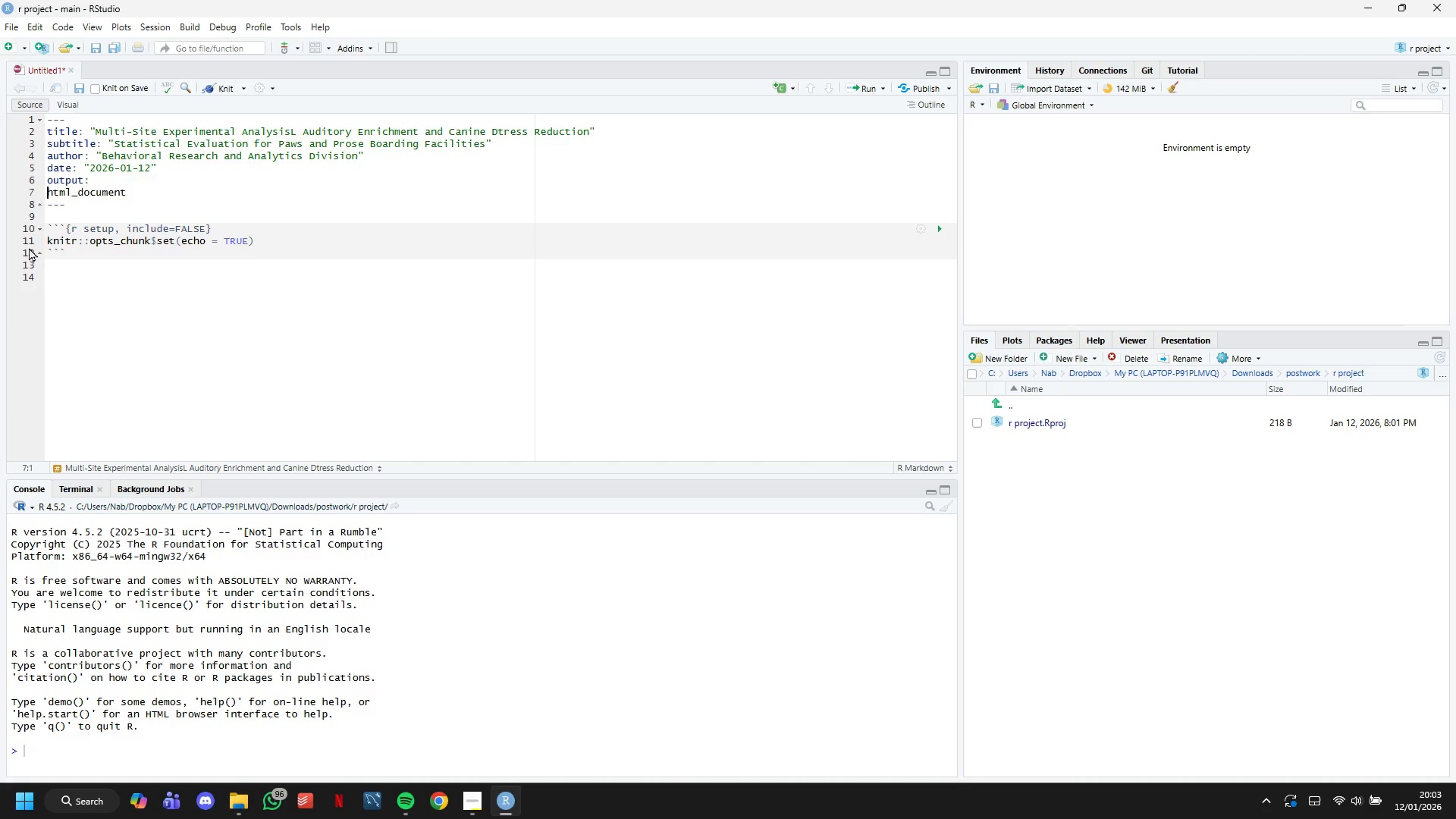 
key(Enter)
 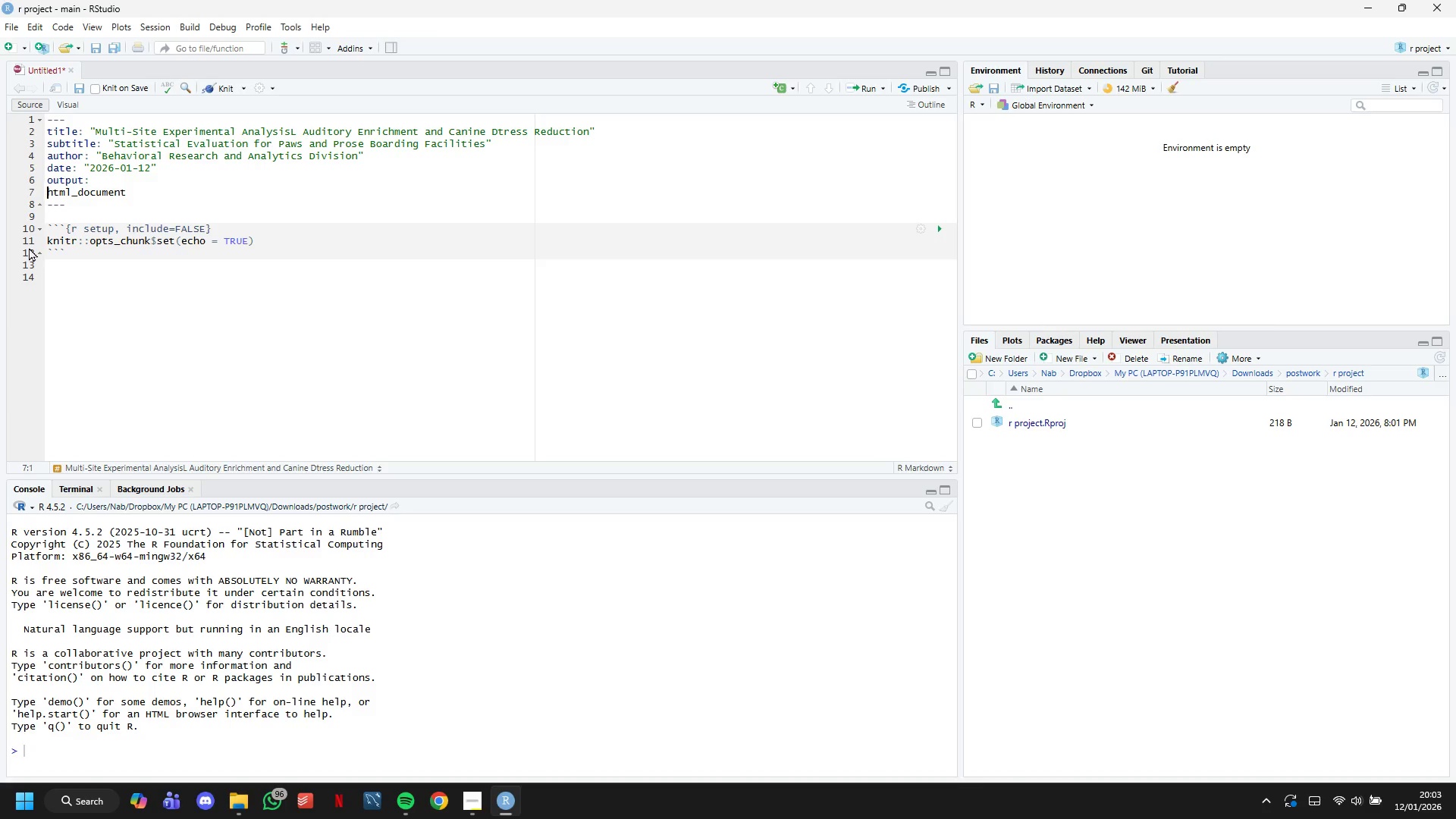 
key(Backspace)
 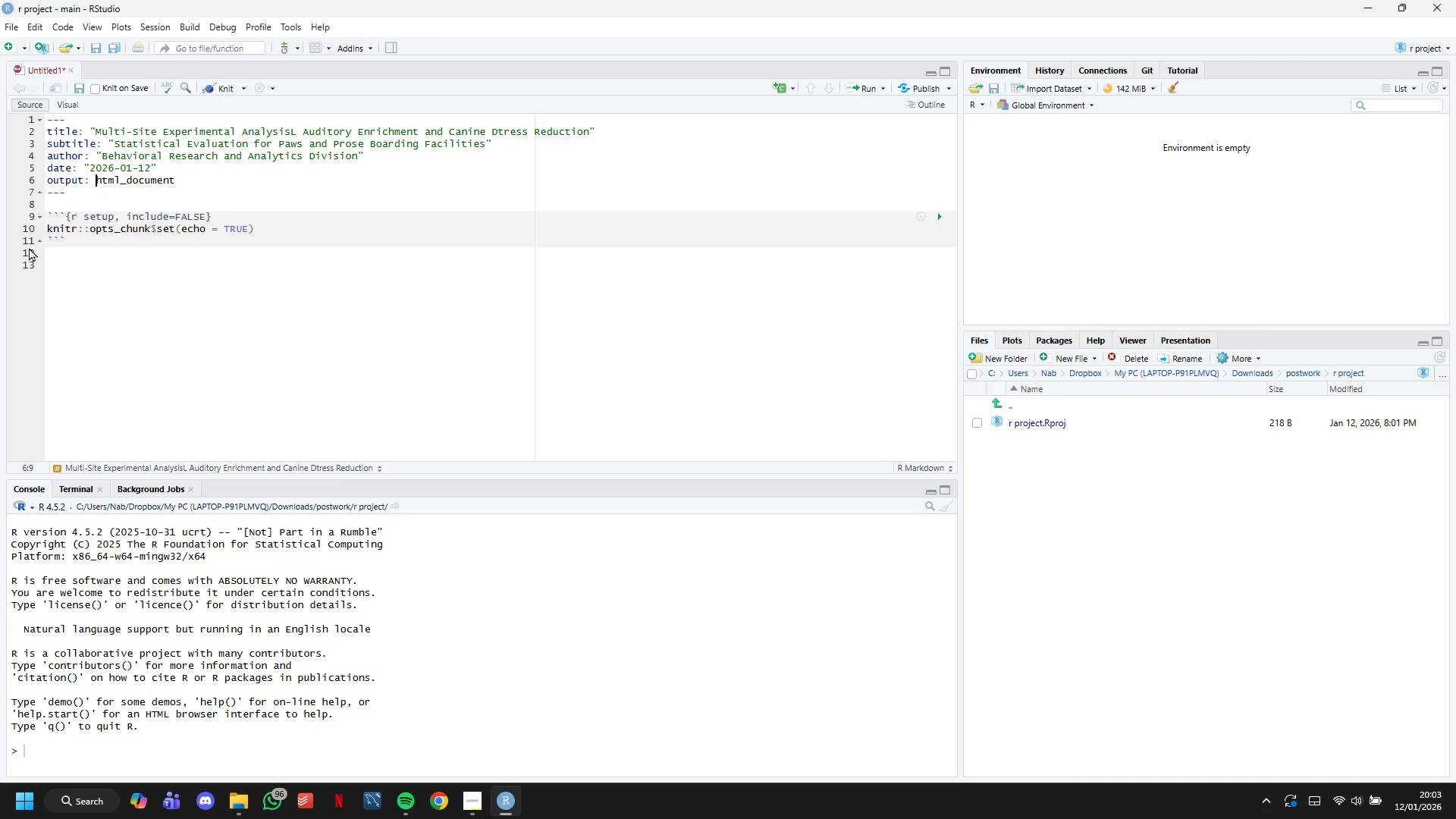 
key(Enter)
 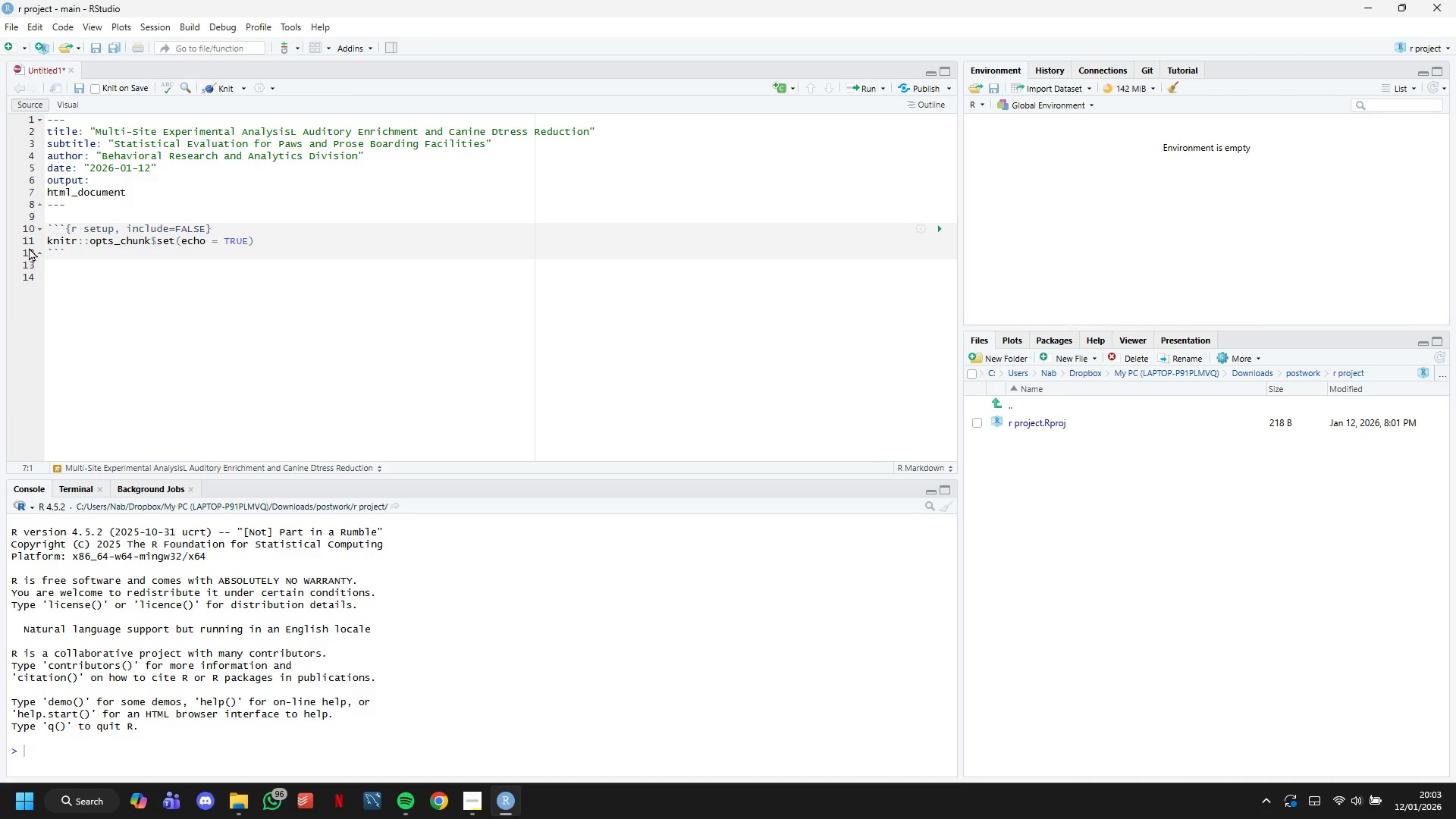 
hold_key(key=ArrowRight, duration=0.78)
 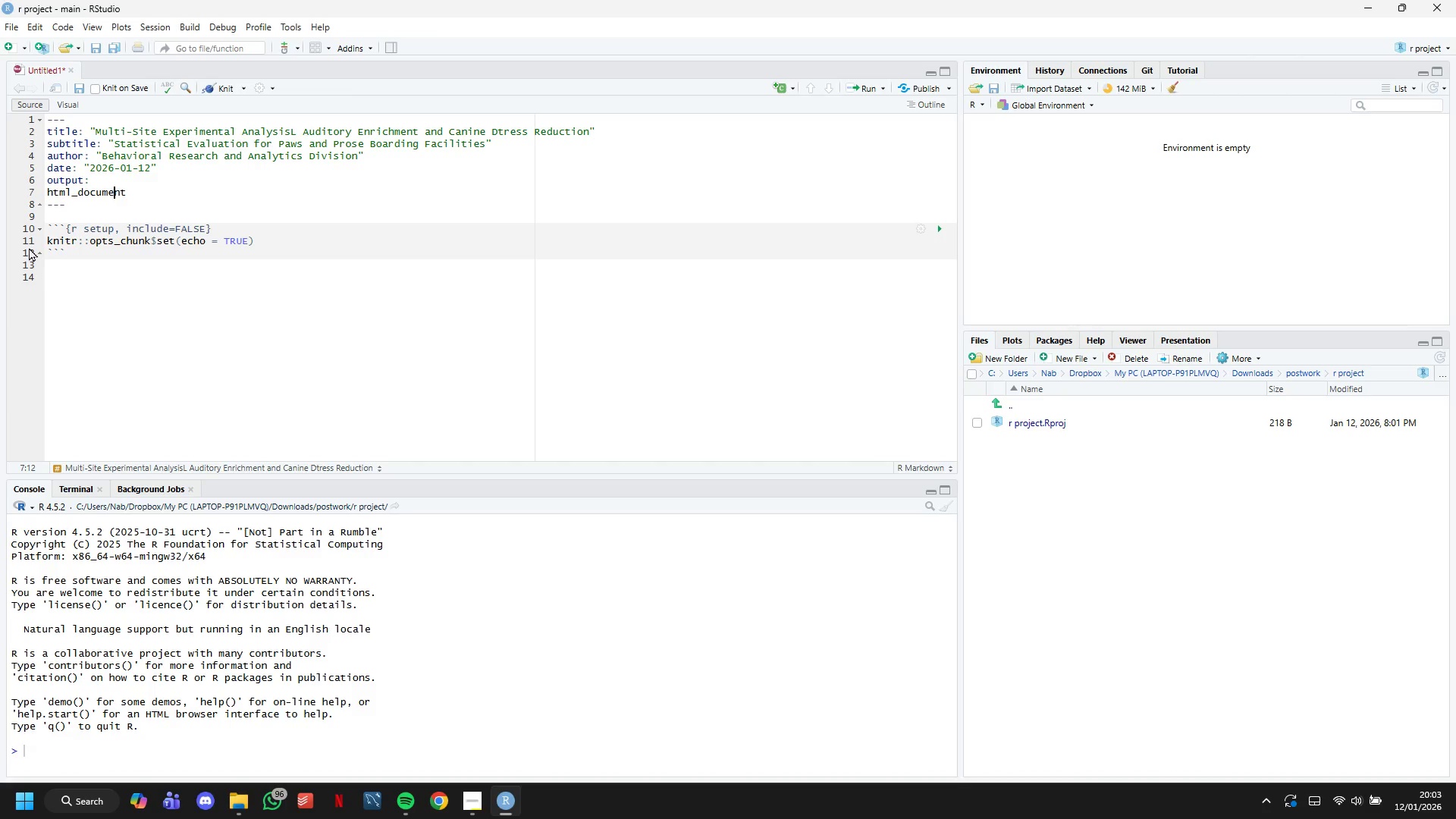 
key(ArrowRight)
 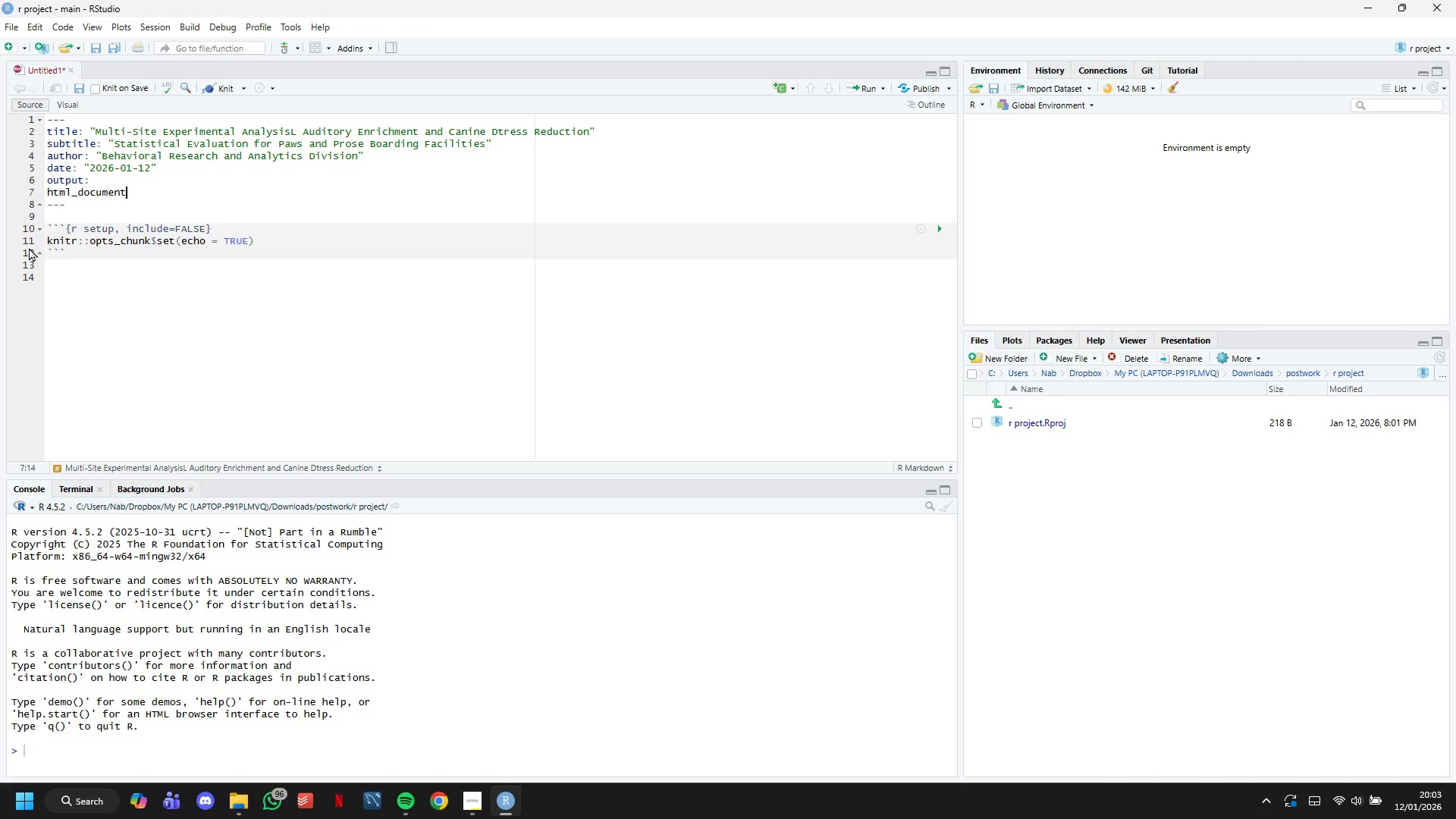 
key(ArrowRight)
 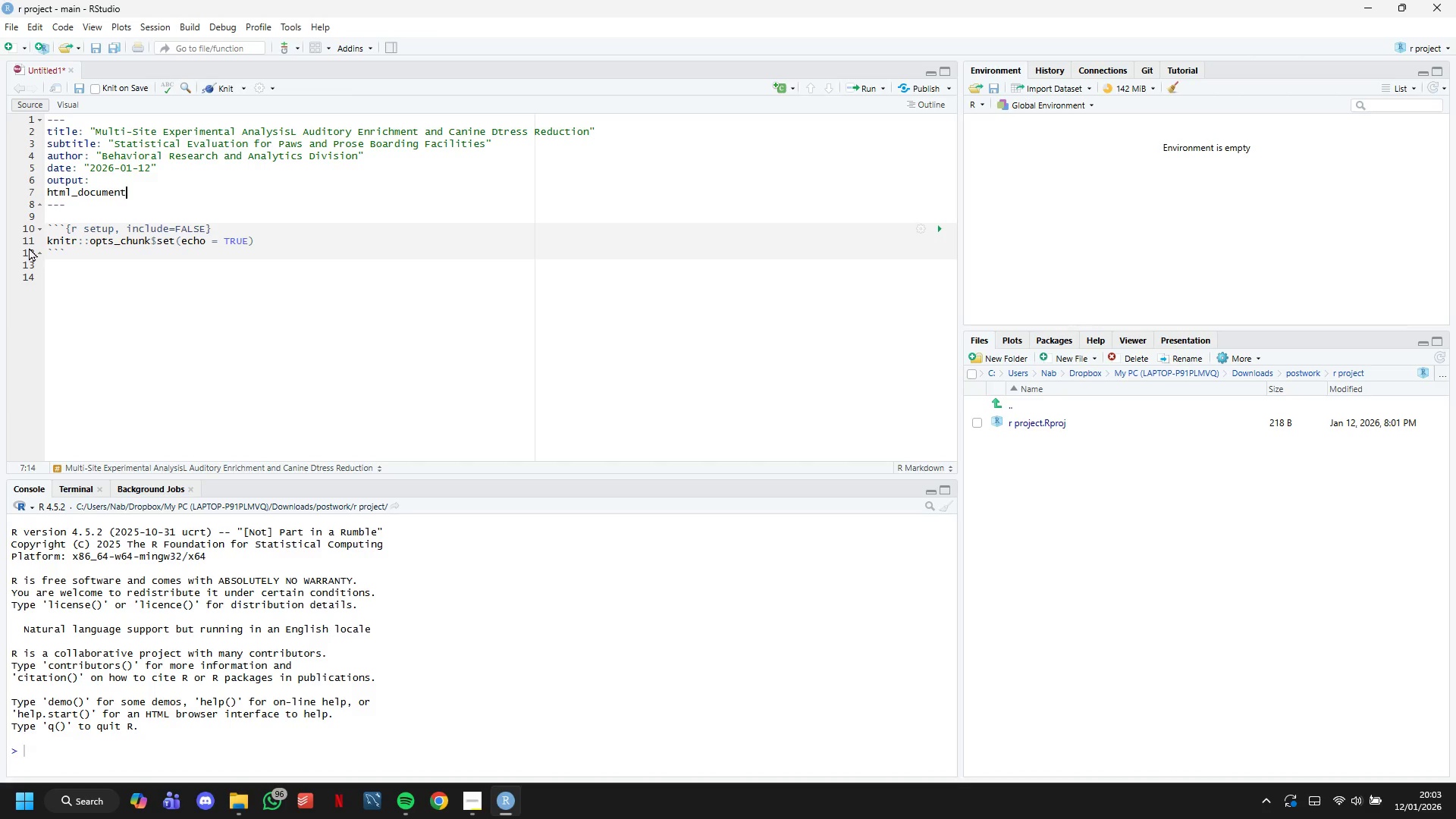 
key(ArrowRight)
 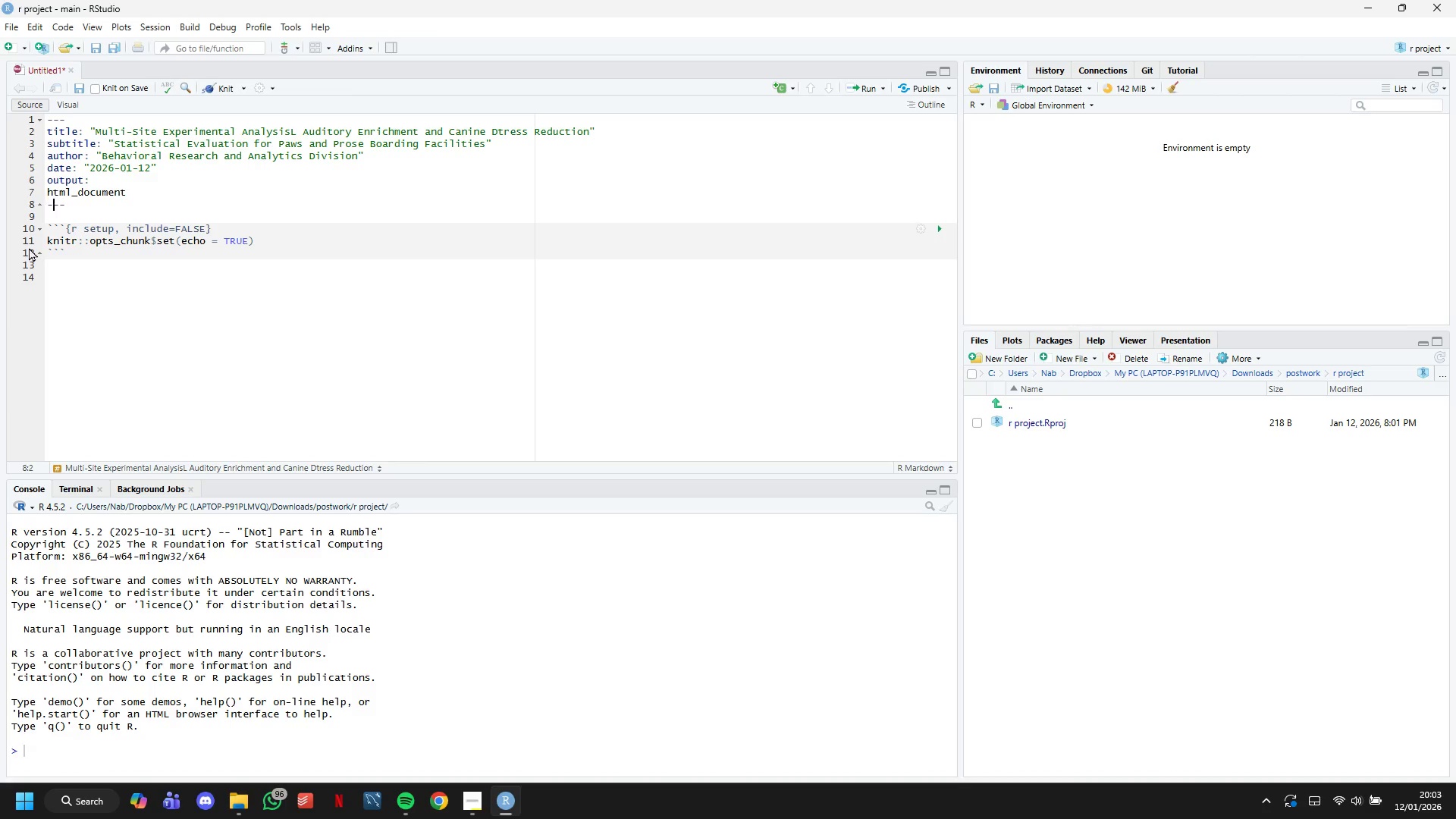 
key(ArrowRight)
 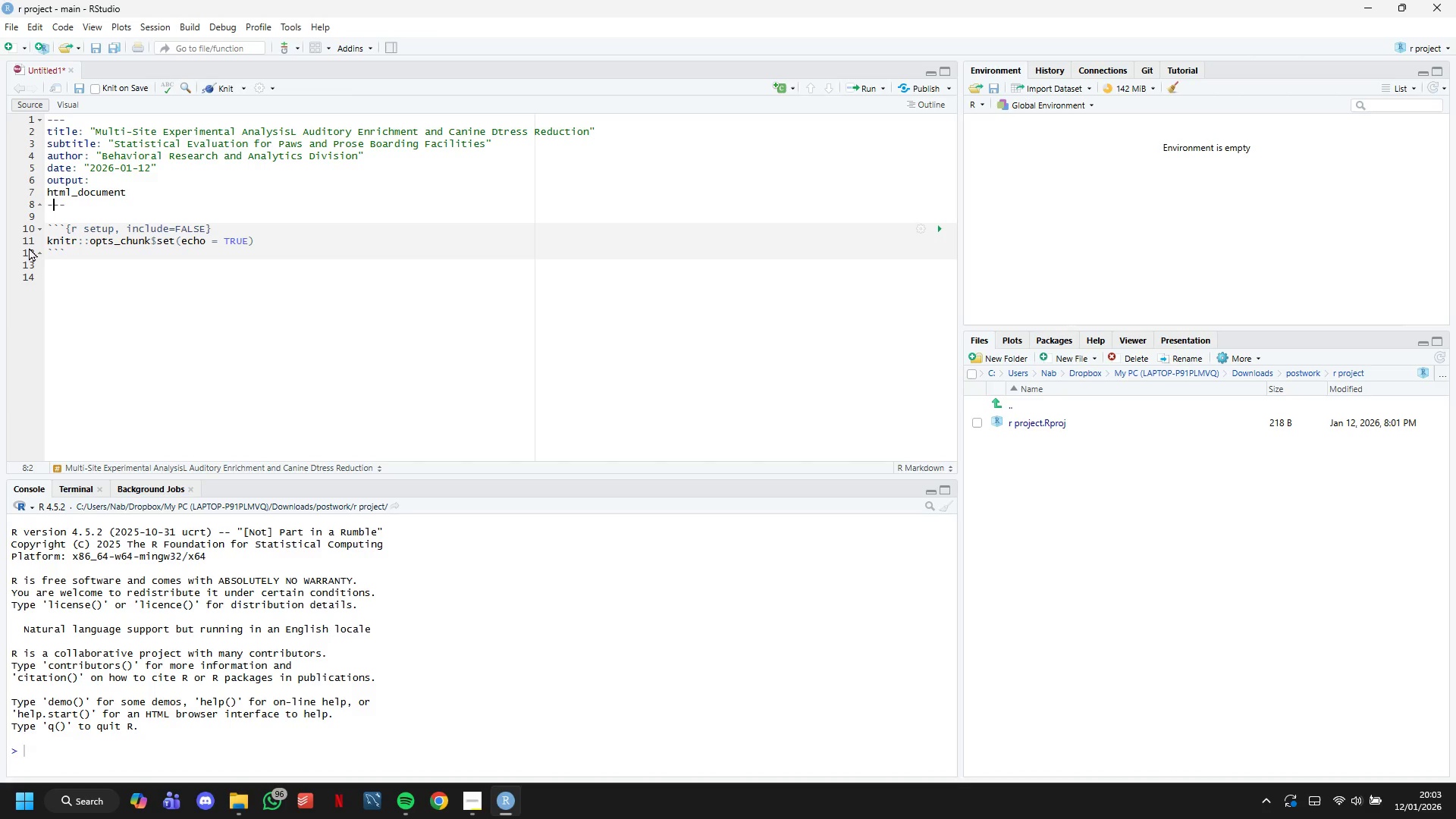 
key(ArrowRight)
 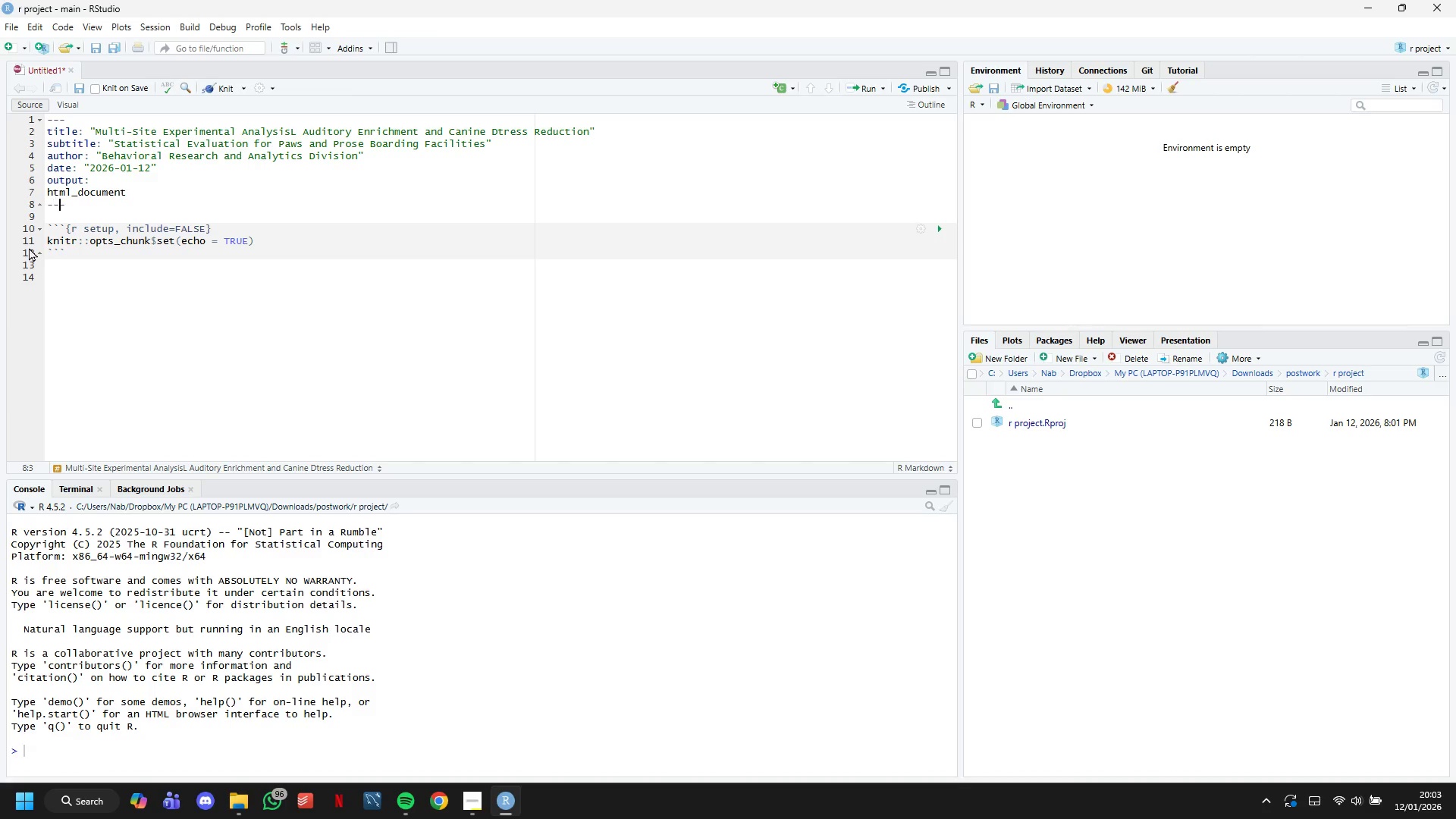 
key(ArrowRight)
 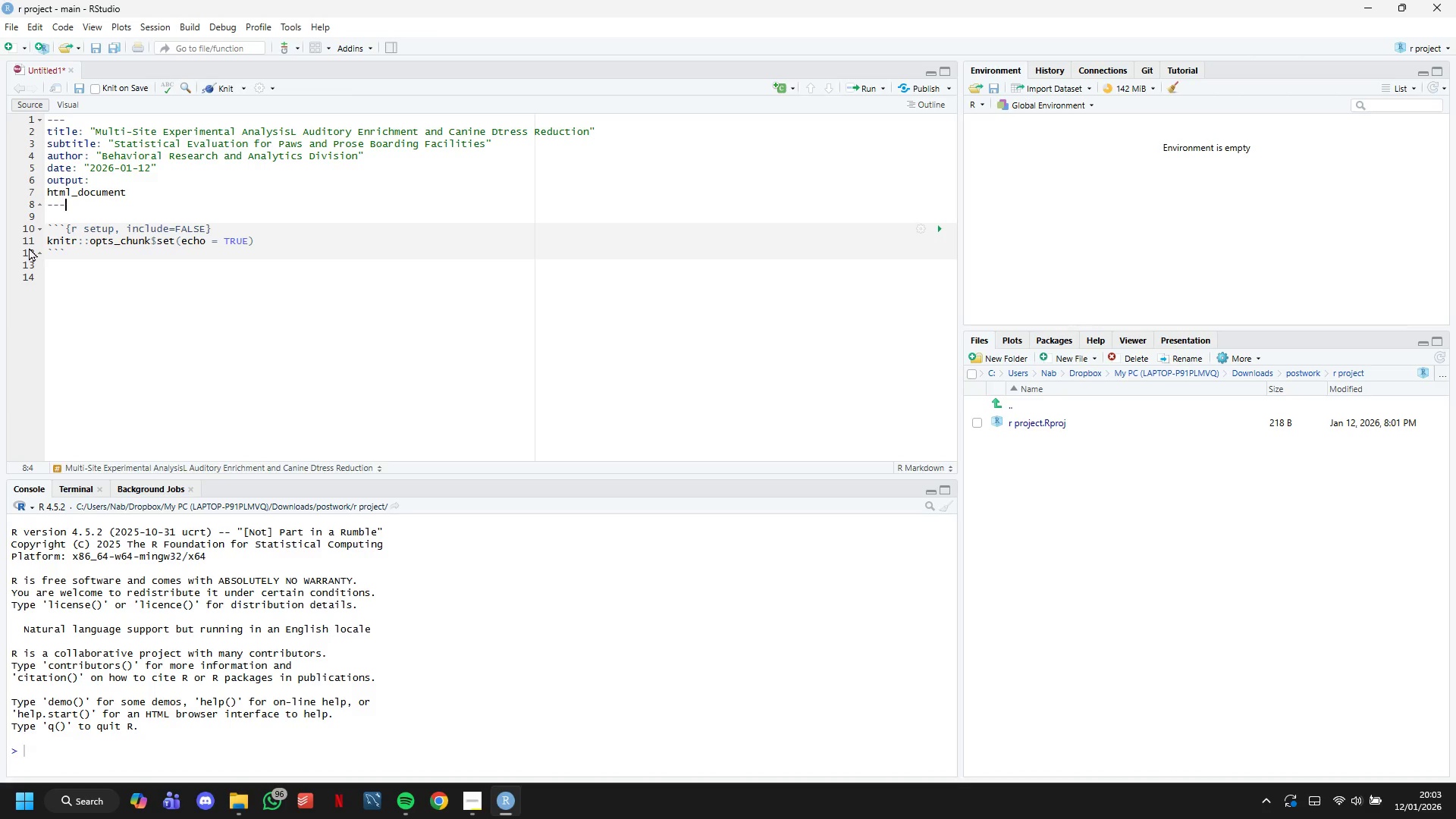 
key(ArrowRight)
 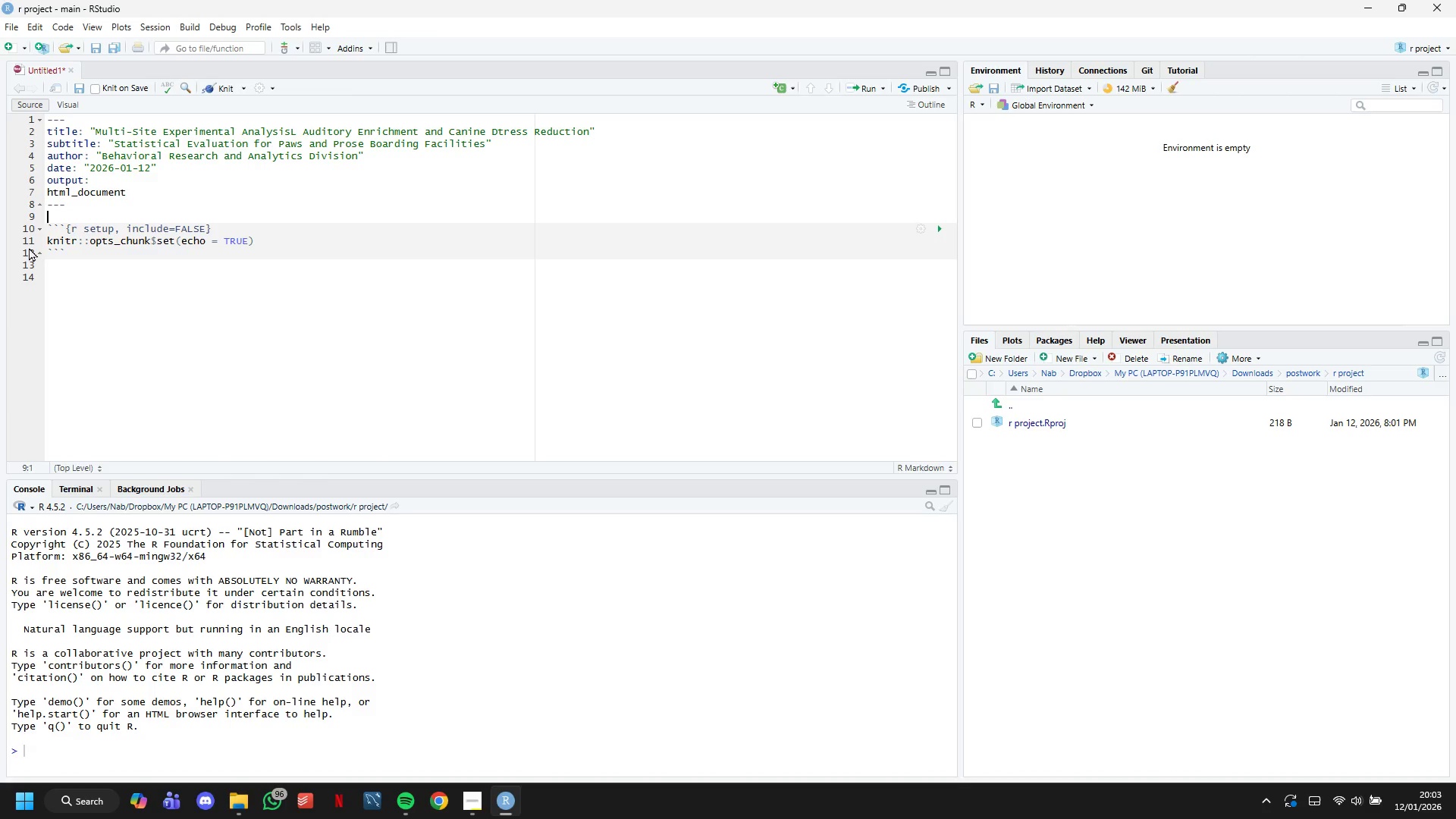 
key(ArrowLeft)
 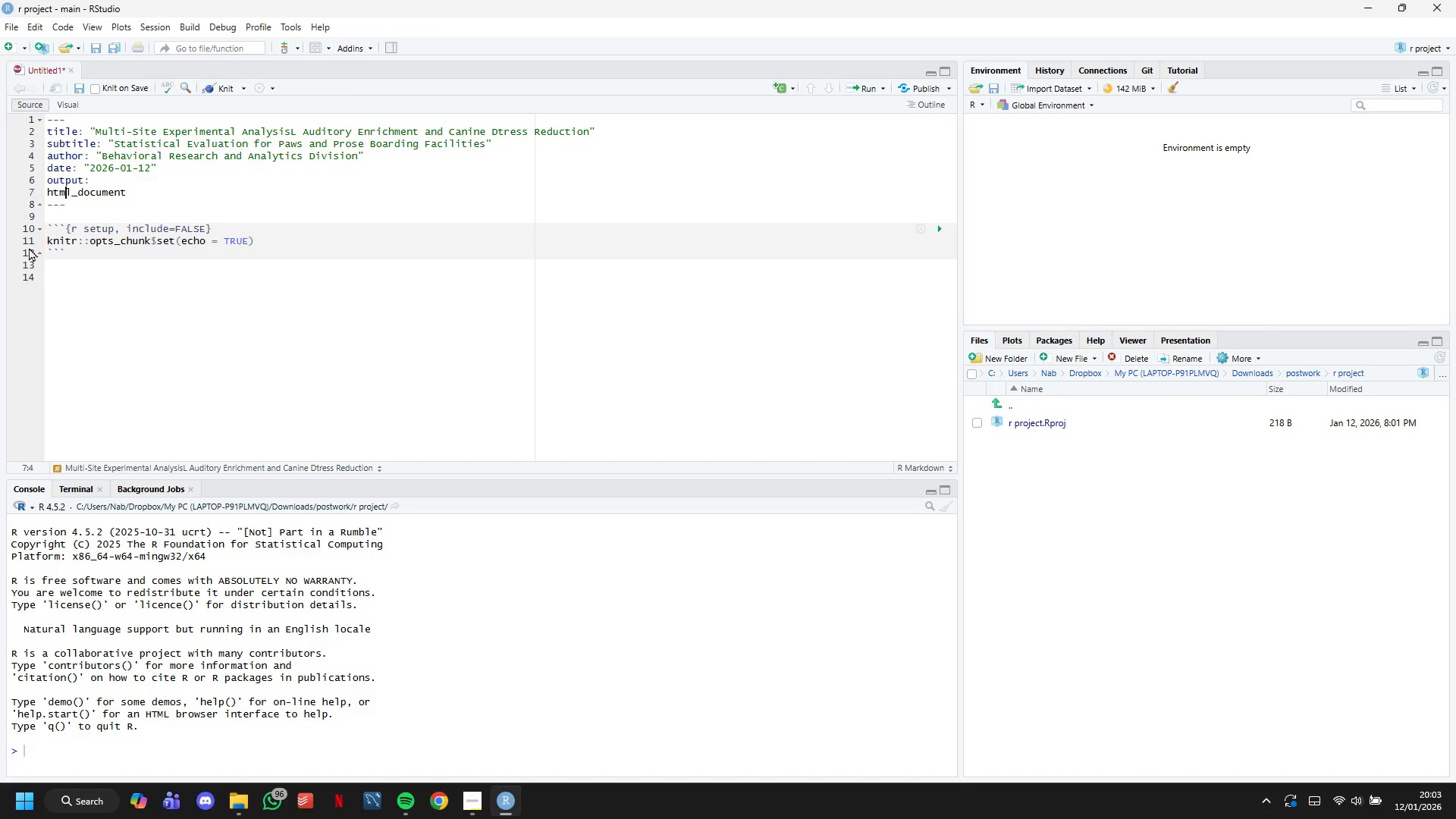 
key(ArrowUp)
 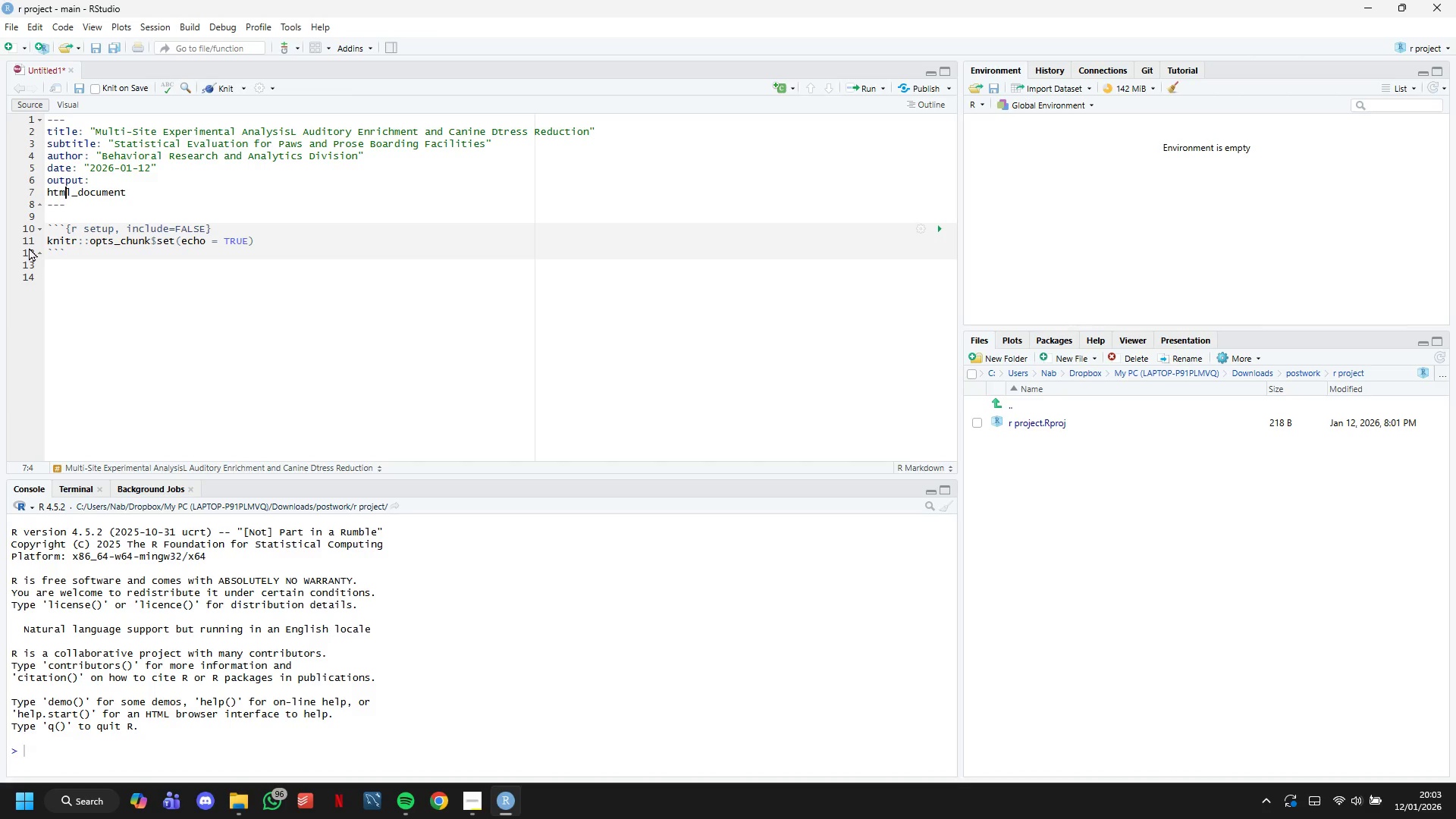 
key(ArrowLeft)
 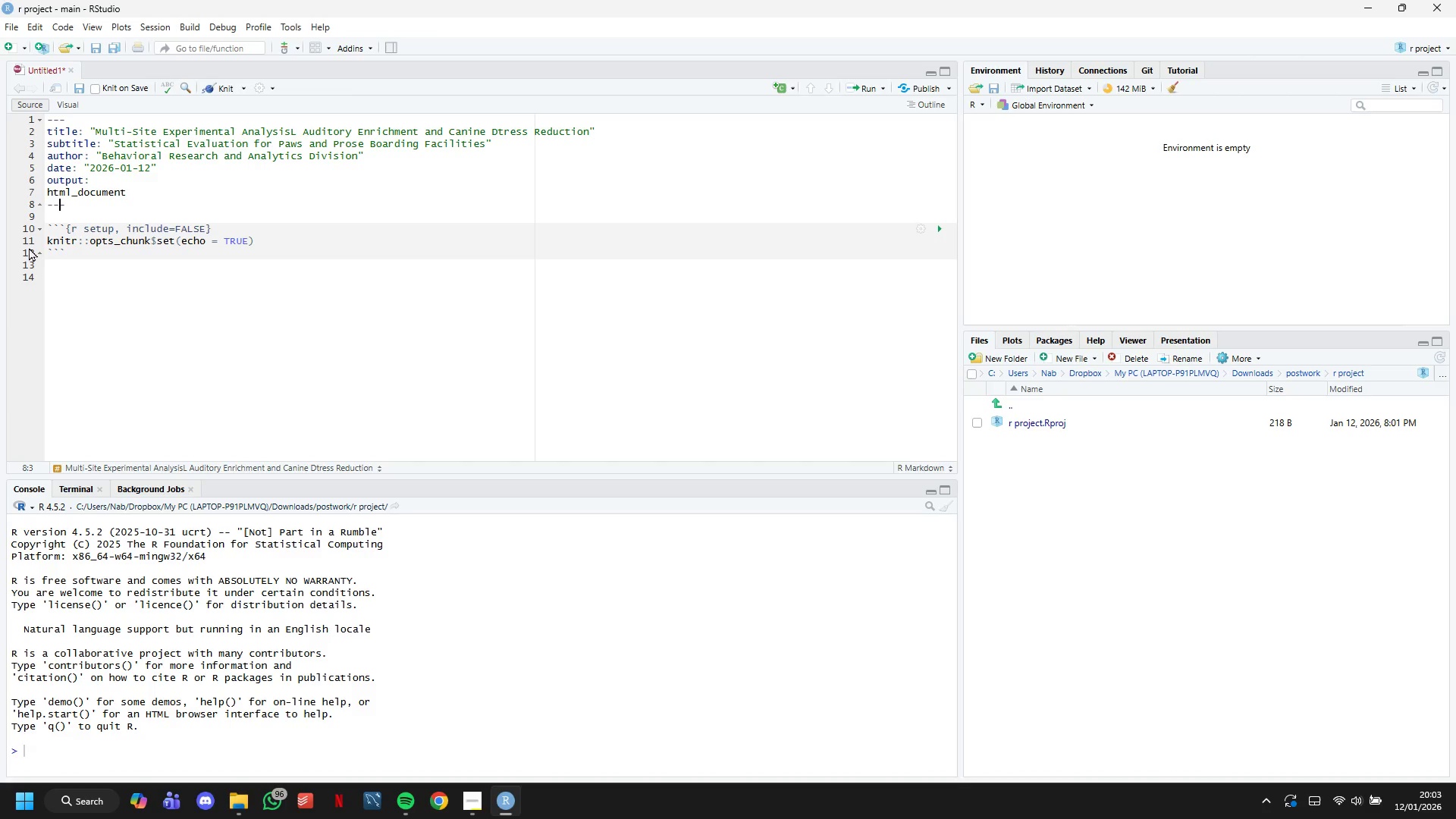 
key(ArrowDown)
 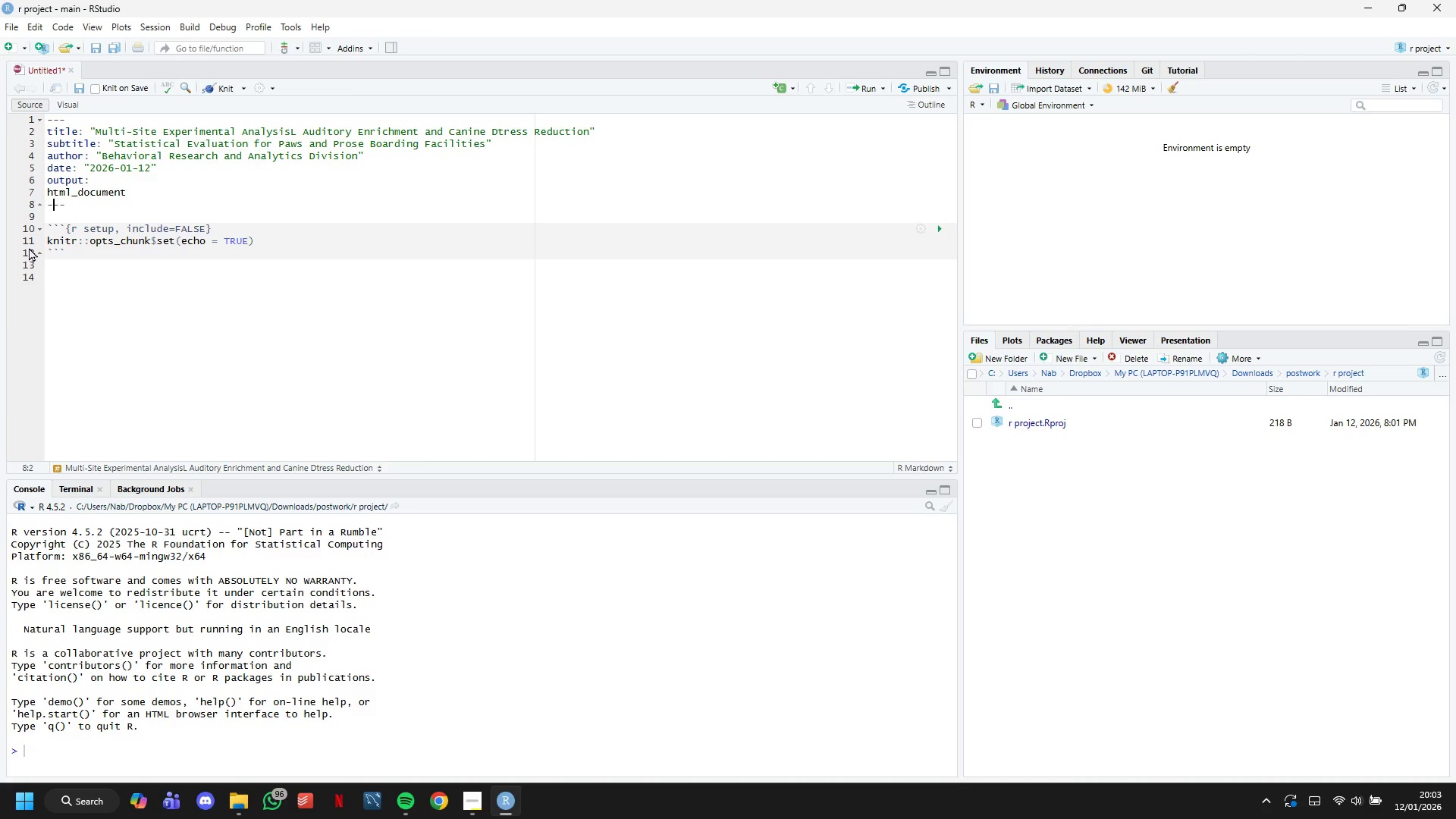 
key(ArrowLeft)
 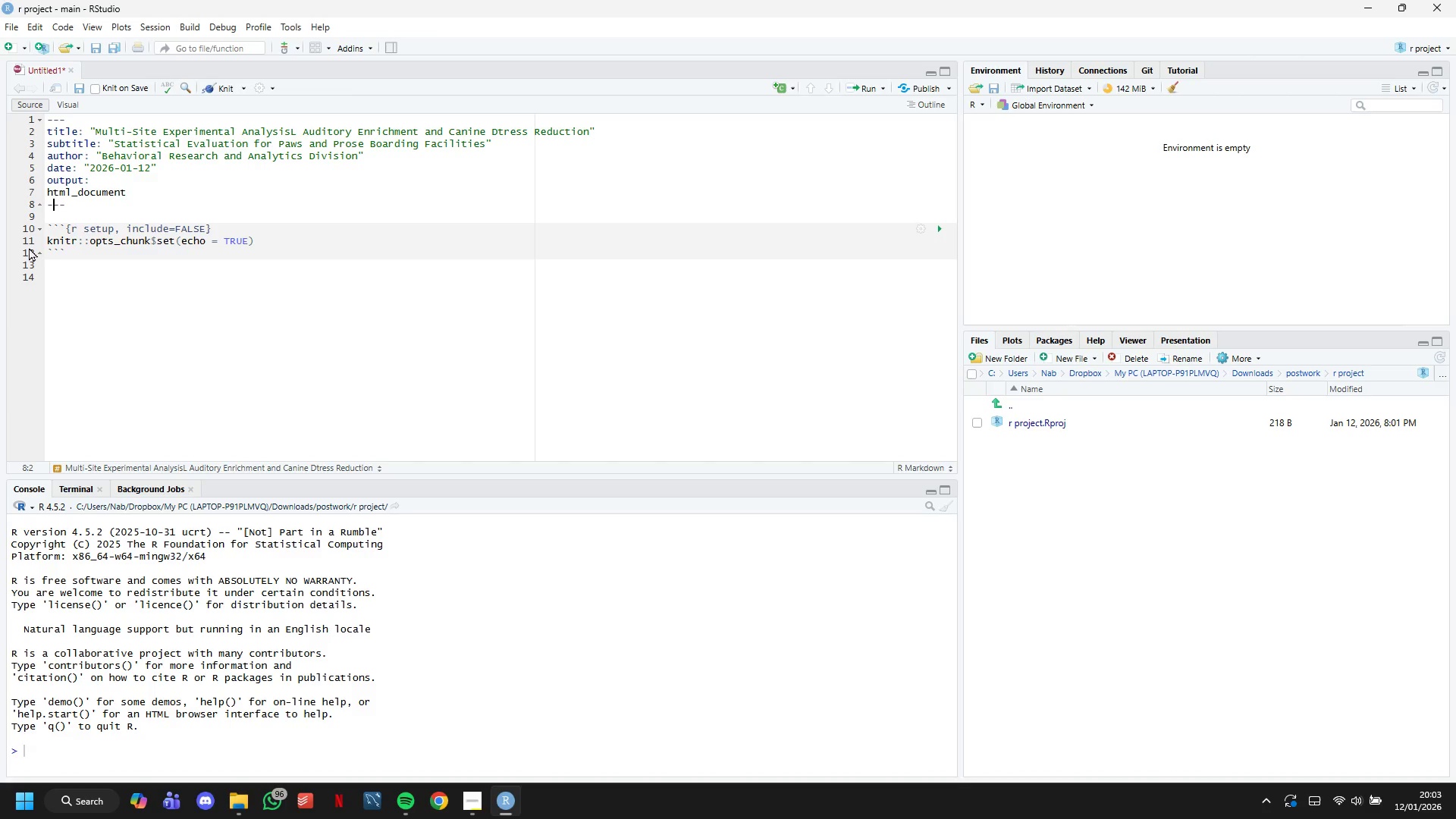 
key(ArrowLeft)
 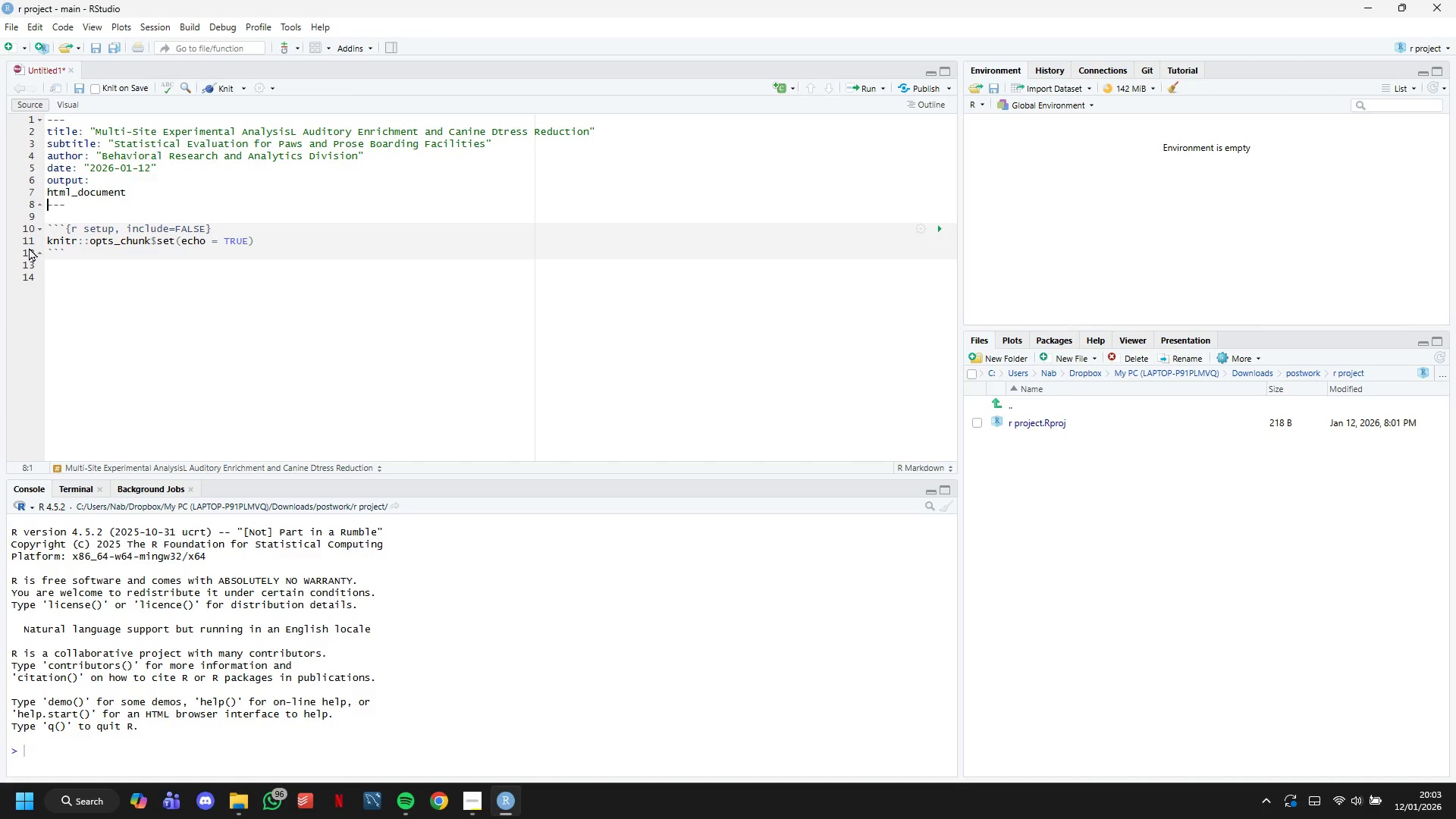 
key(ArrowLeft)
 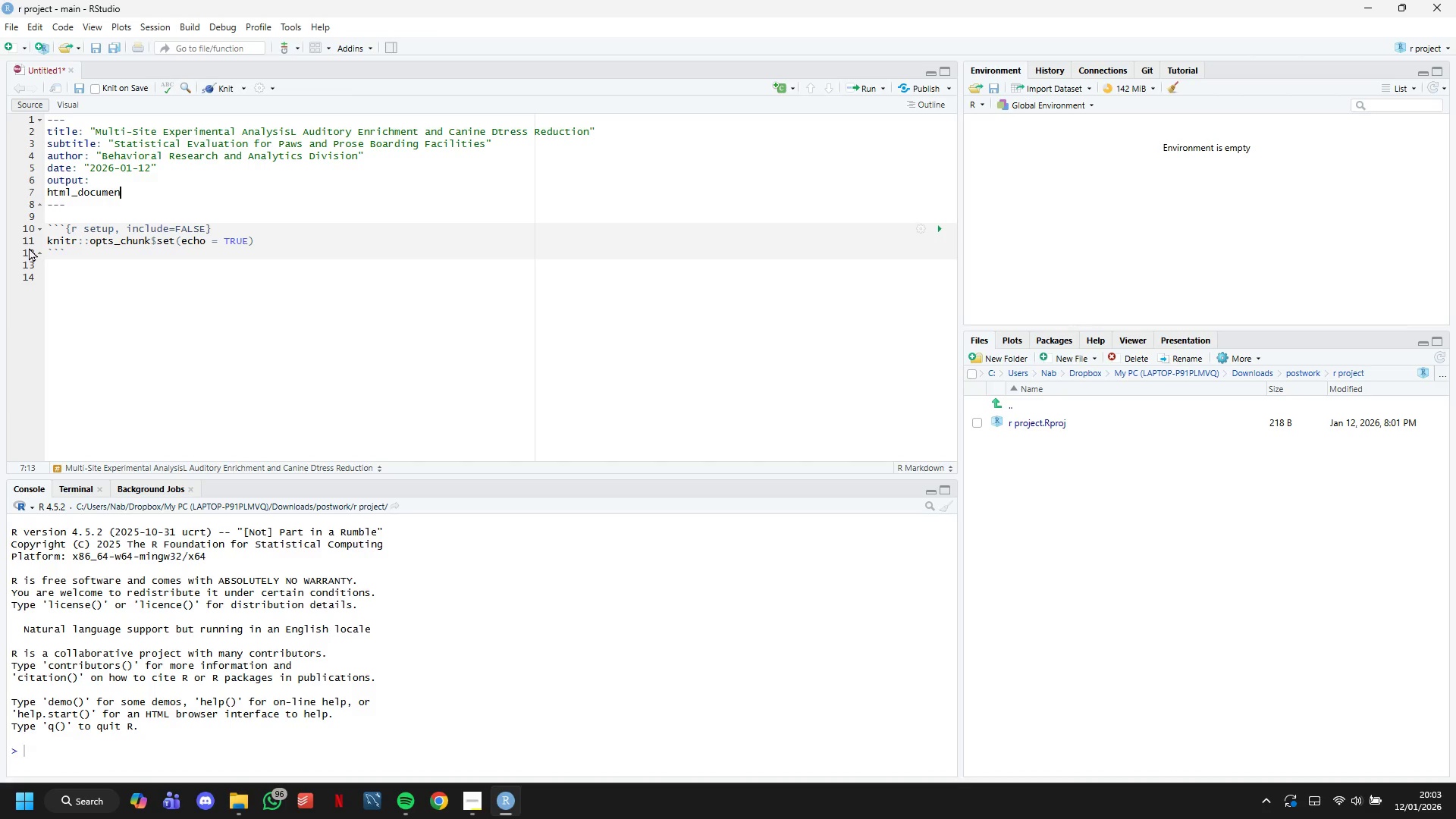 
hold_key(key=Backspace, duration=0.83)
 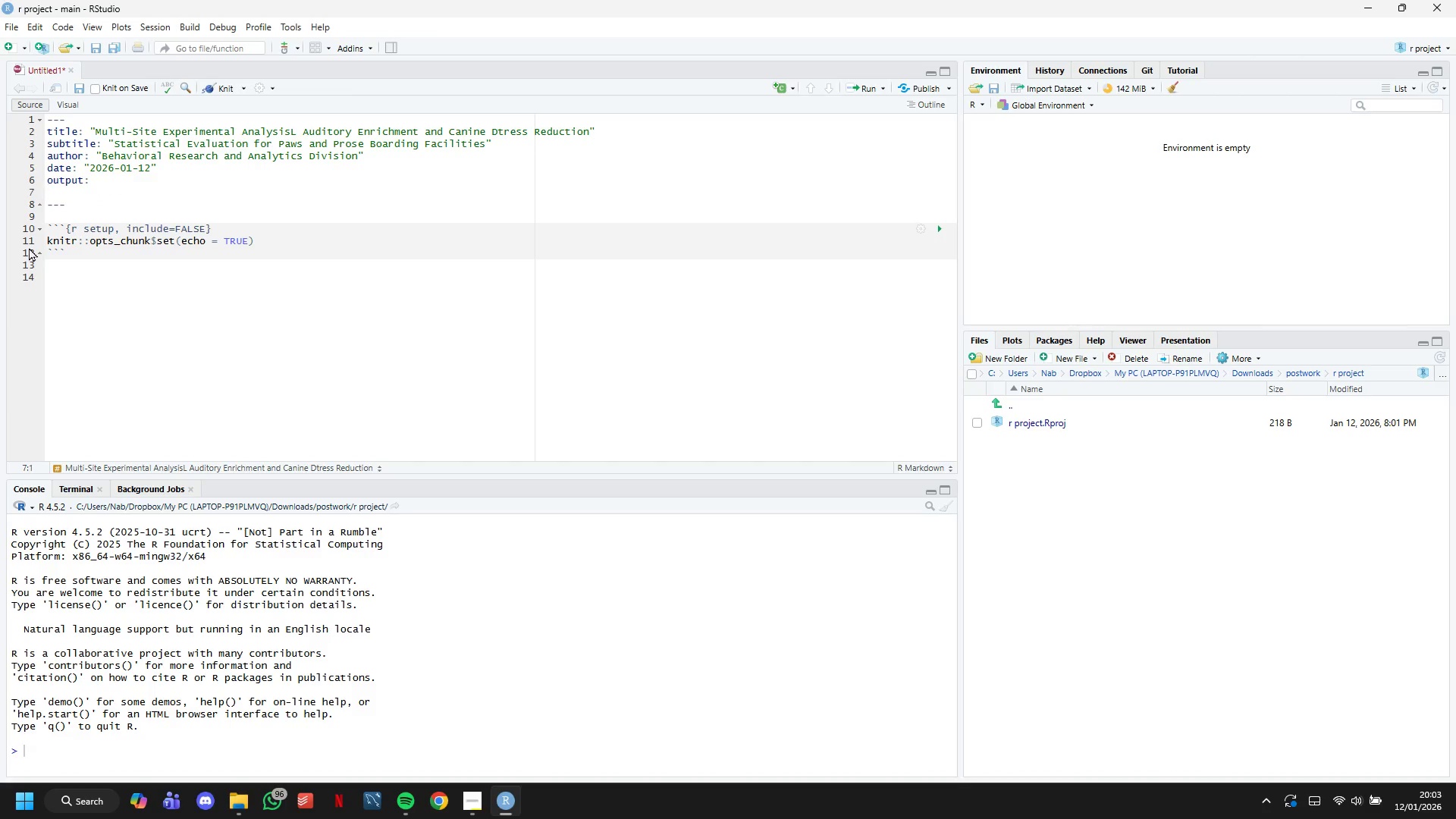 
hold_key(key=Backspace, duration=0.78)
 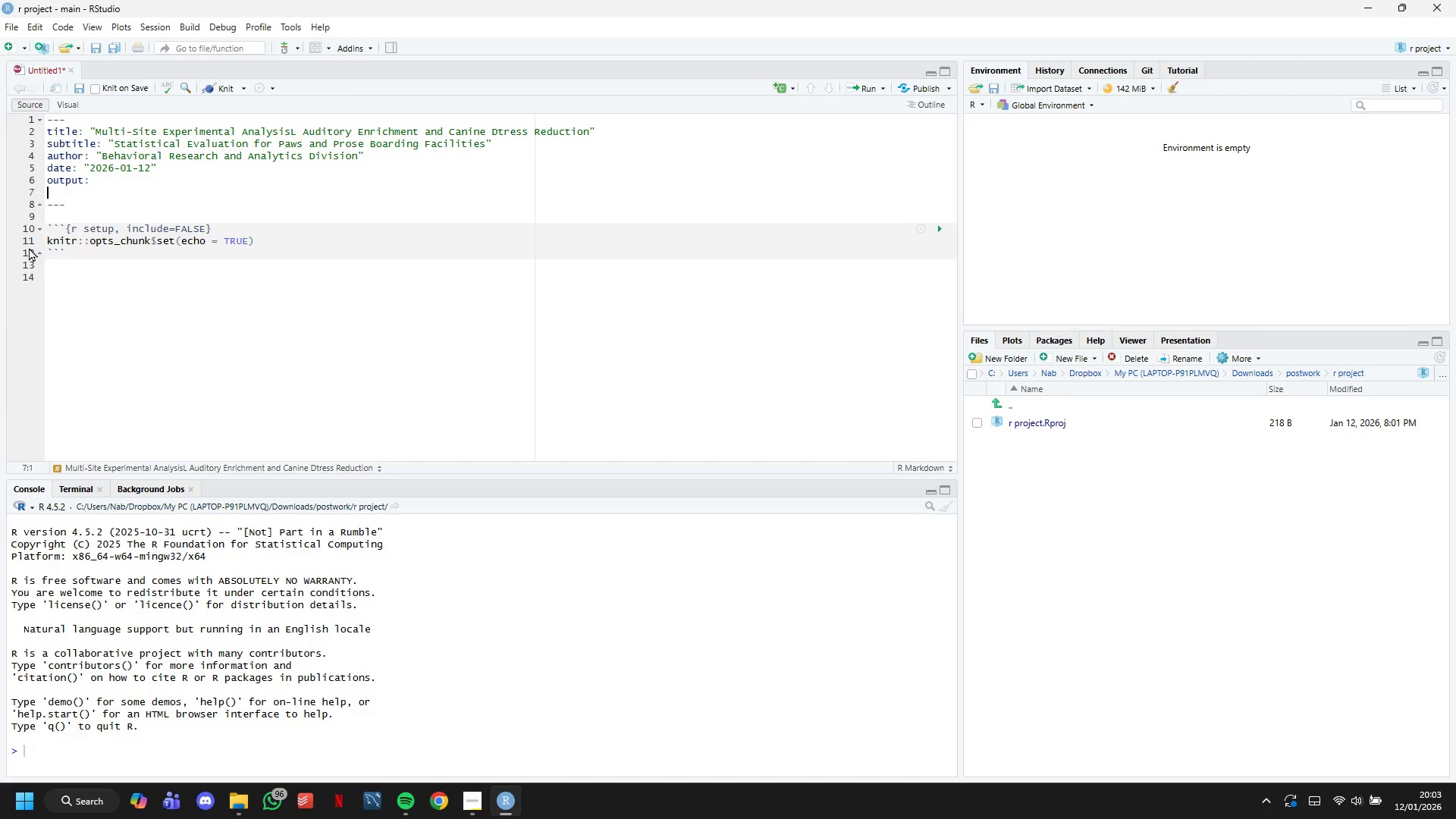 
key(Enter)
 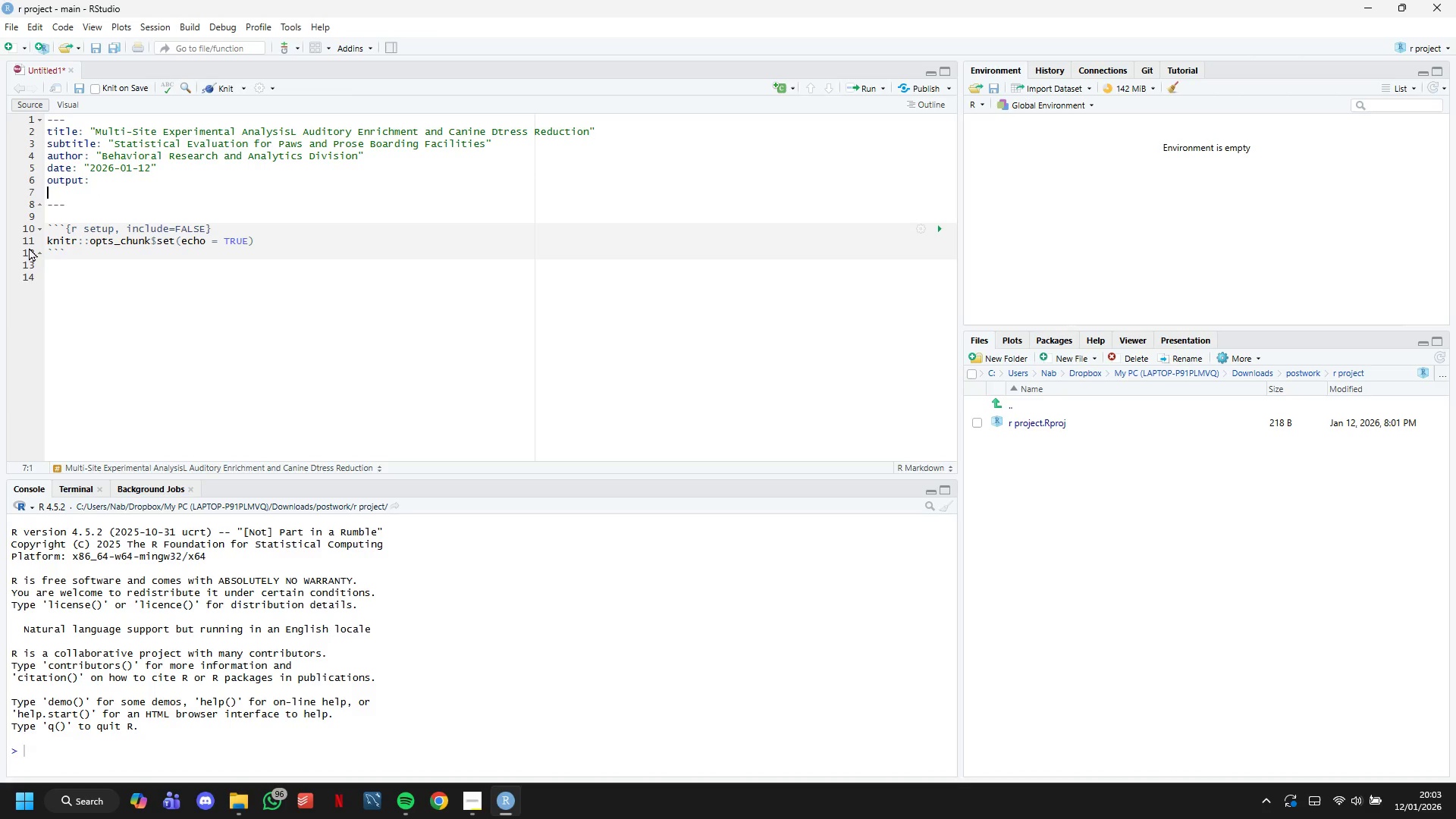 
key(Backspace)
 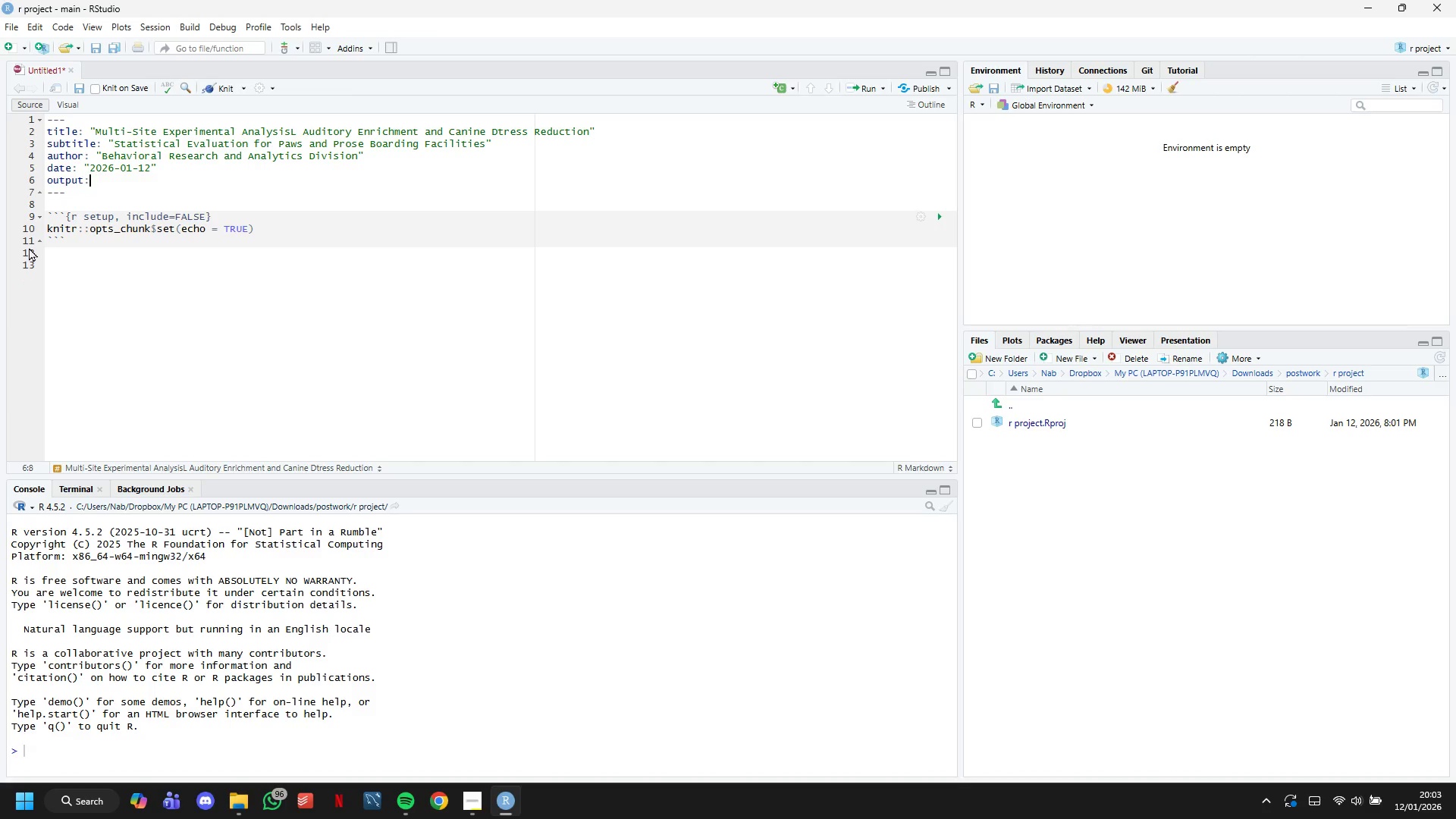 
key(ArrowLeft)
 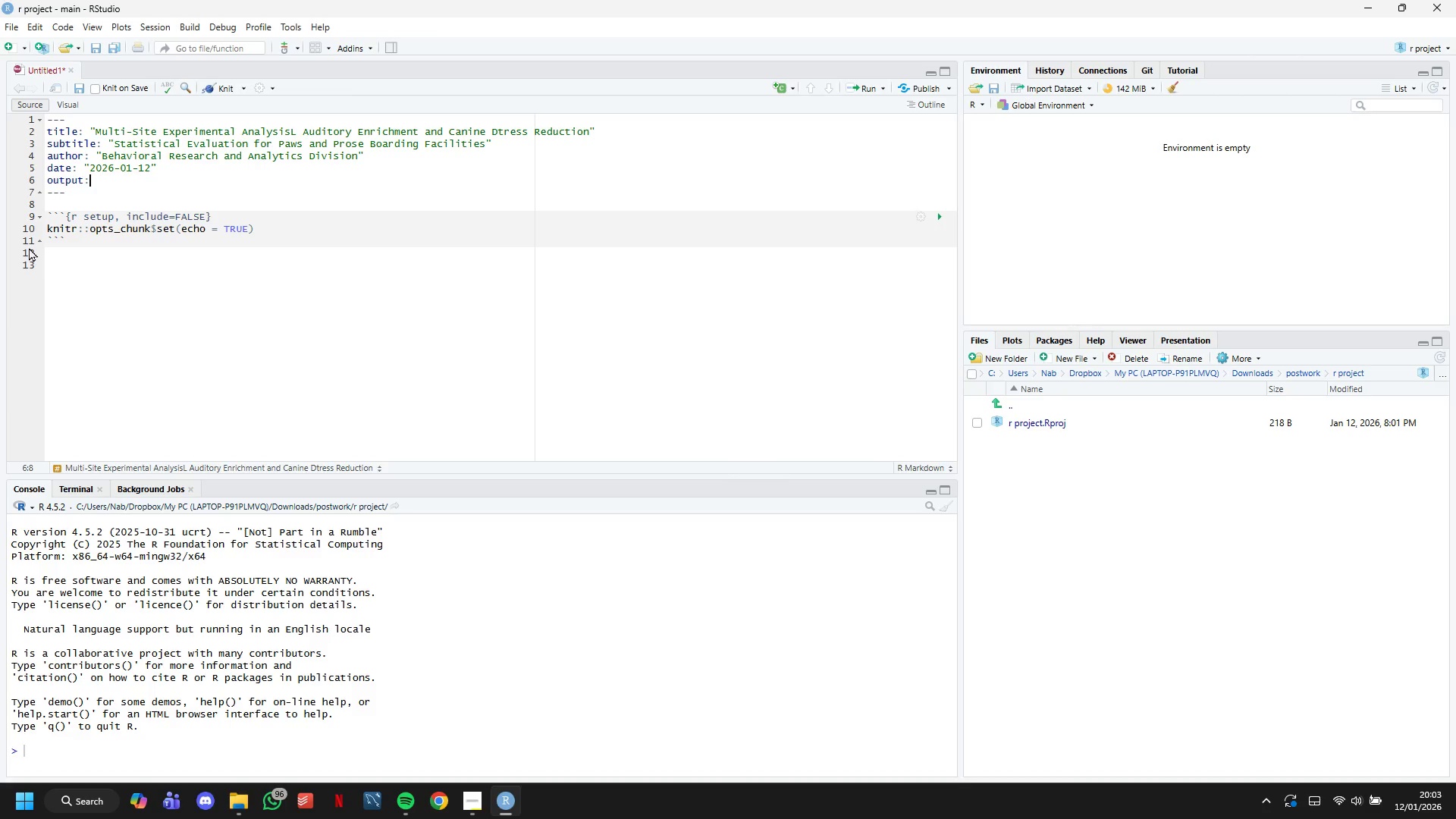 
key(Enter)
 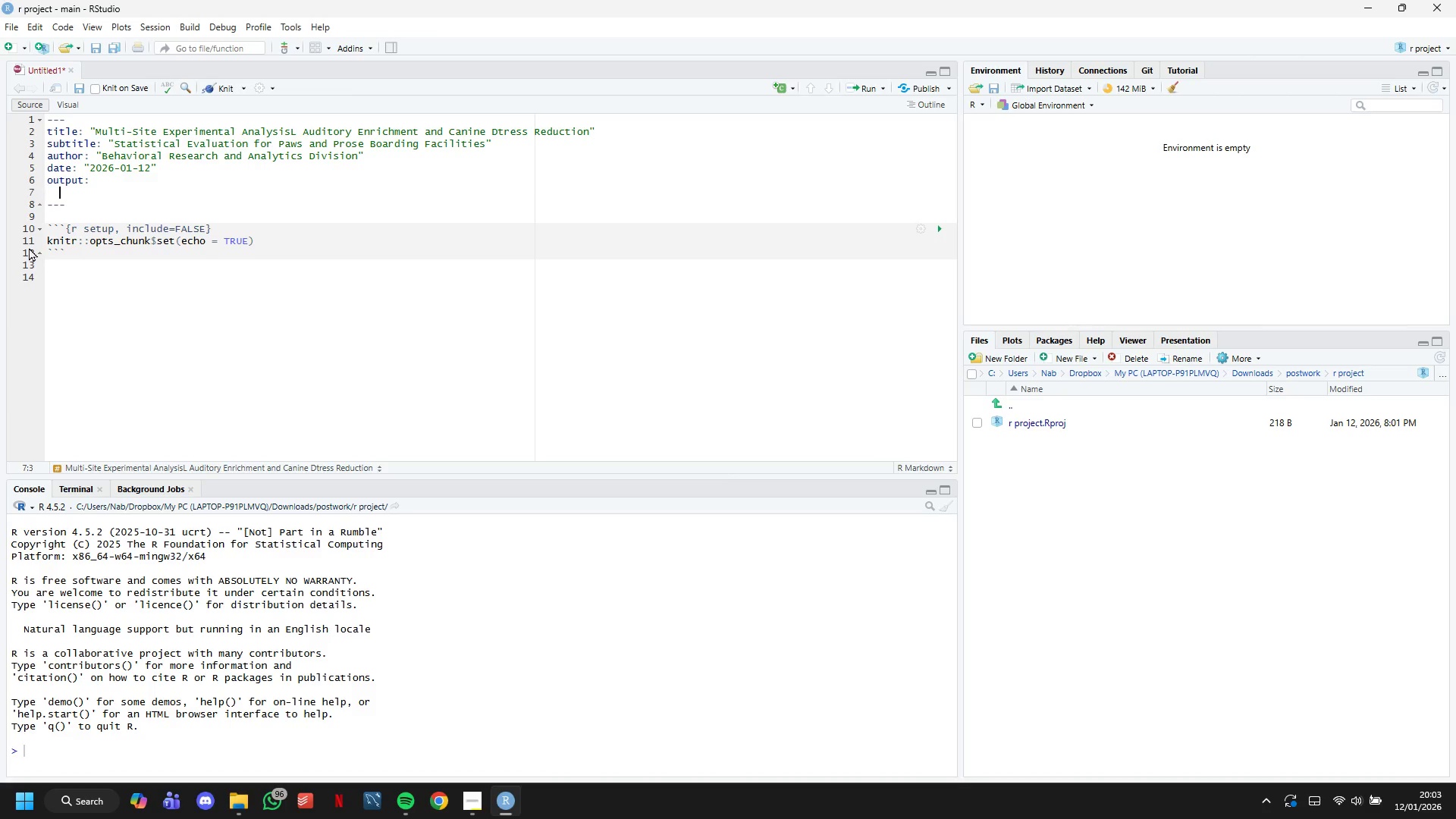 
key(Tab)
type(html:docu)
key(Backspace)
key(Backspace)
key(Backspace)
key(Backspace)
key(Backspace)
type(_document:)
 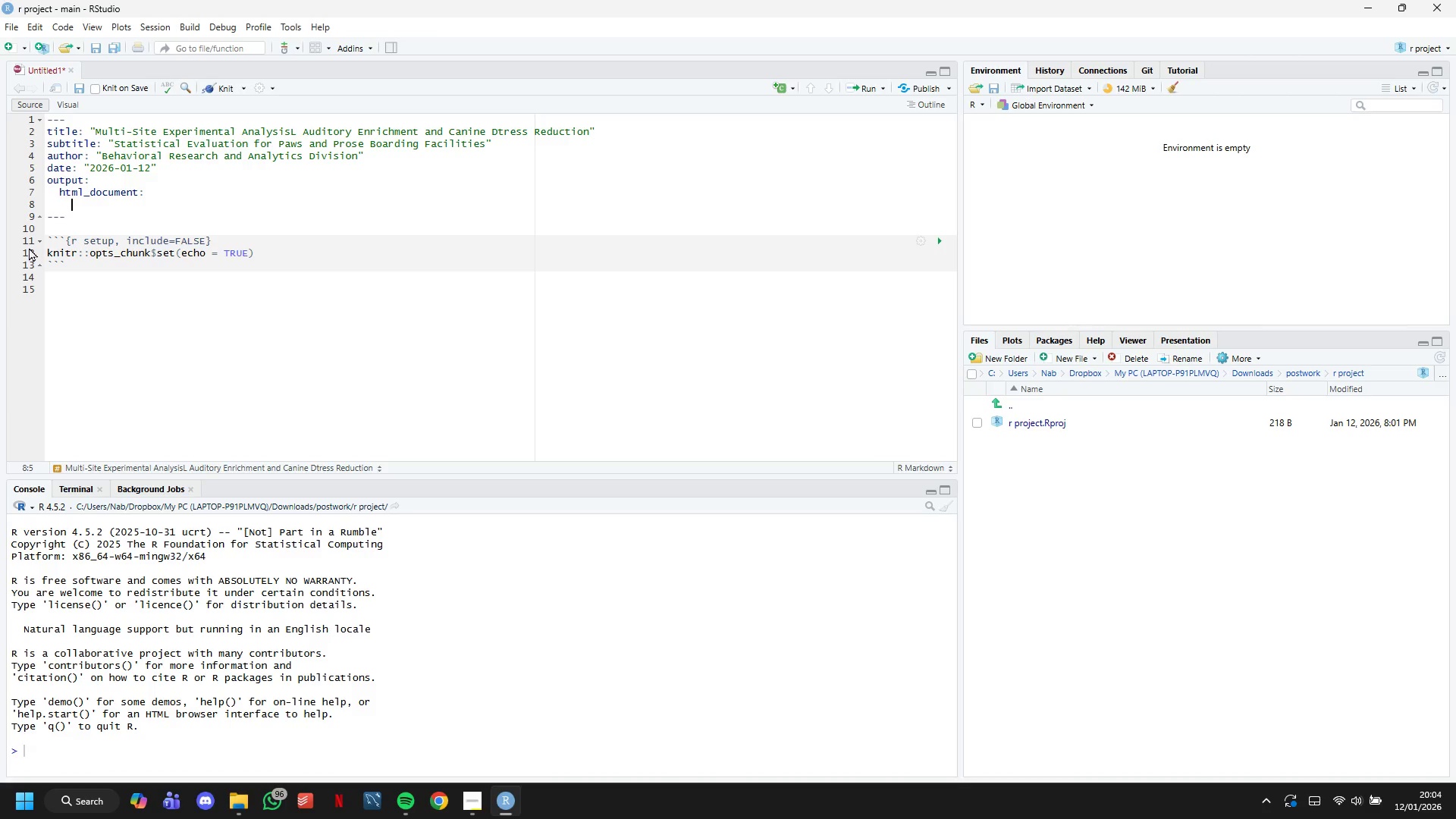 
 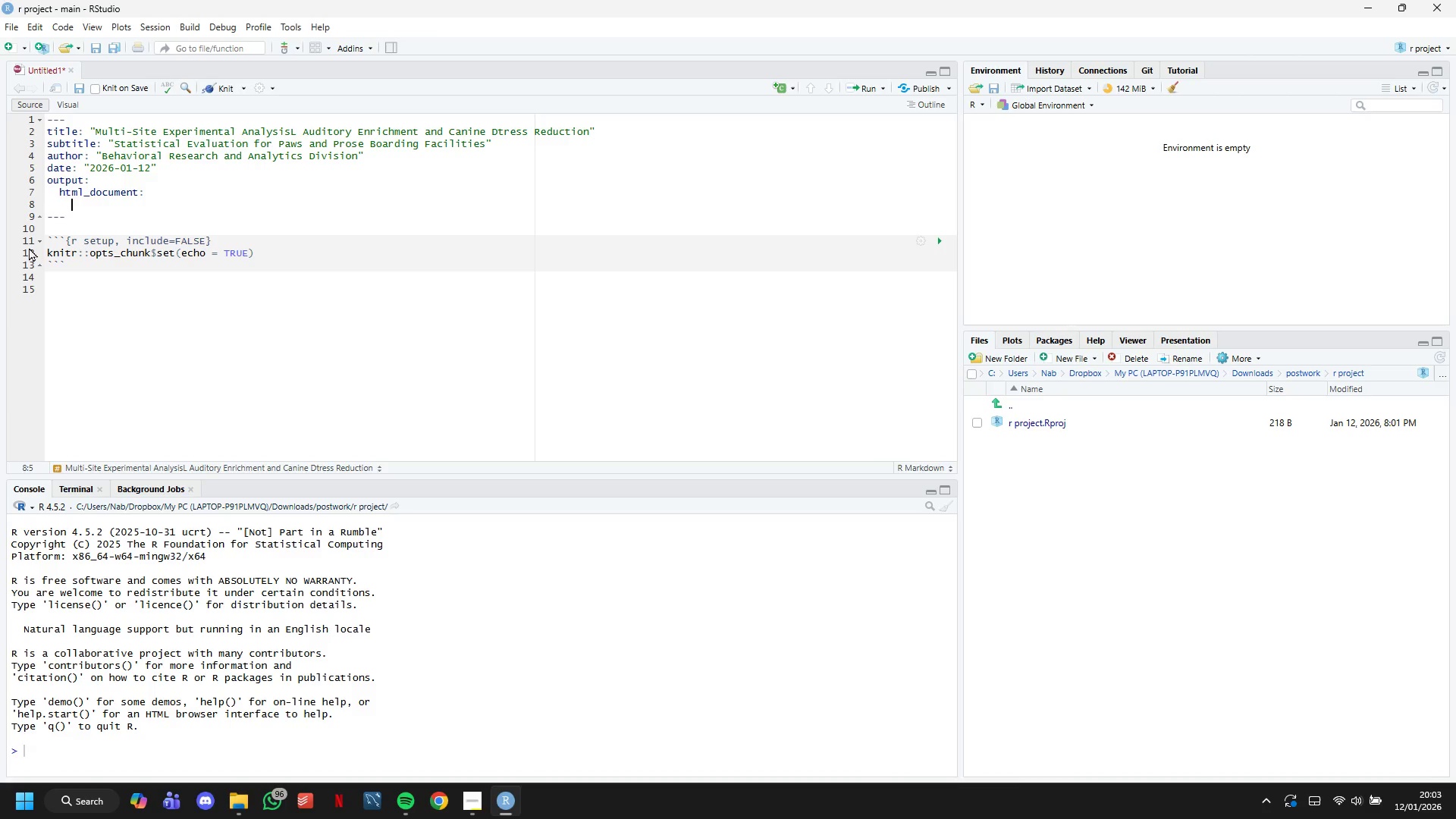 
key(Enter)
 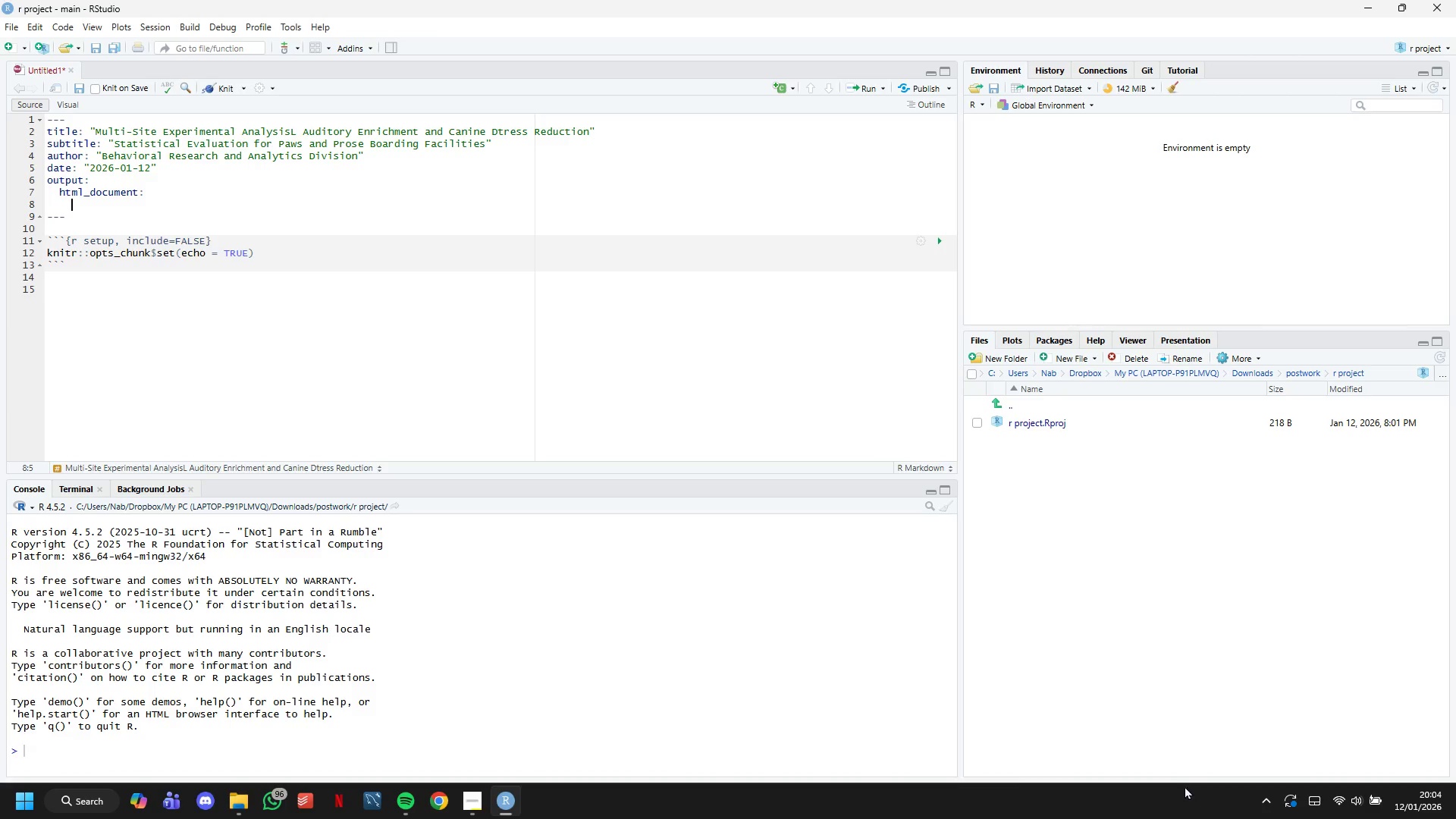 
wait(15.31)
 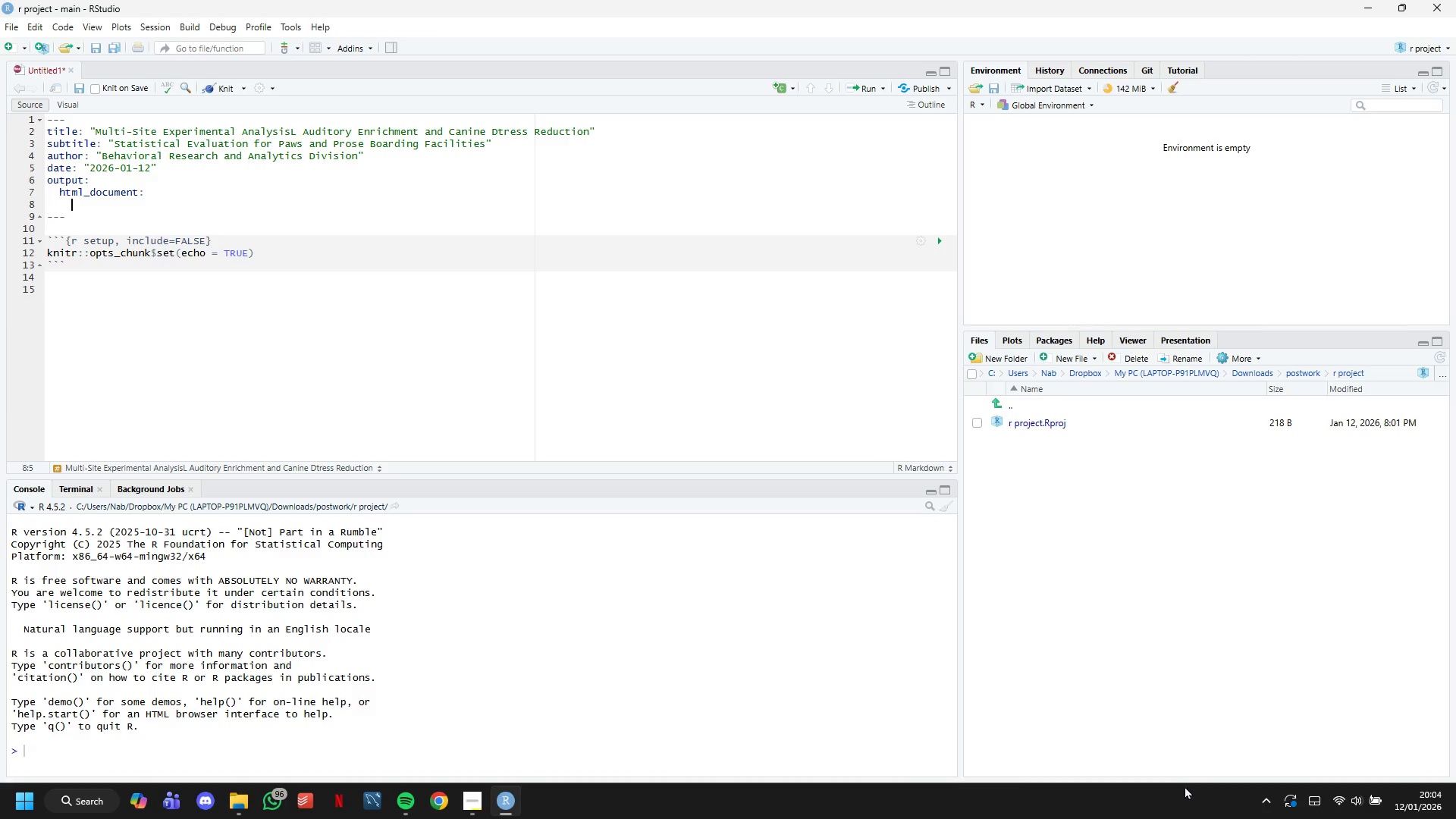 
type(ti)
key(Backspace)
type(oc:tu)
key(Backspace)
type(rue,)
 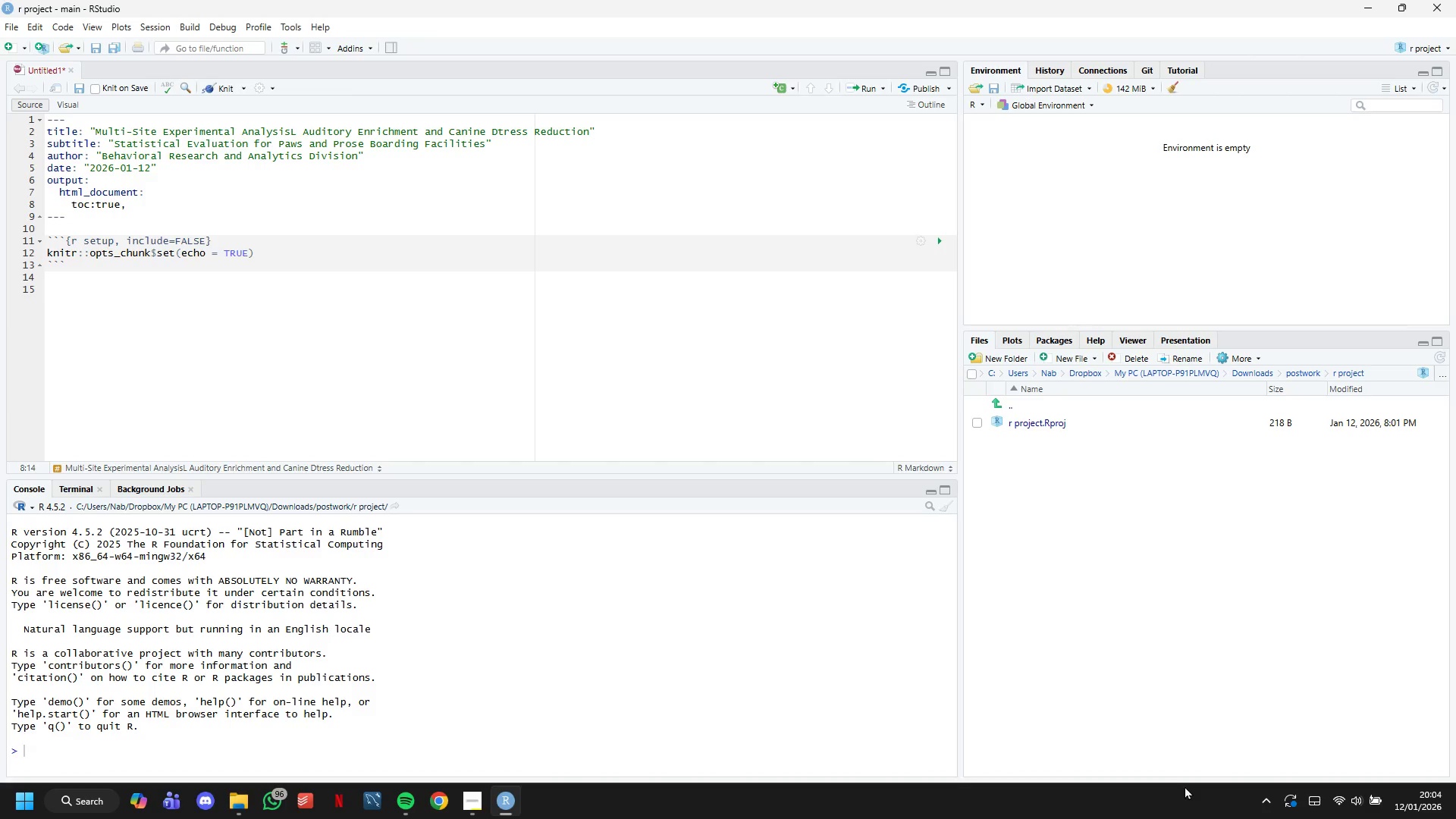 
key(Enter)
 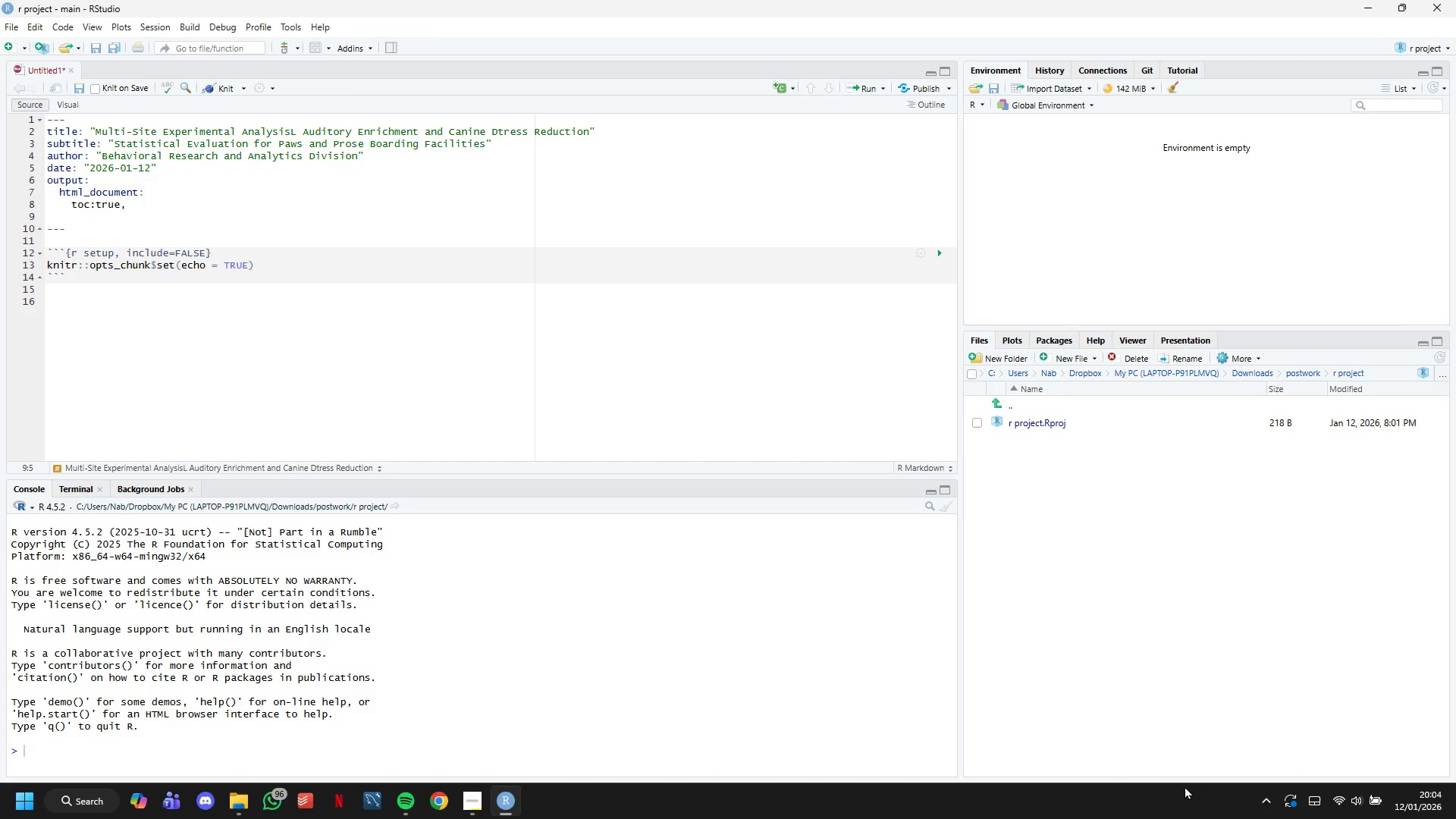 
type(toc_float)
 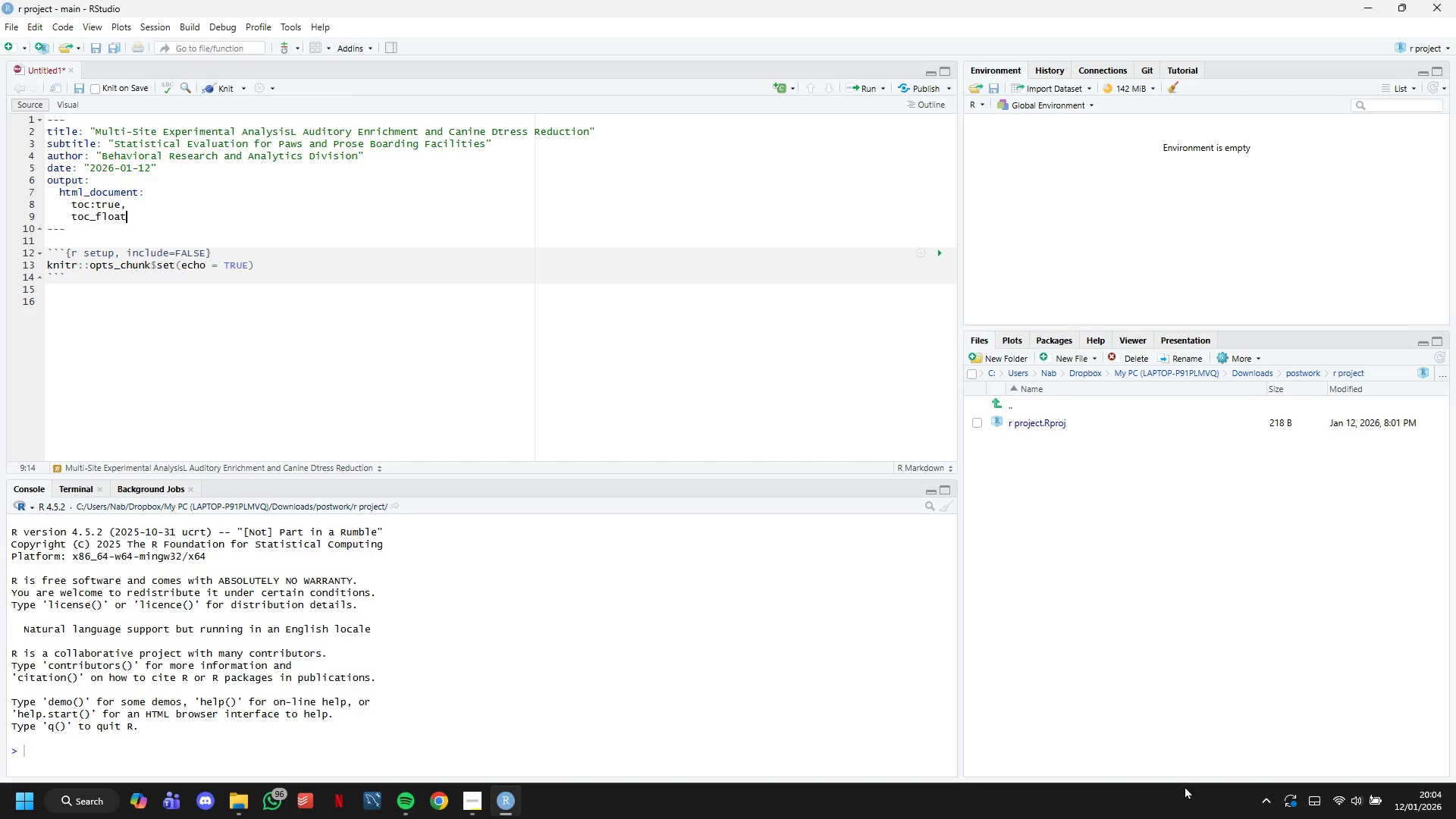 
type(:true,)
 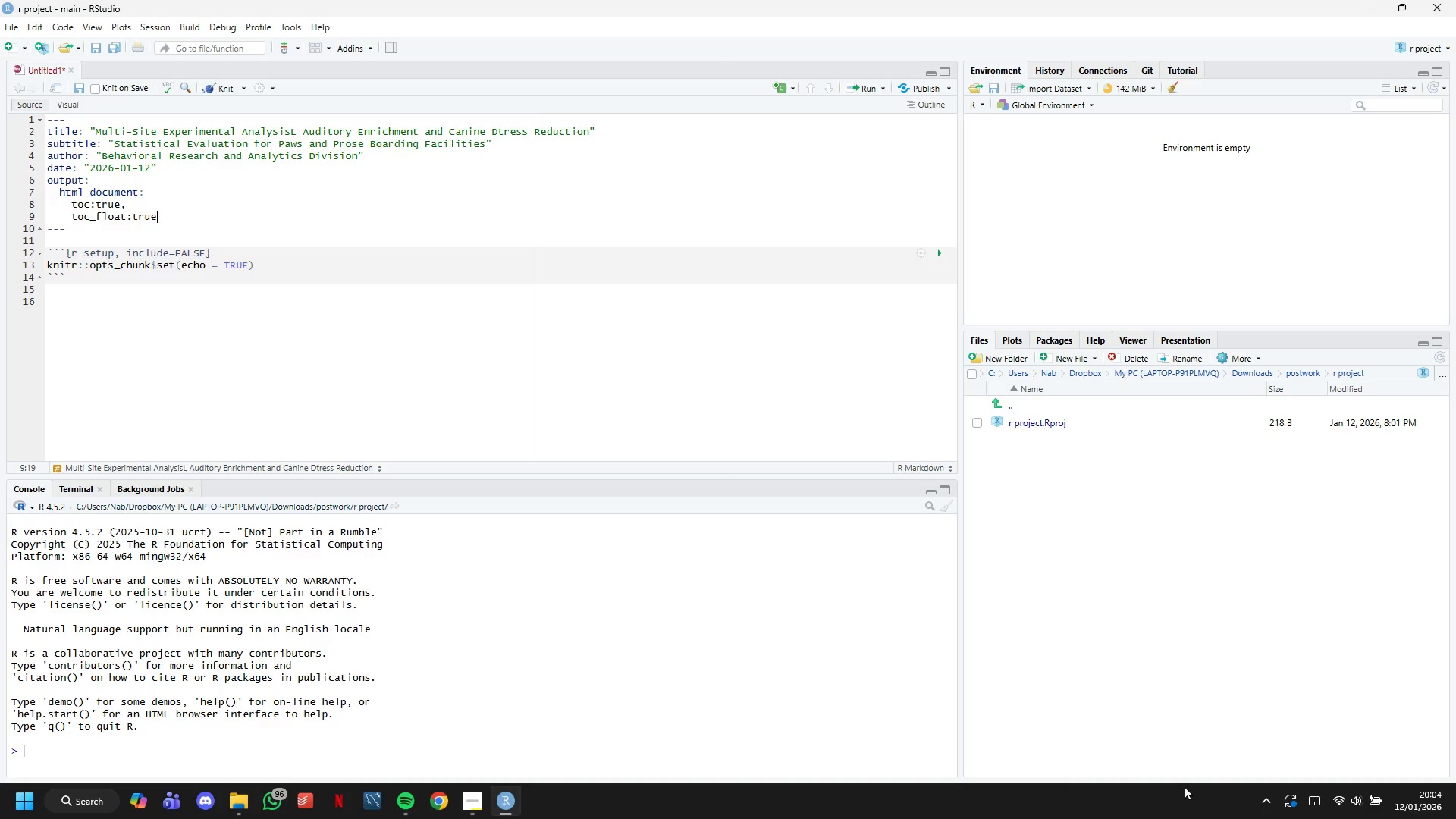 
key(Enter)
 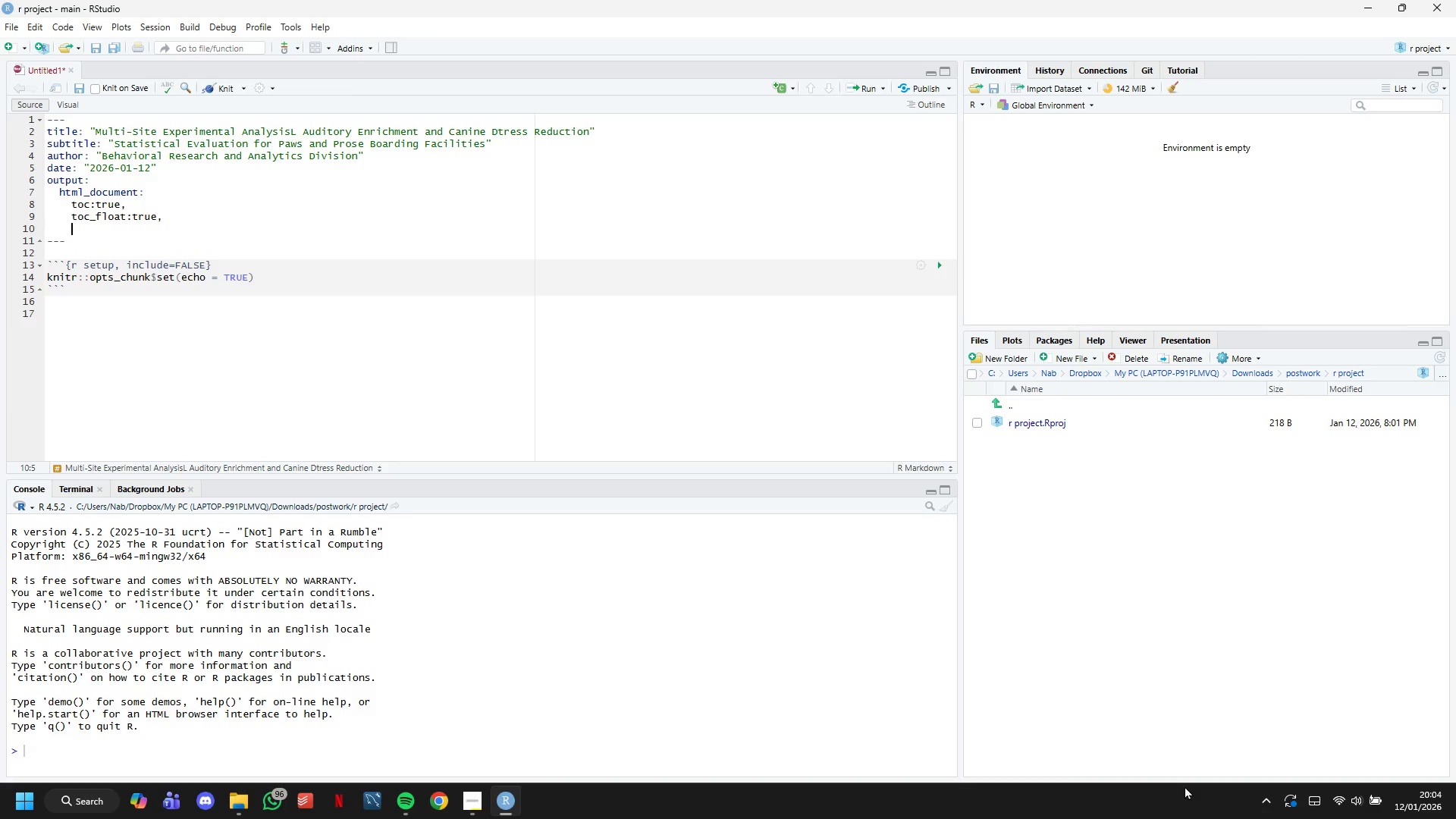 
type(toc_depth)
 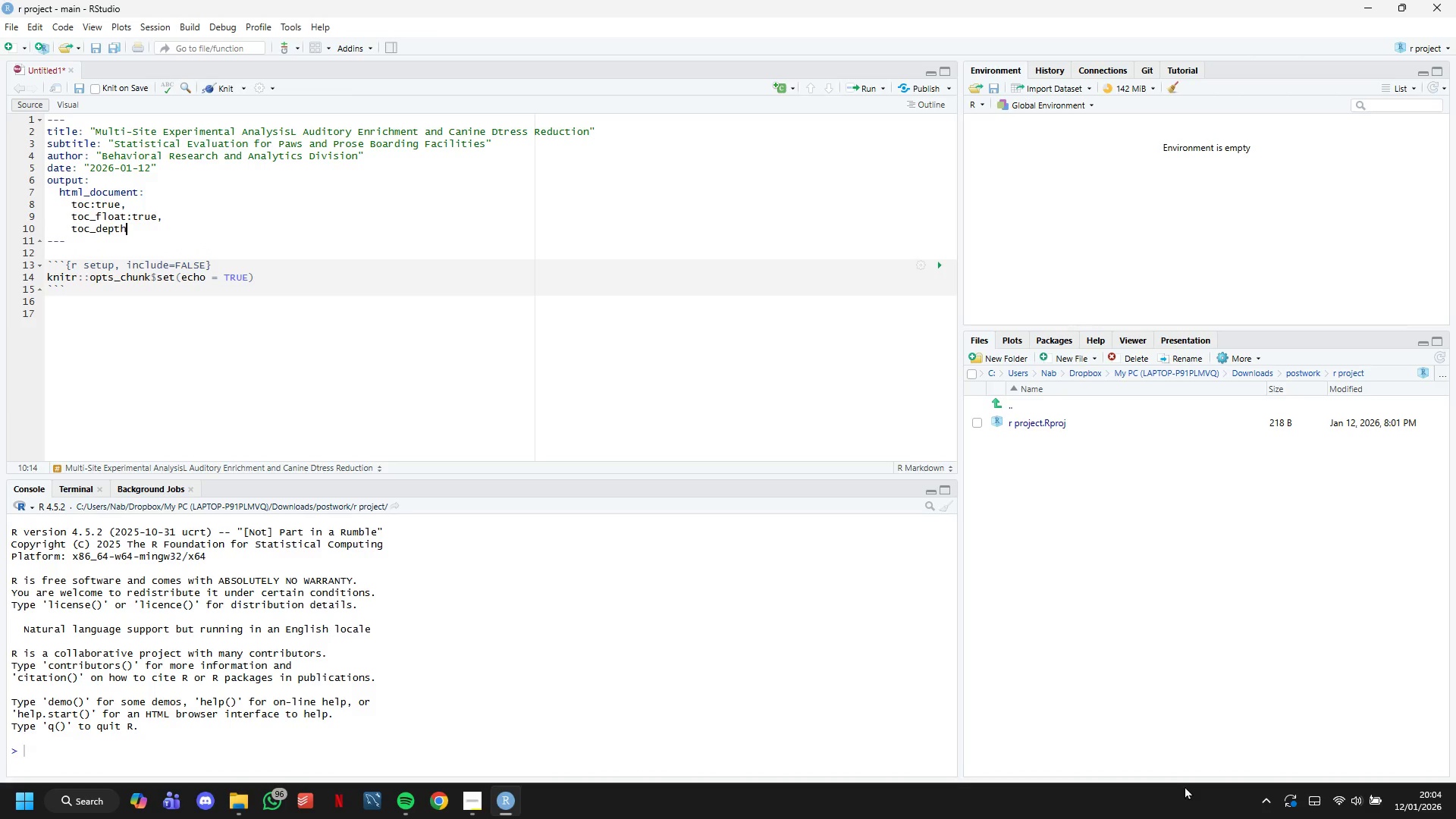 
key(Shift+Semicolon)
 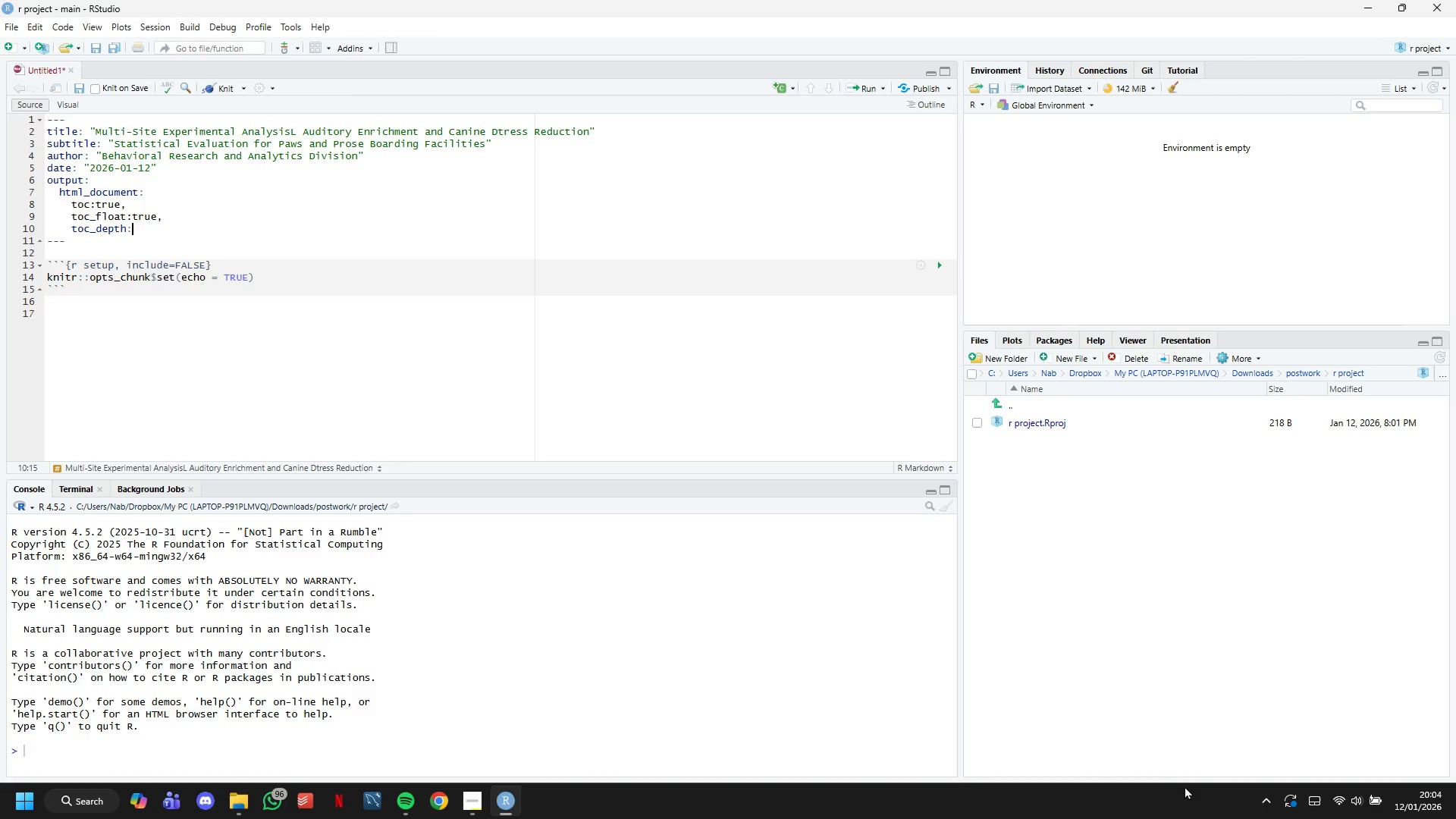 
key(3)
 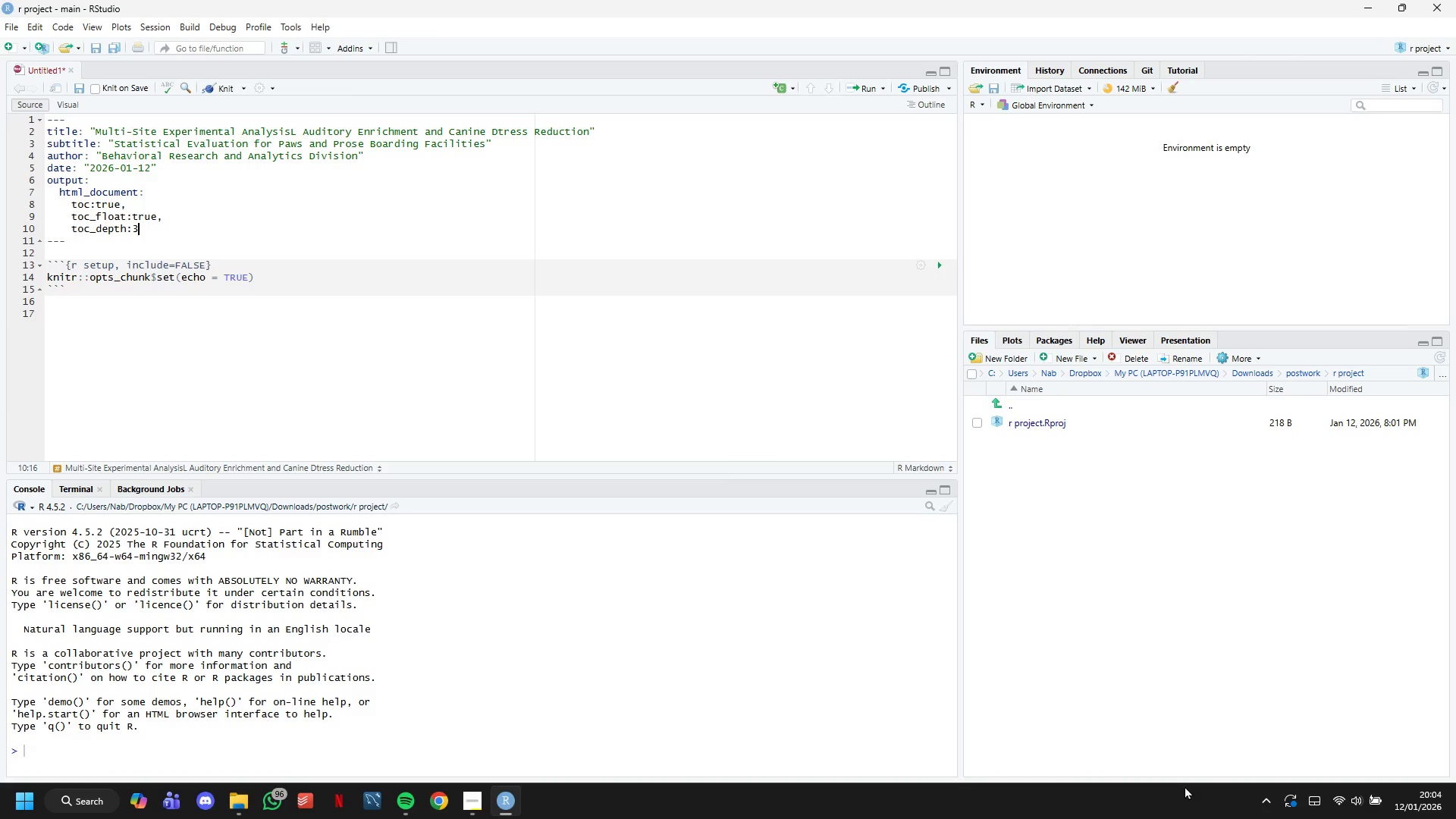 
key(ArrowUp)
 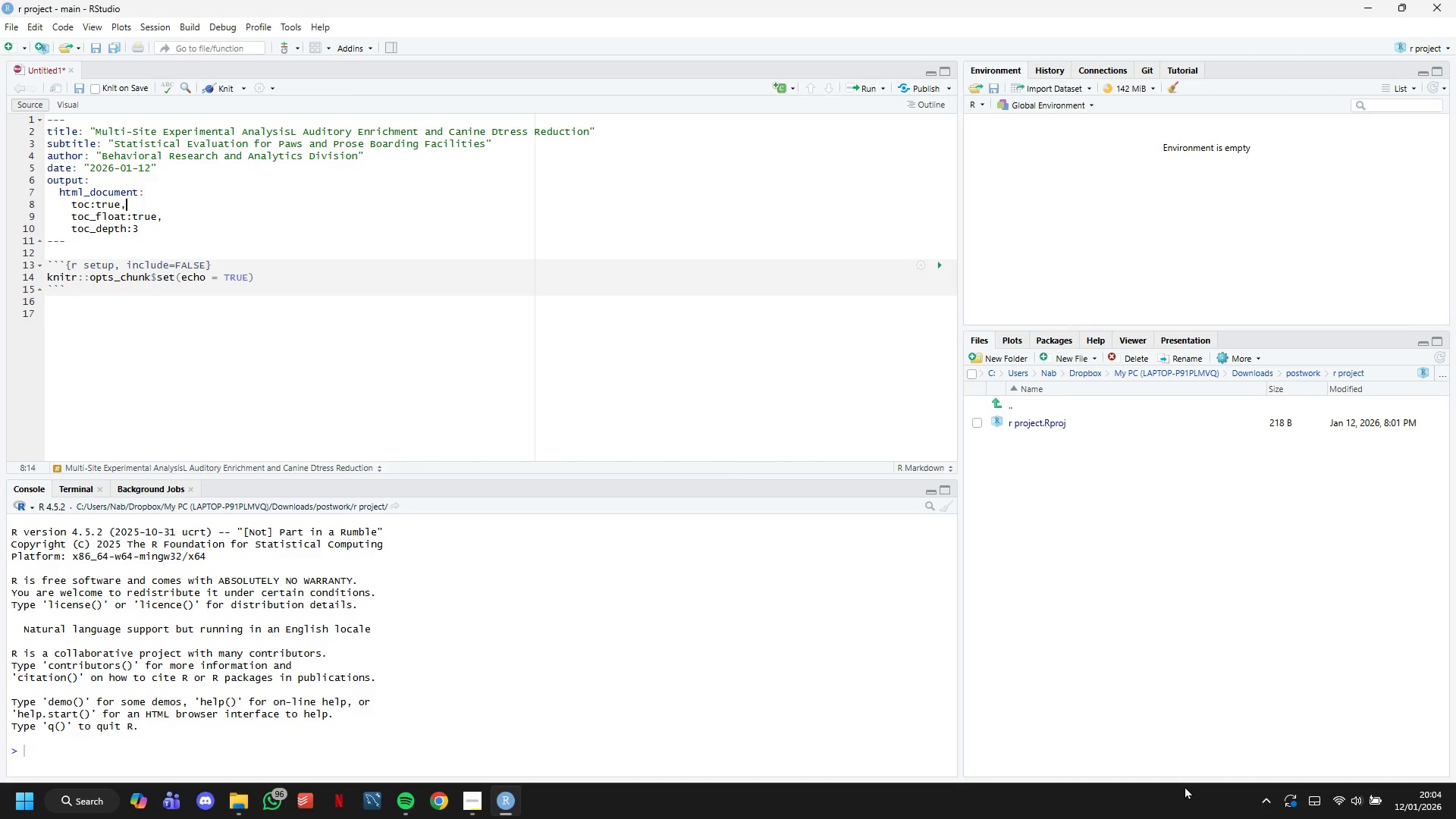 
key(ArrowUp)
 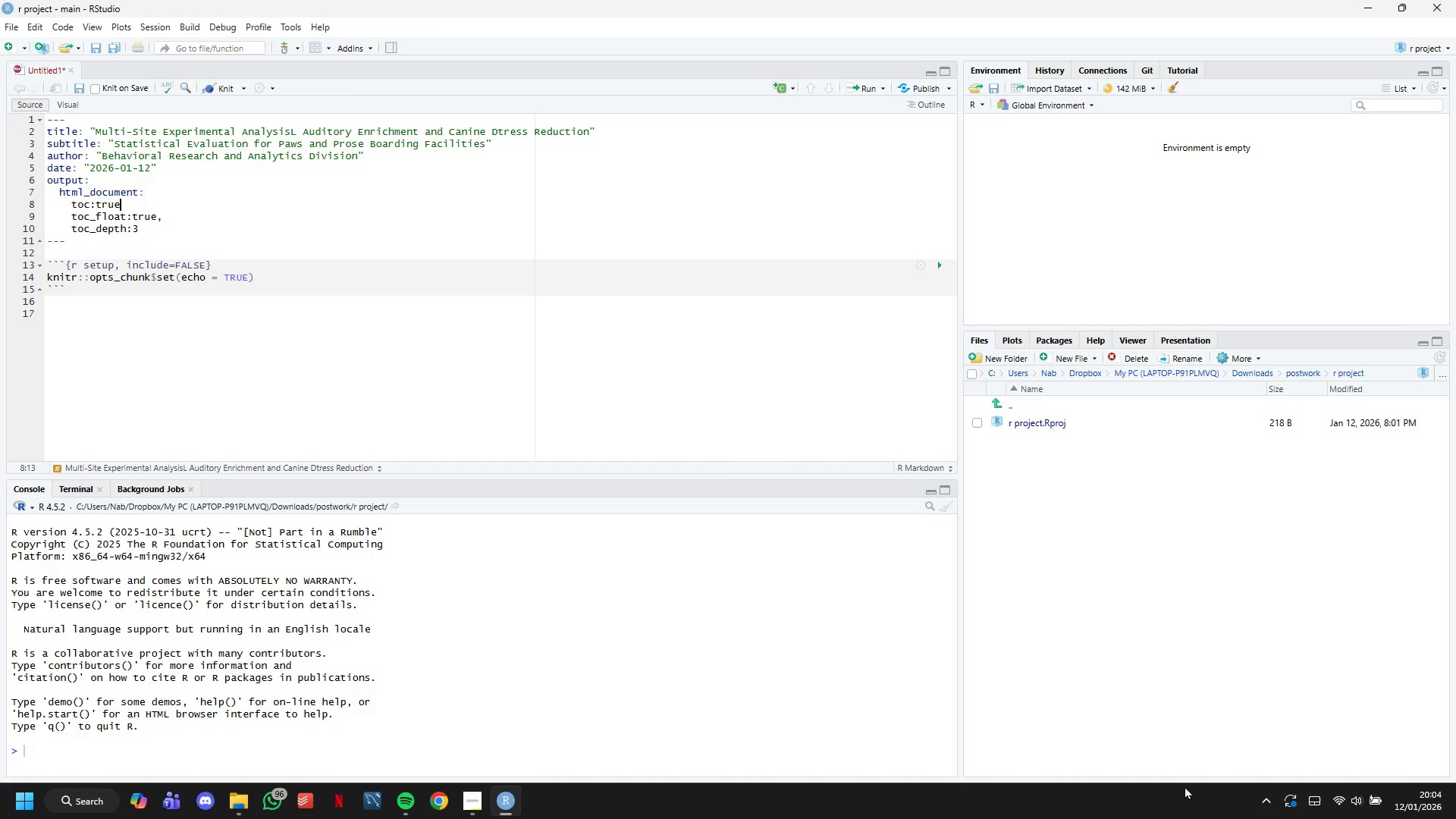 
key(Backspace)
 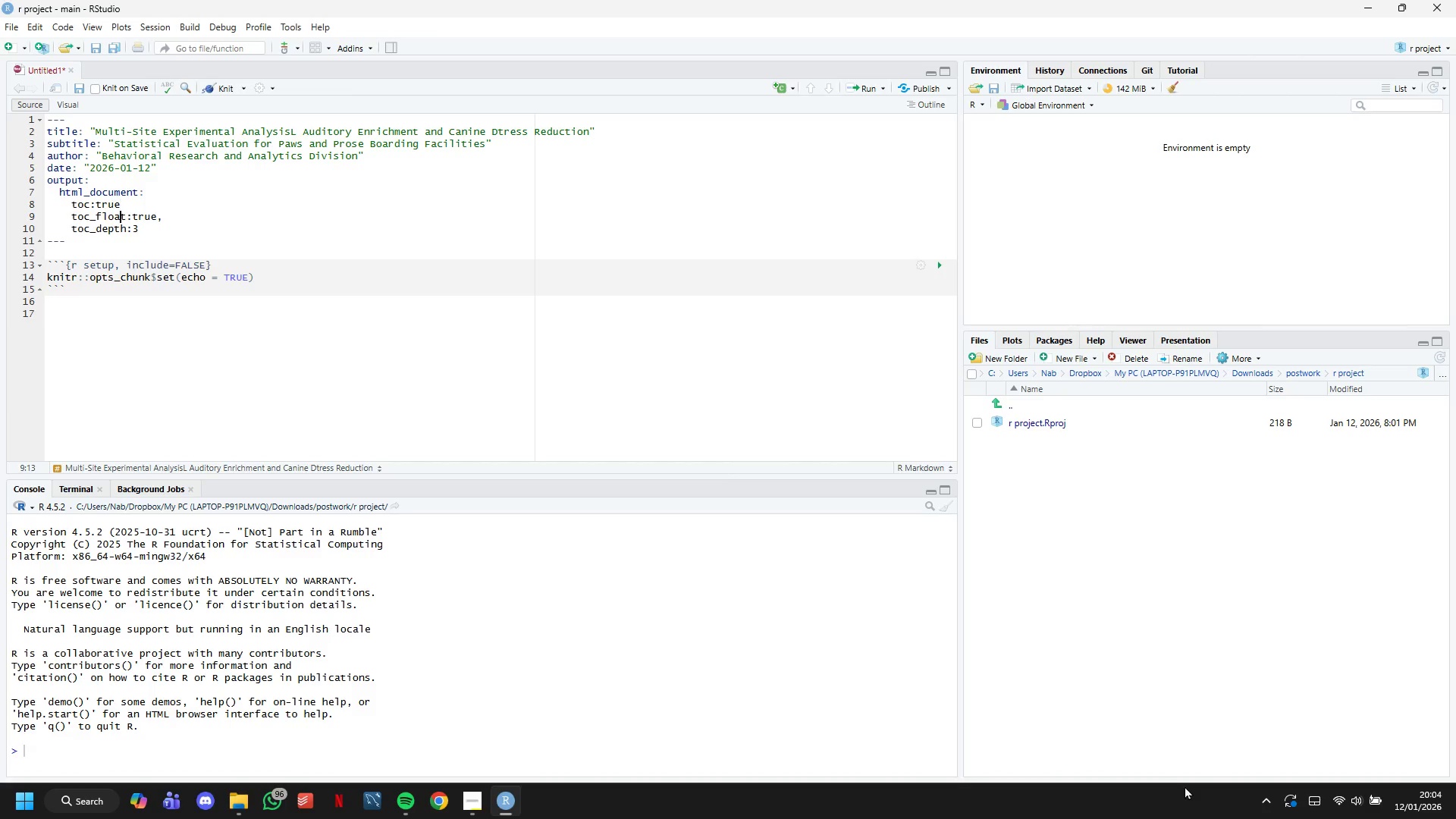 
key(ArrowDown)
 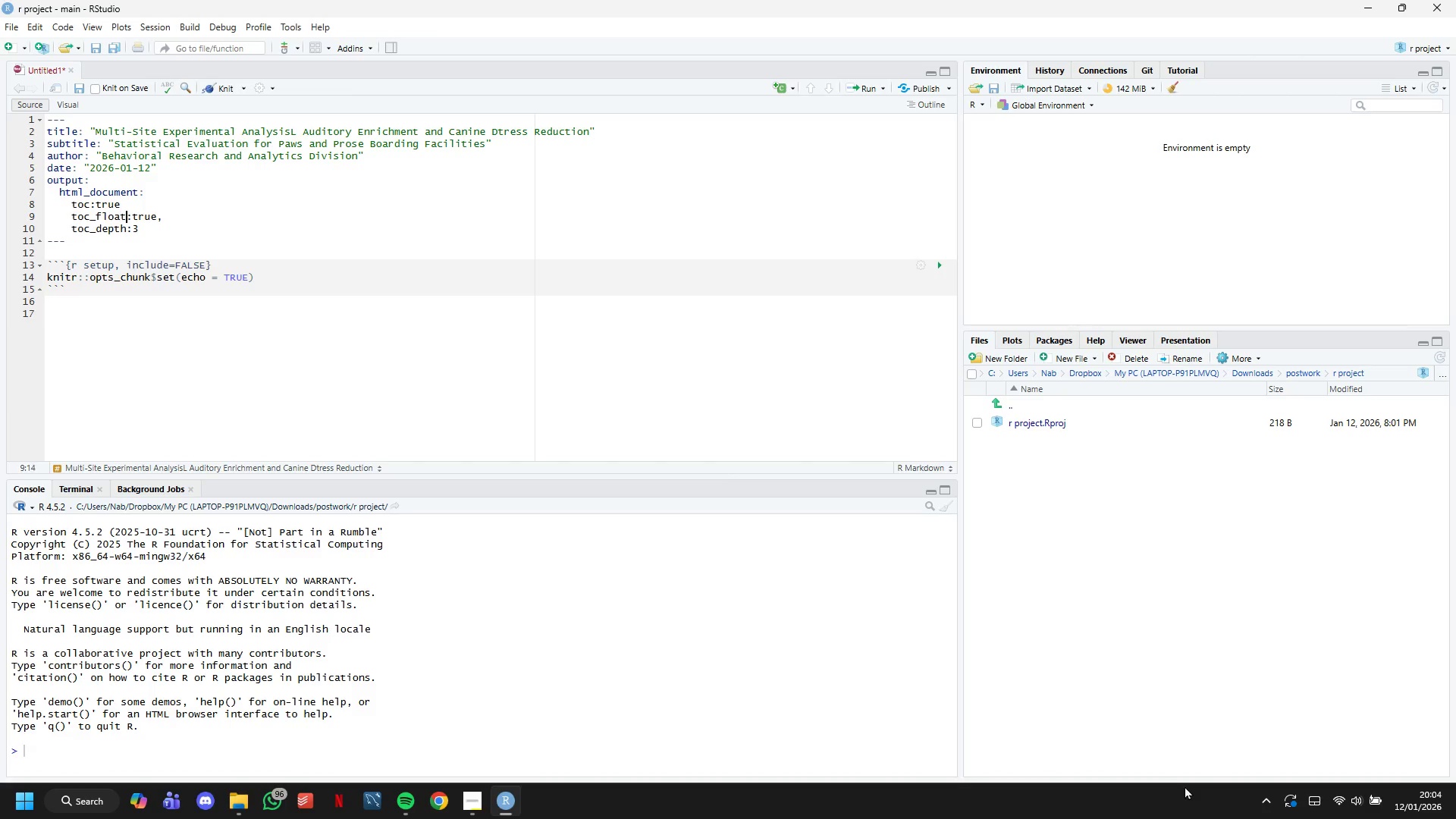 
hold_key(key=ArrowRight, duration=0.62)
 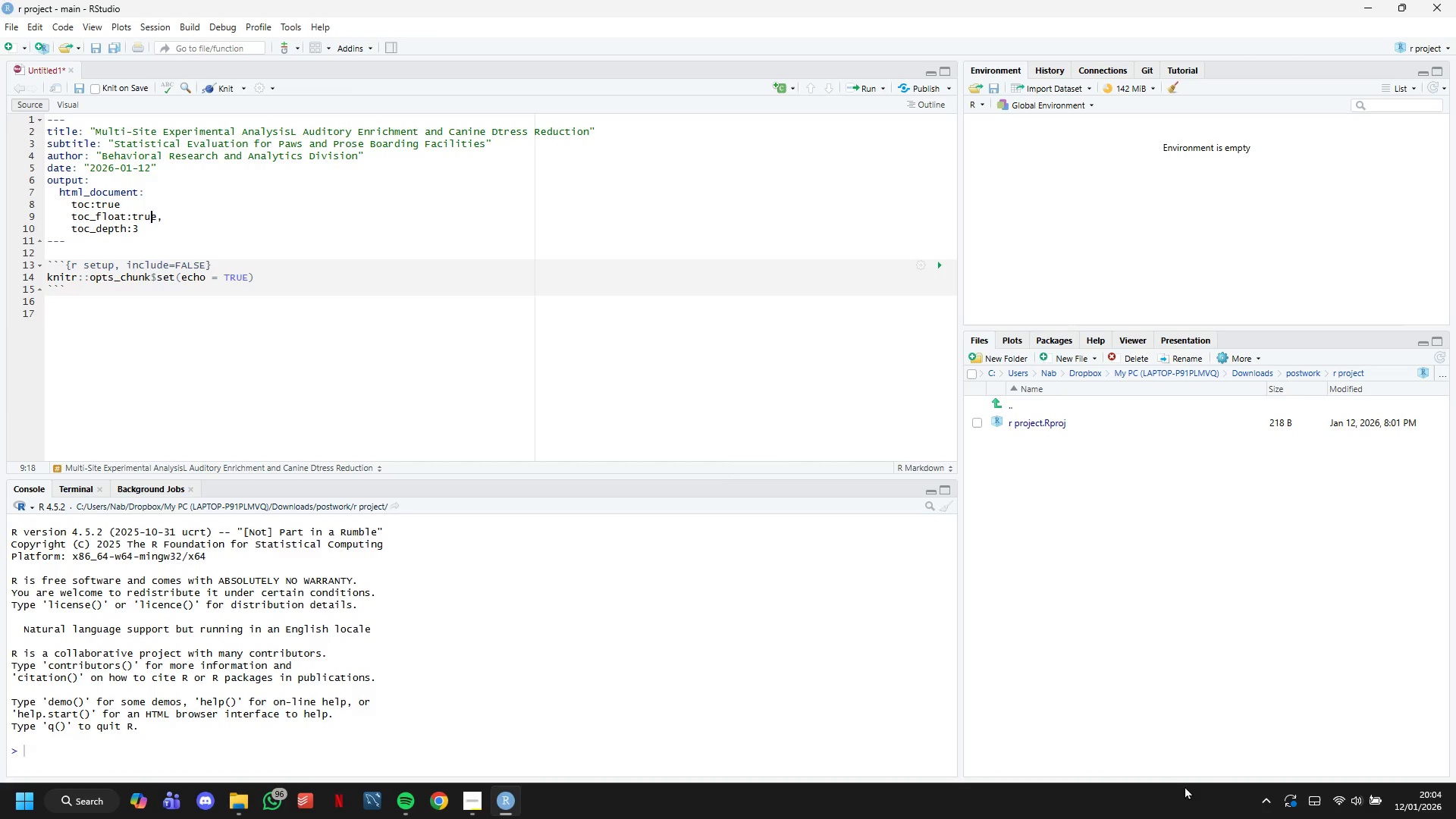 
key(ArrowRight)
 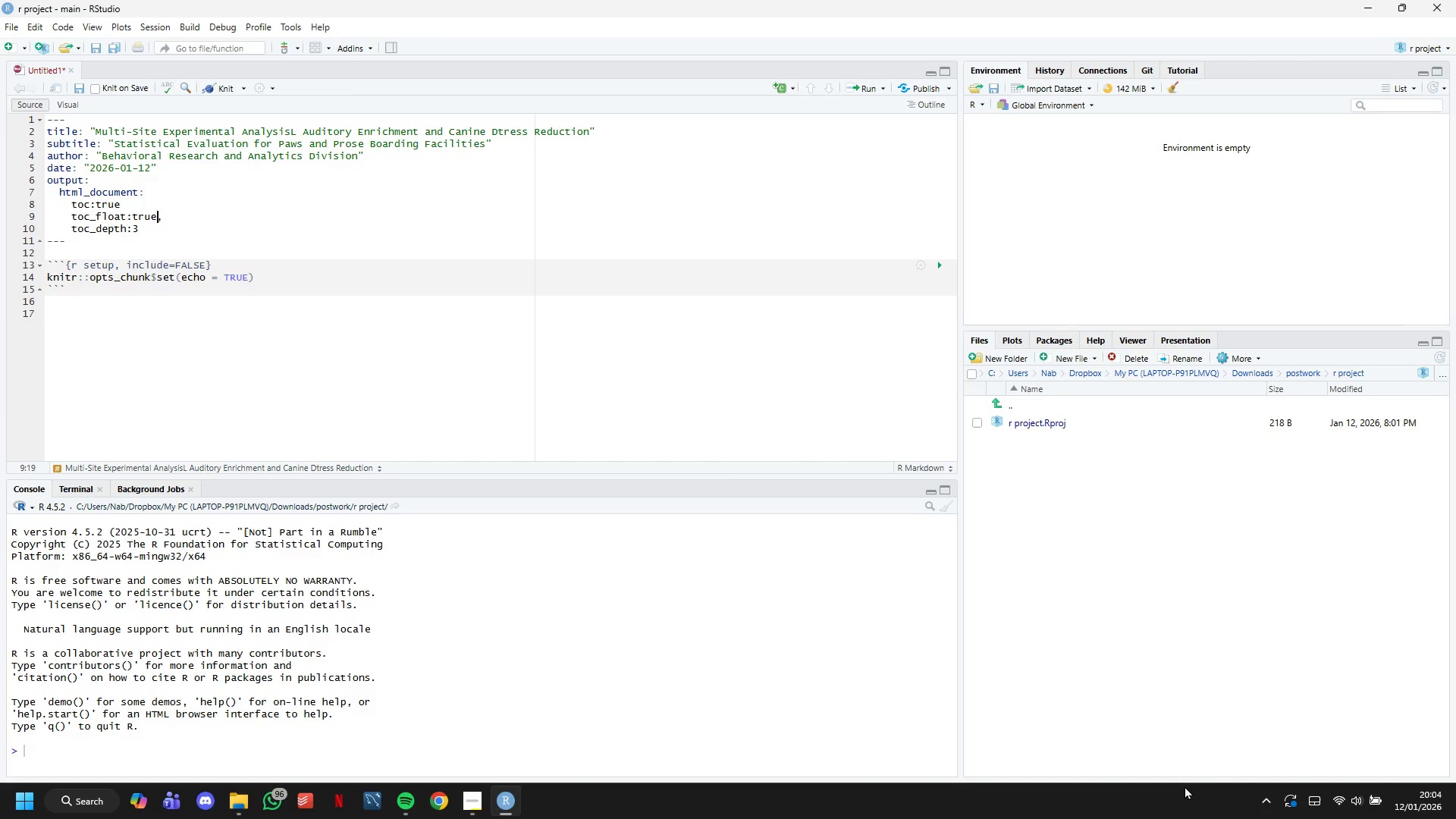 
key(ArrowRight)
 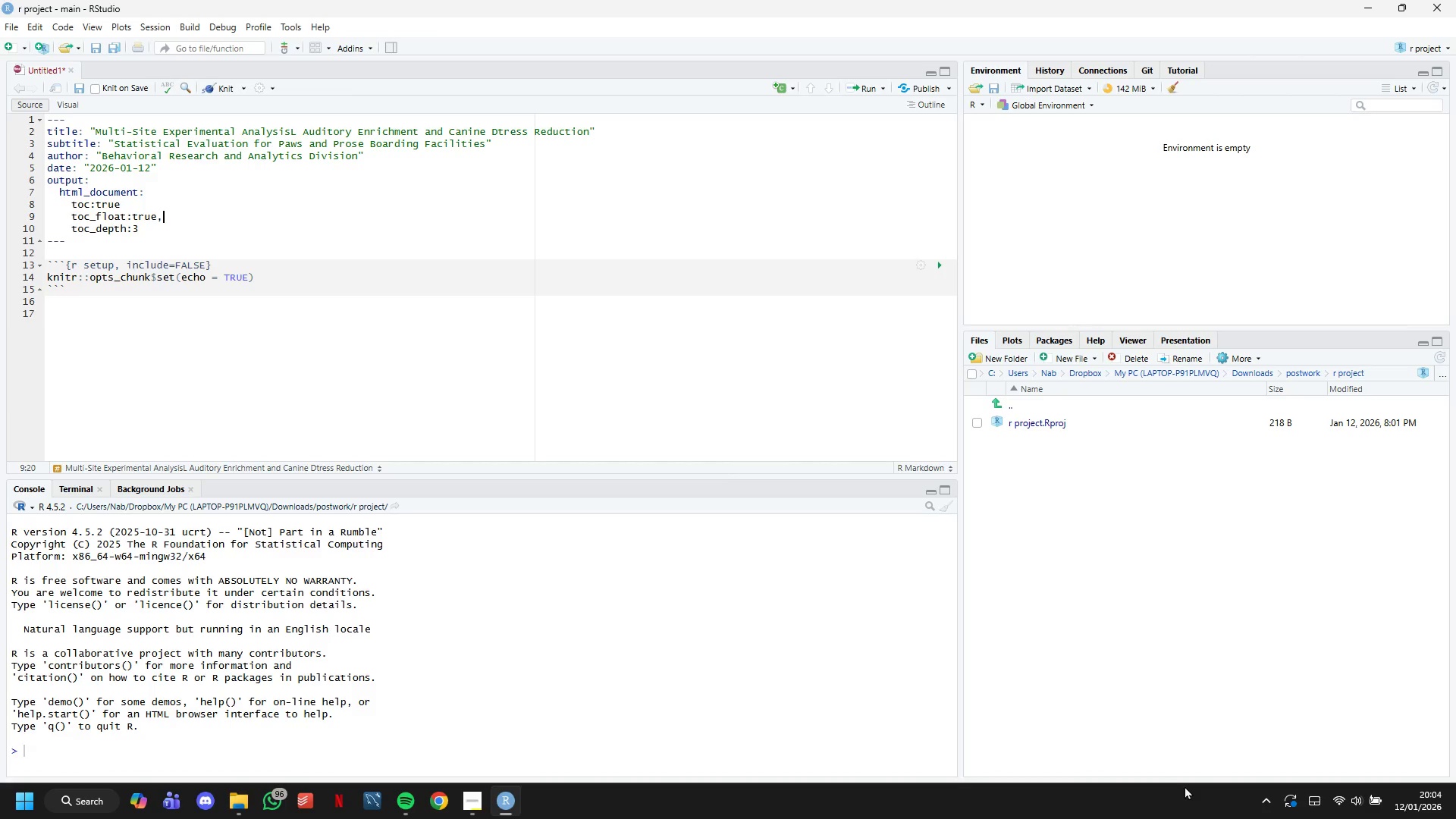 
key(Backspace)
 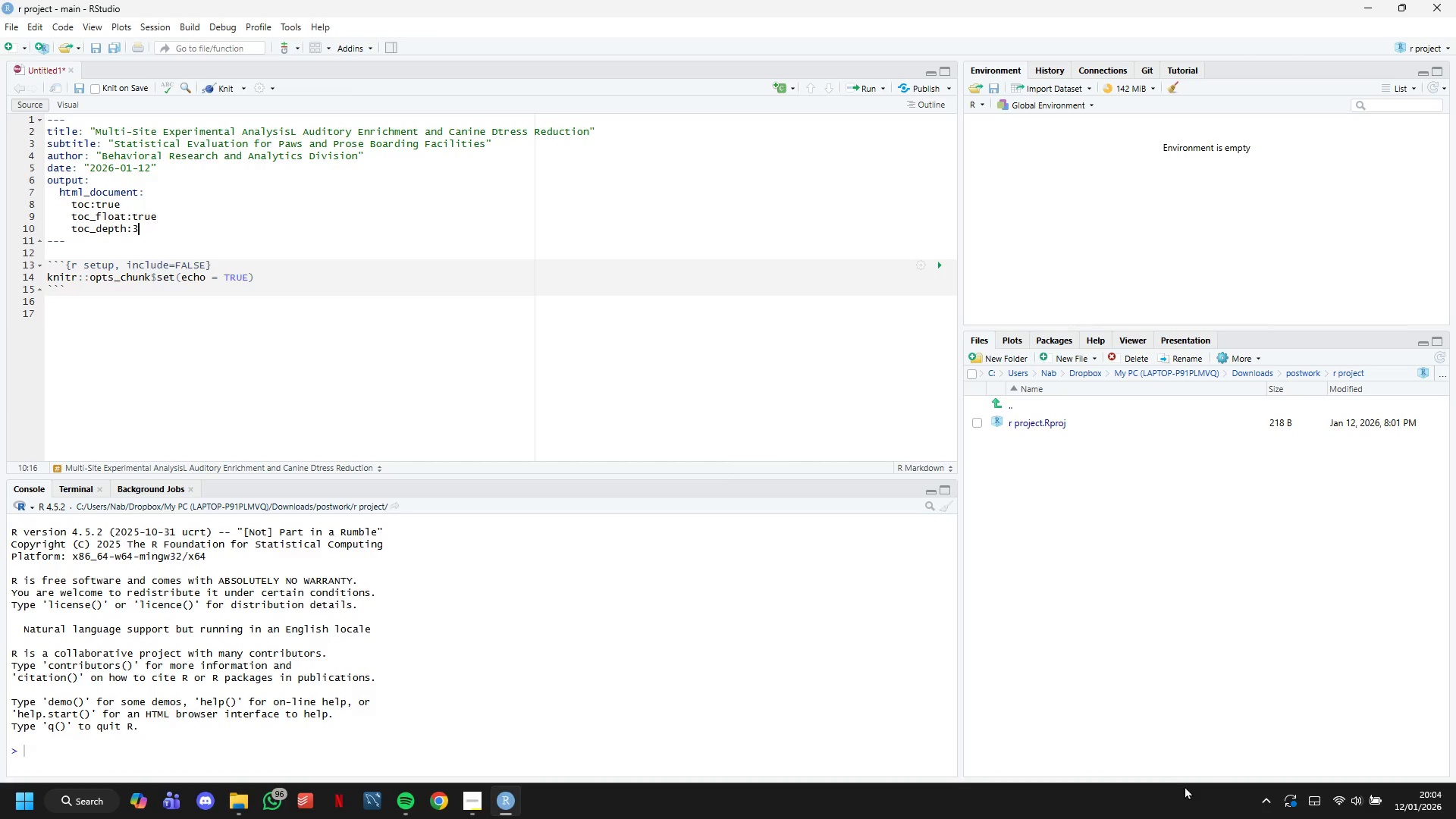 
key(ArrowDown)
 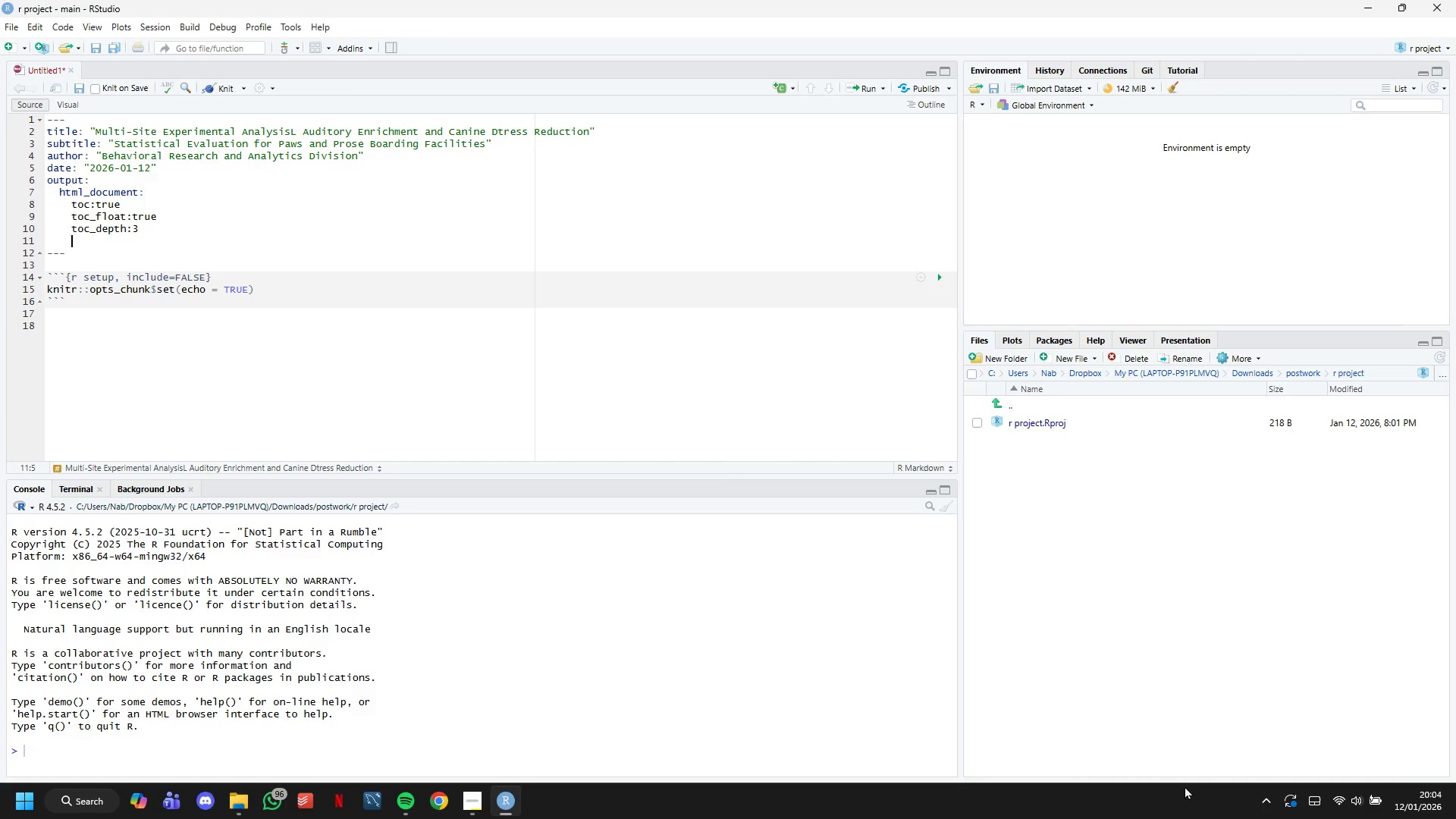 
key(Enter)
 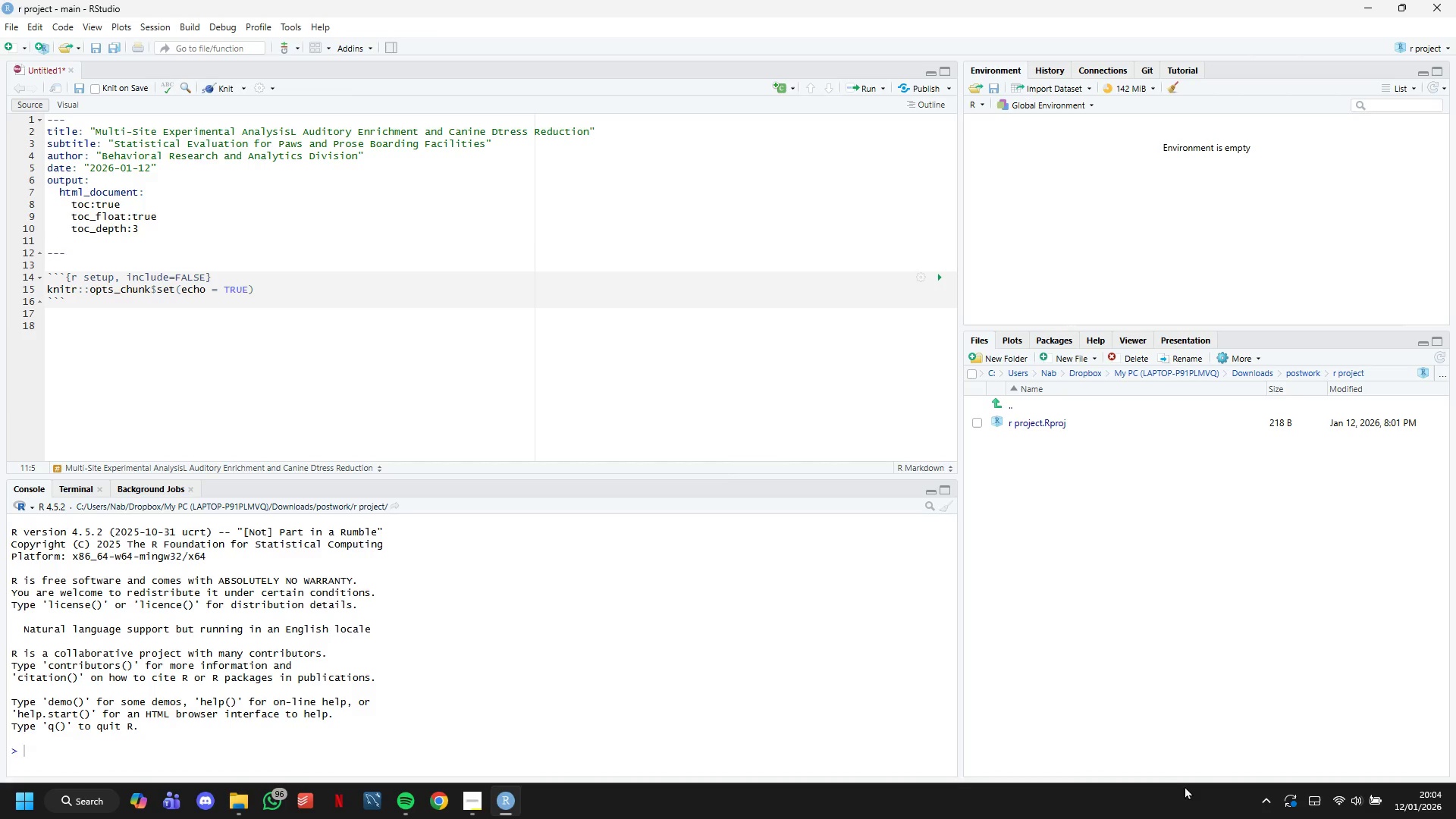 
type(theme: hournal)
 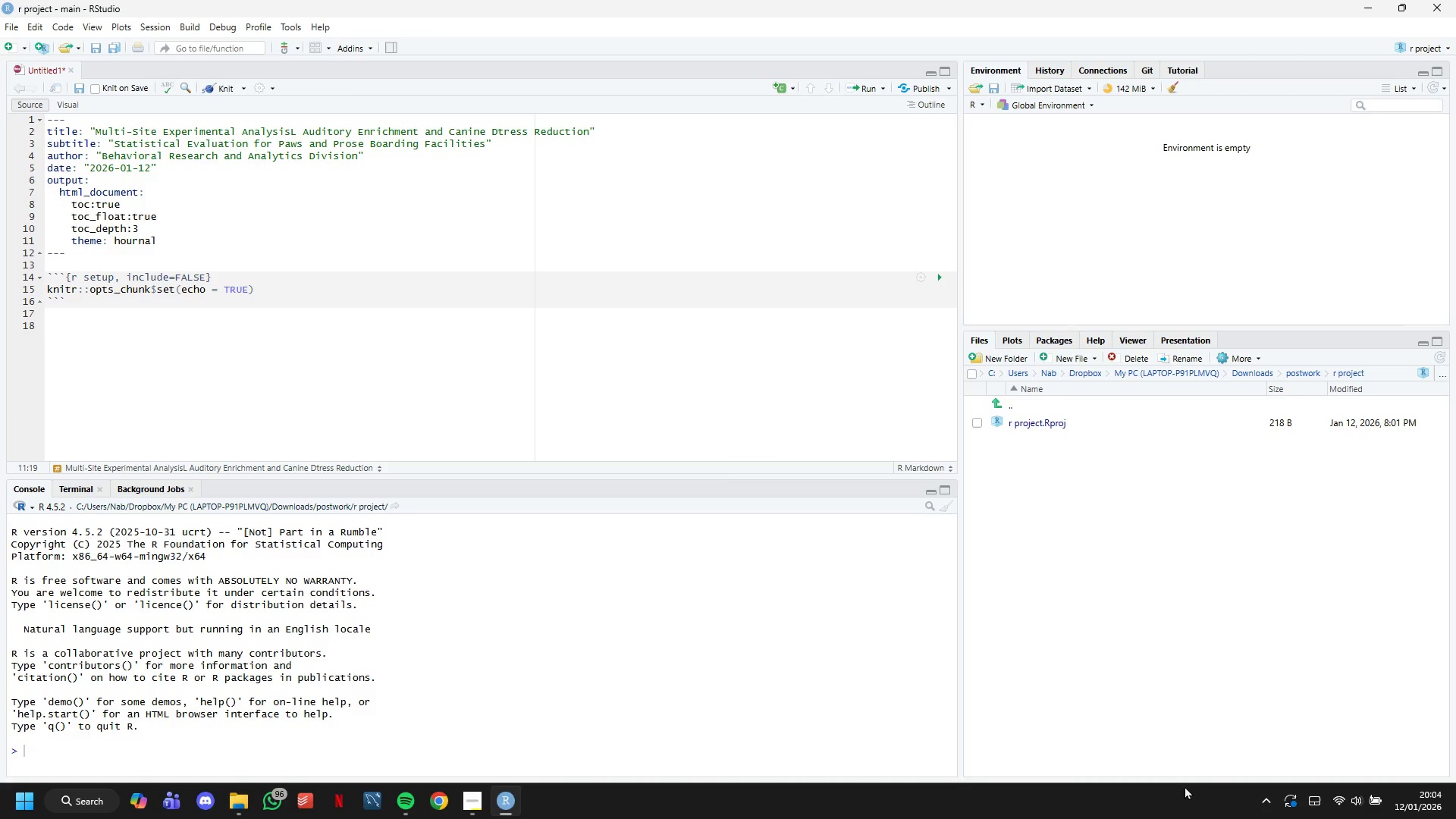 
key(Enter)
 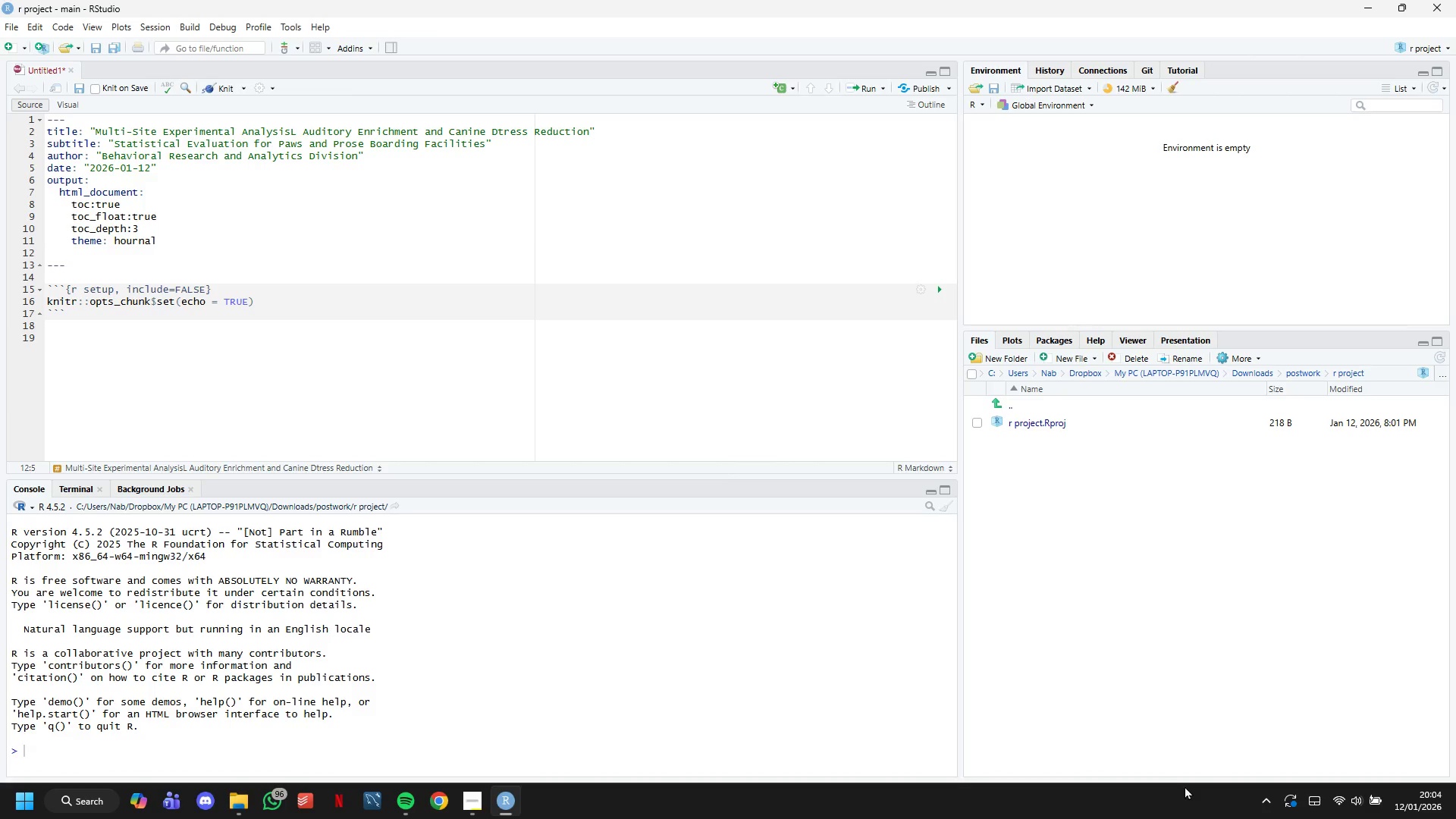 
type(code_folding:show)
 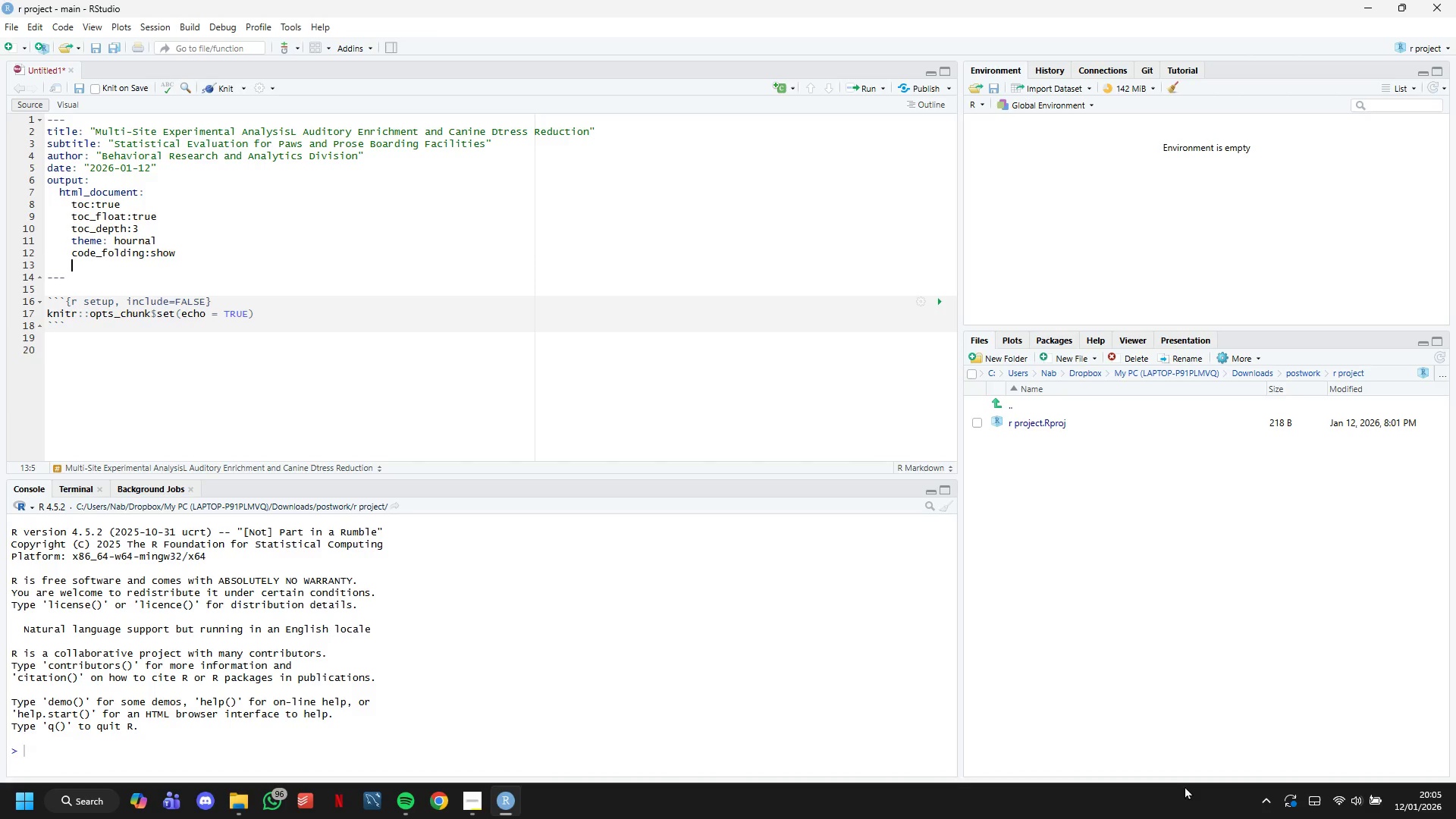 
 